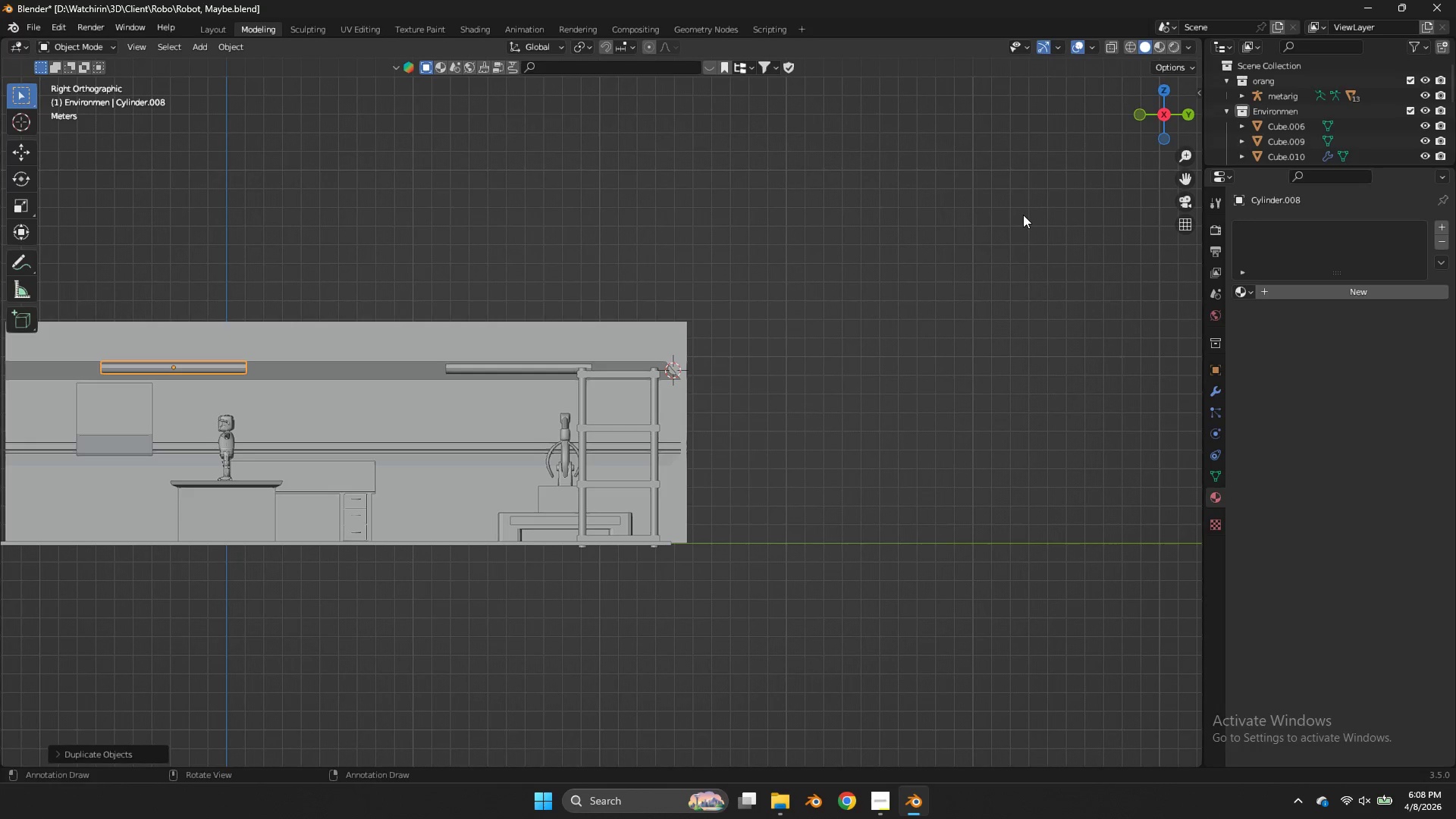 
type(xz)
 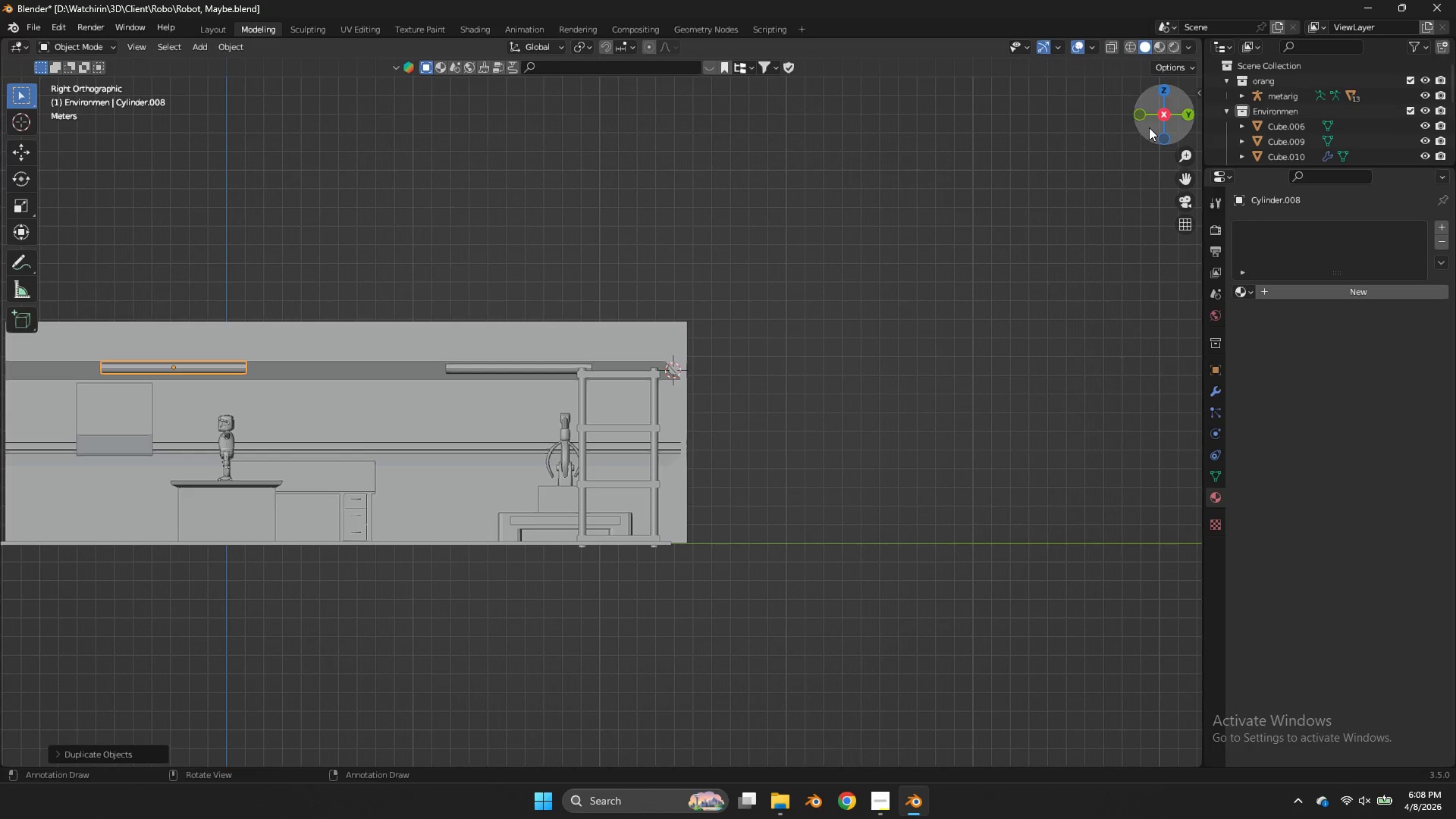 
left_click_drag(start_coordinate=[1152, 127], to_coordinate=[68, 152])
 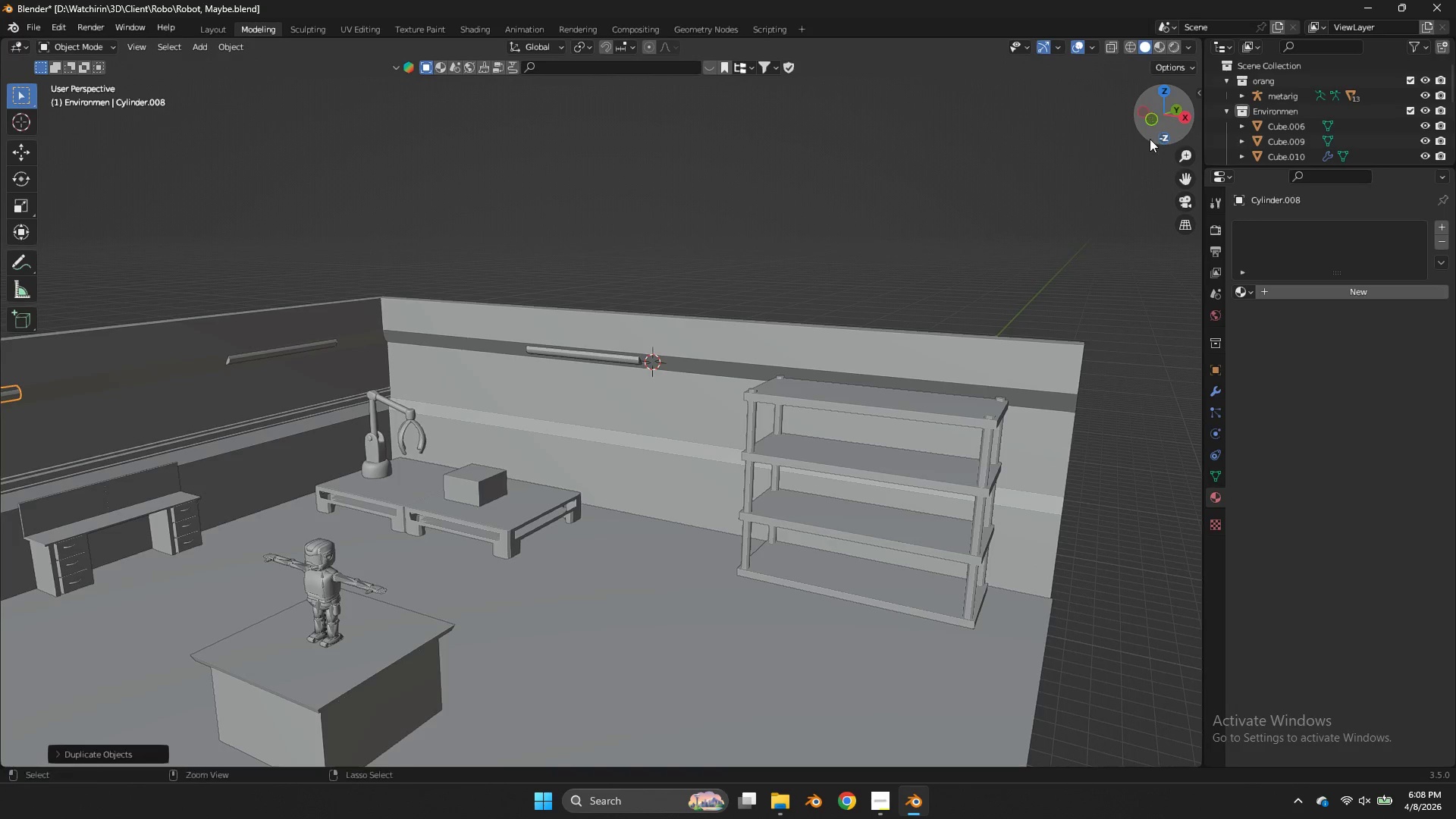 
key(Control+ControlLeft)
 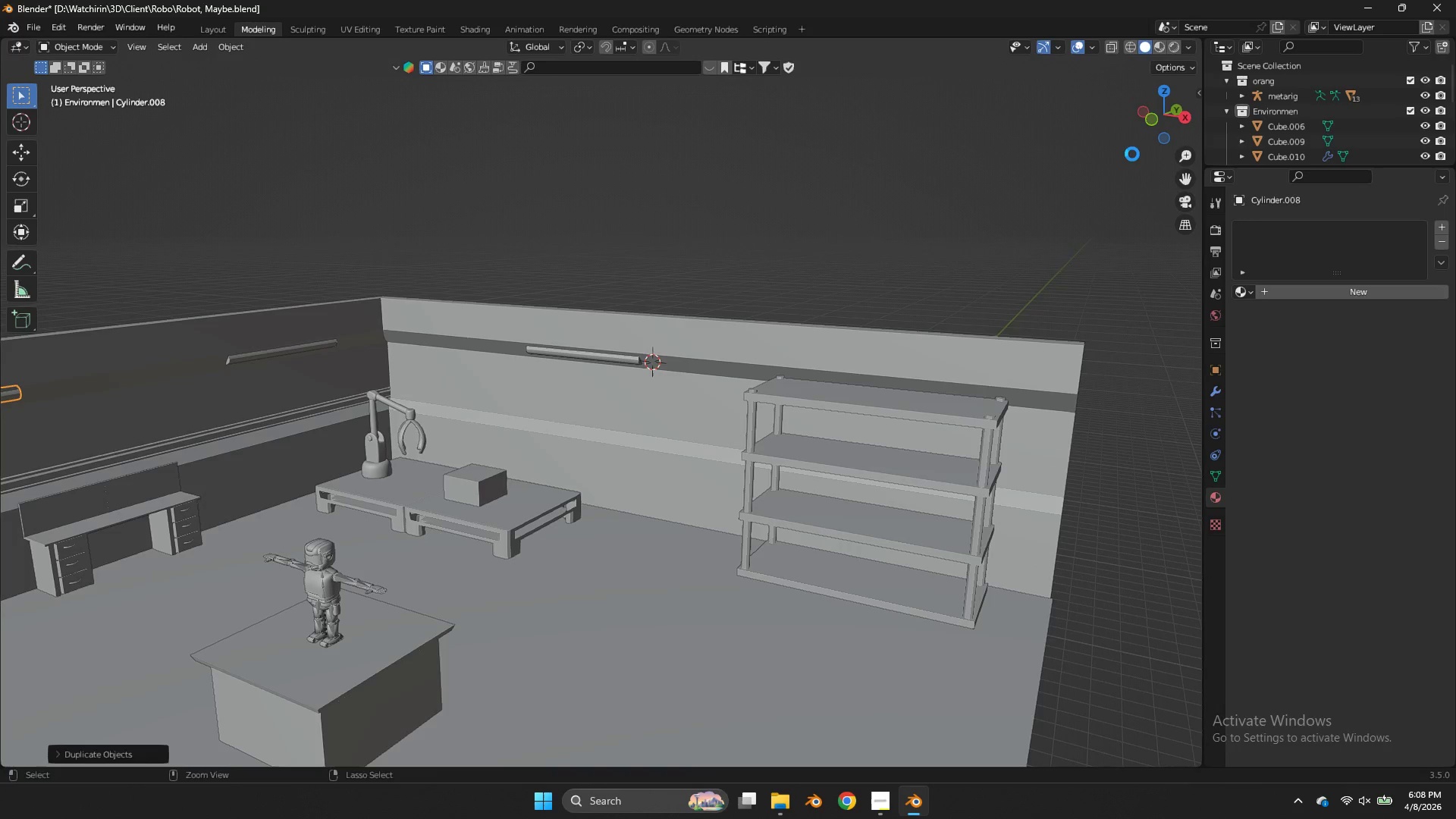 
key(Control+S)
 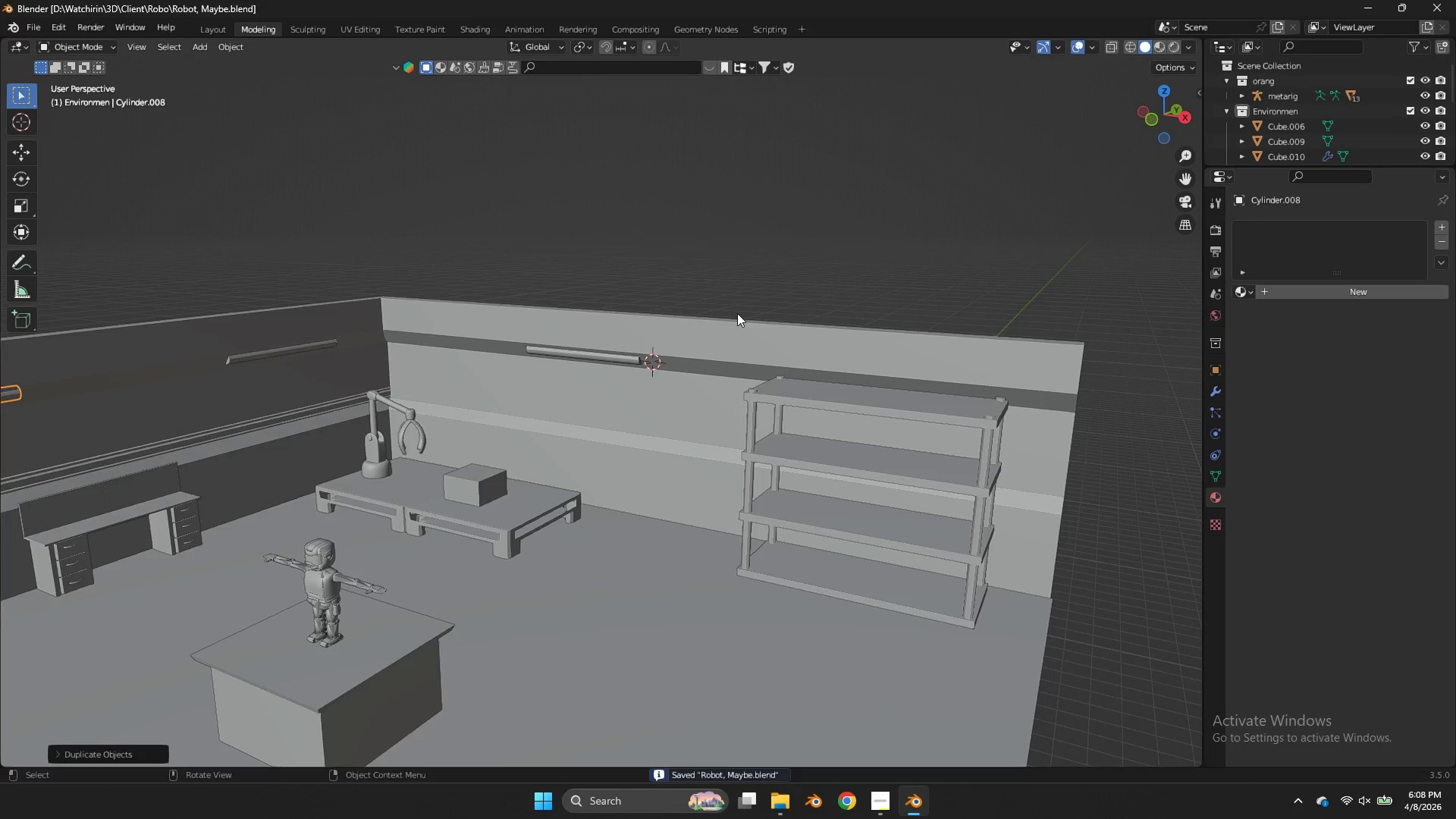 
left_click([596, 347])
 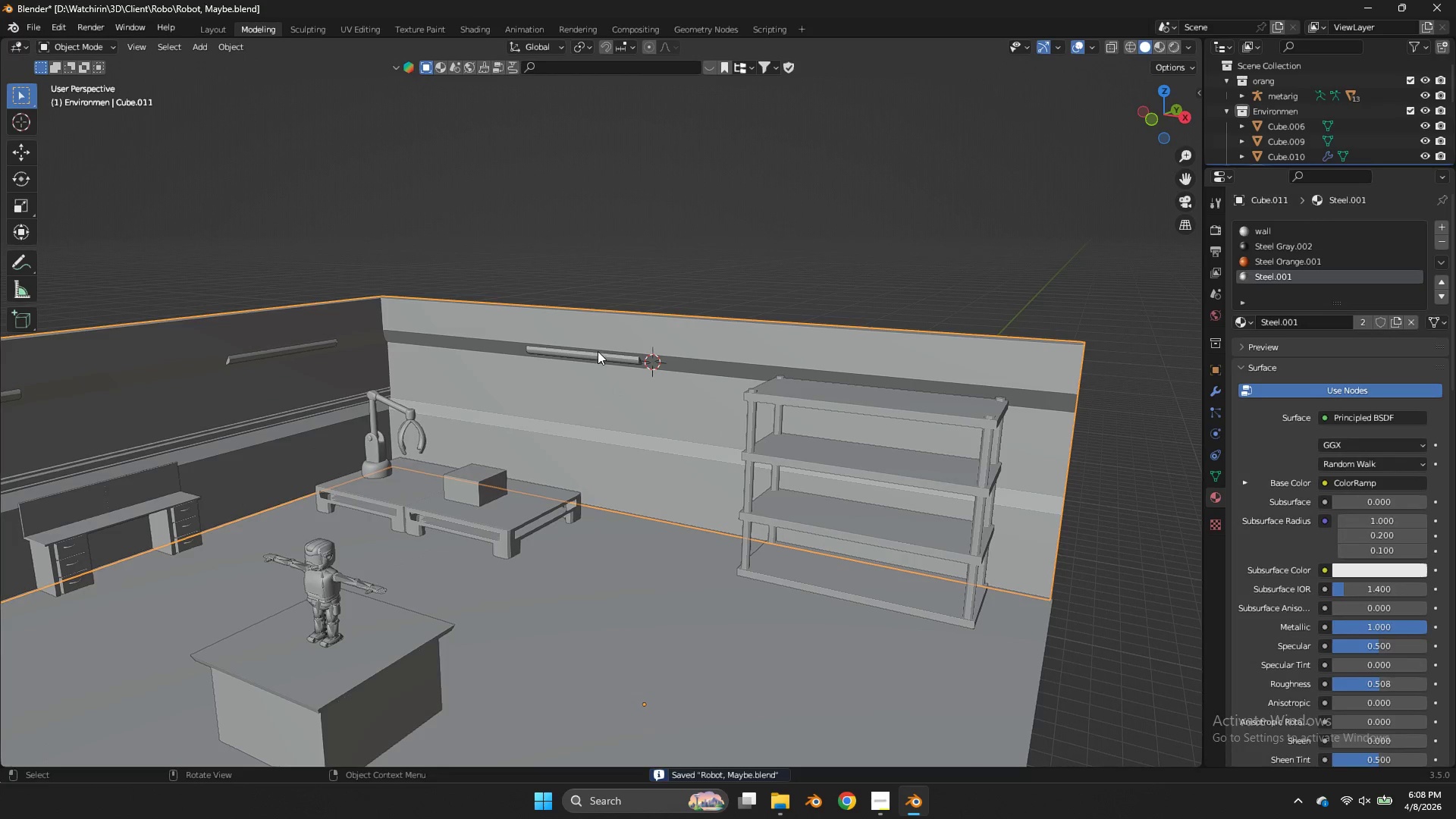 
scroll: coordinate [615, 350], scroll_direction: none, amount: 0.0
 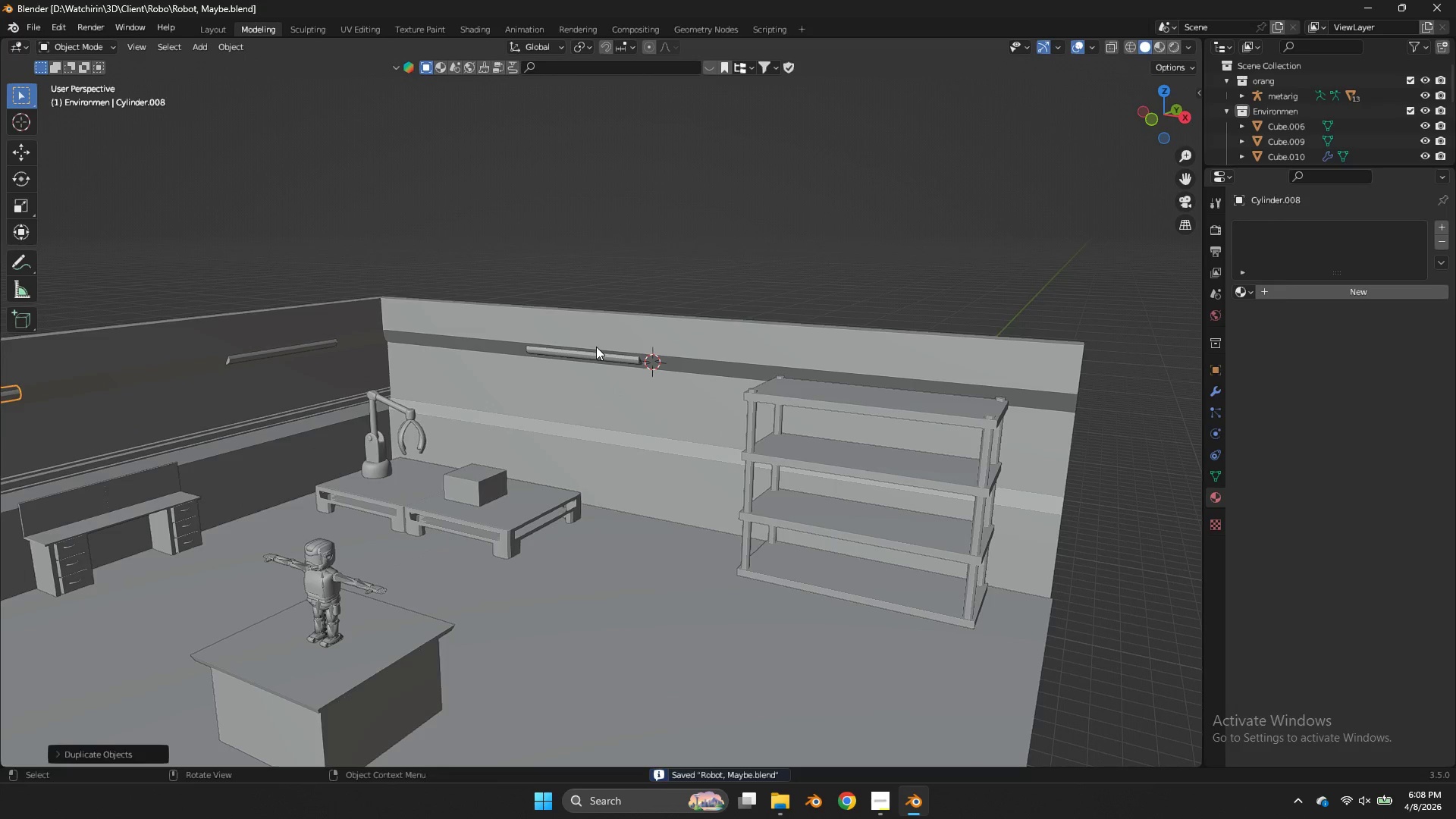 
double_click([598, 351])
 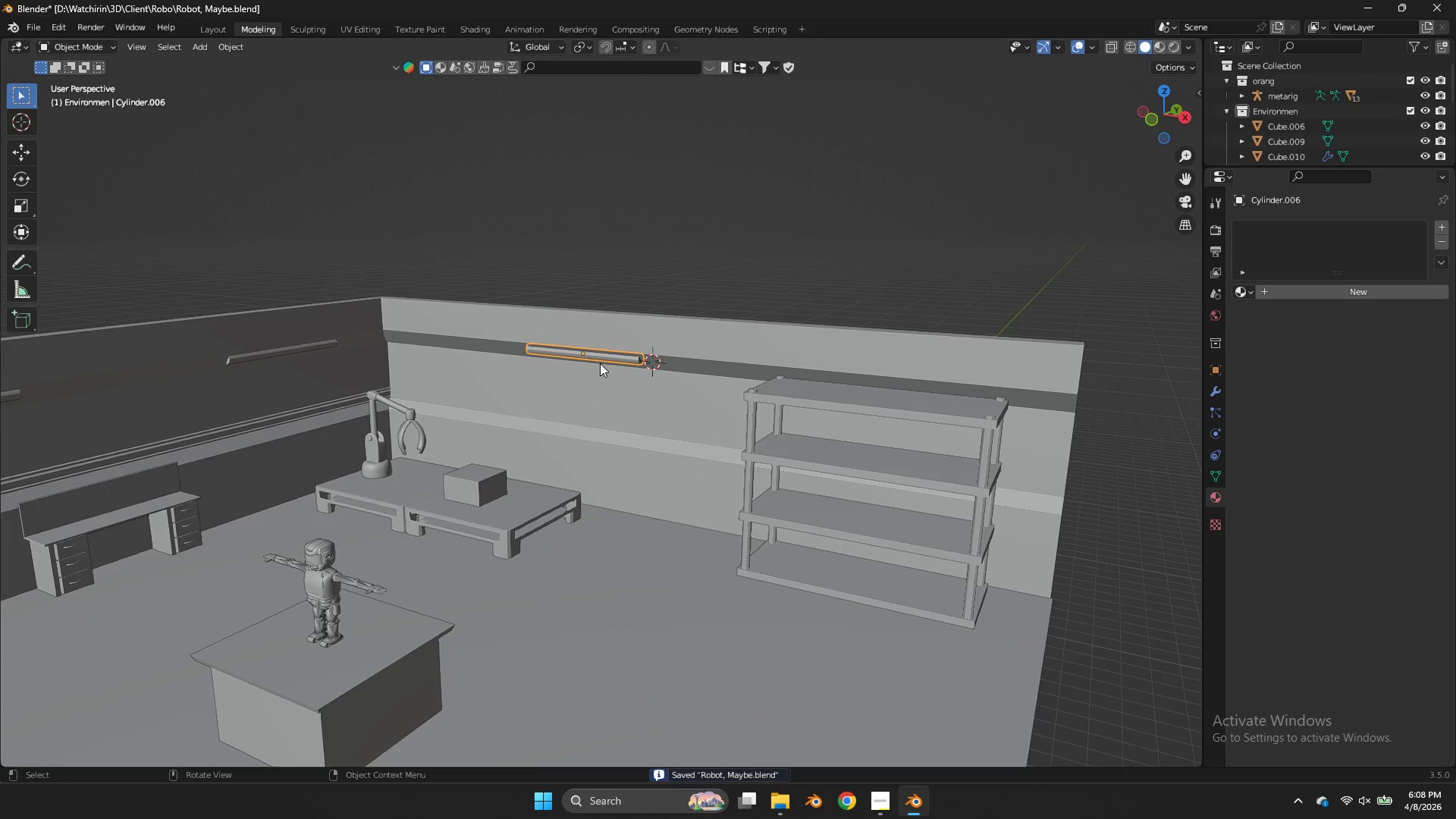 
key(Shift+ShiftLeft)
 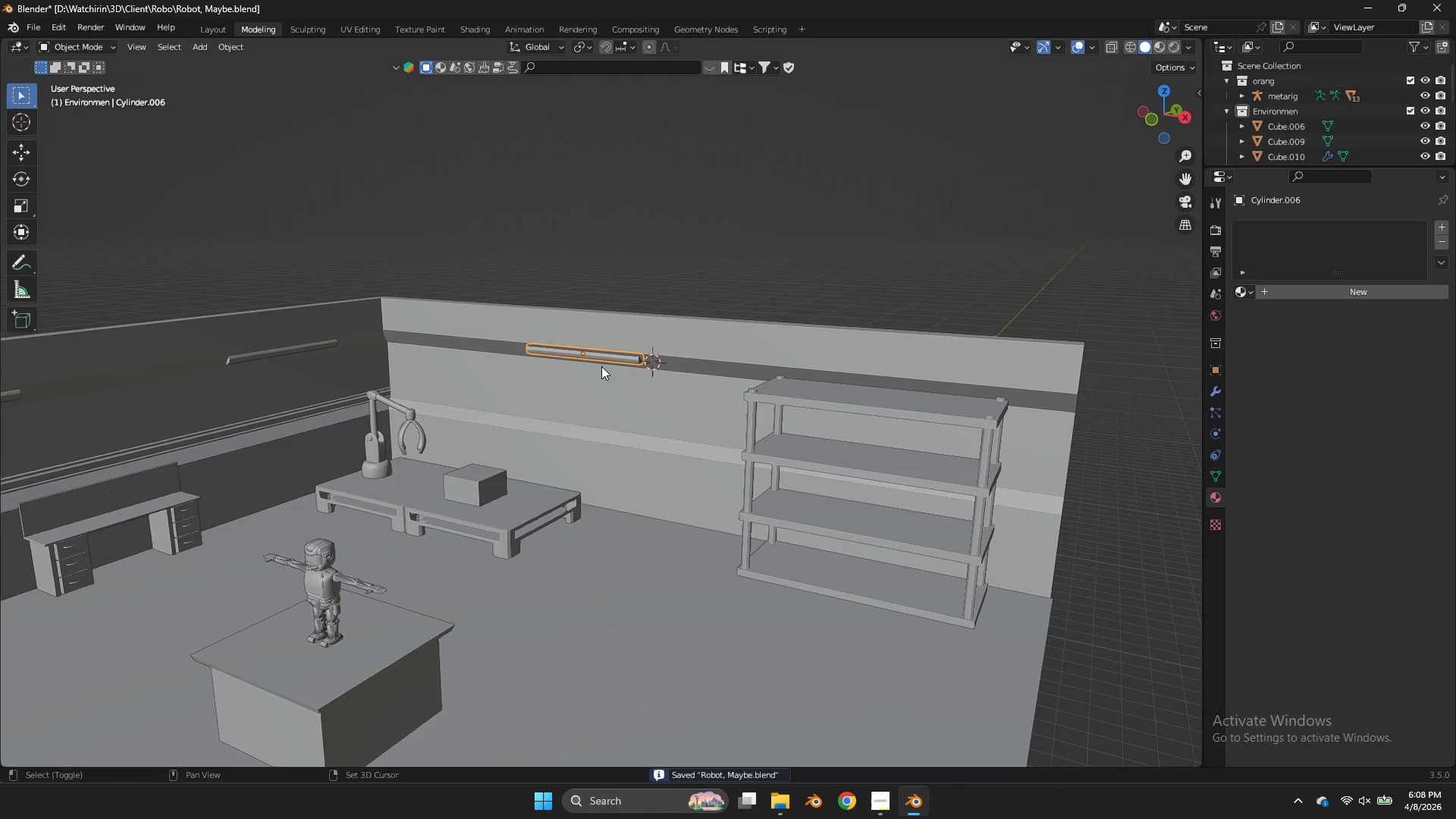 
key(Shift+S)
 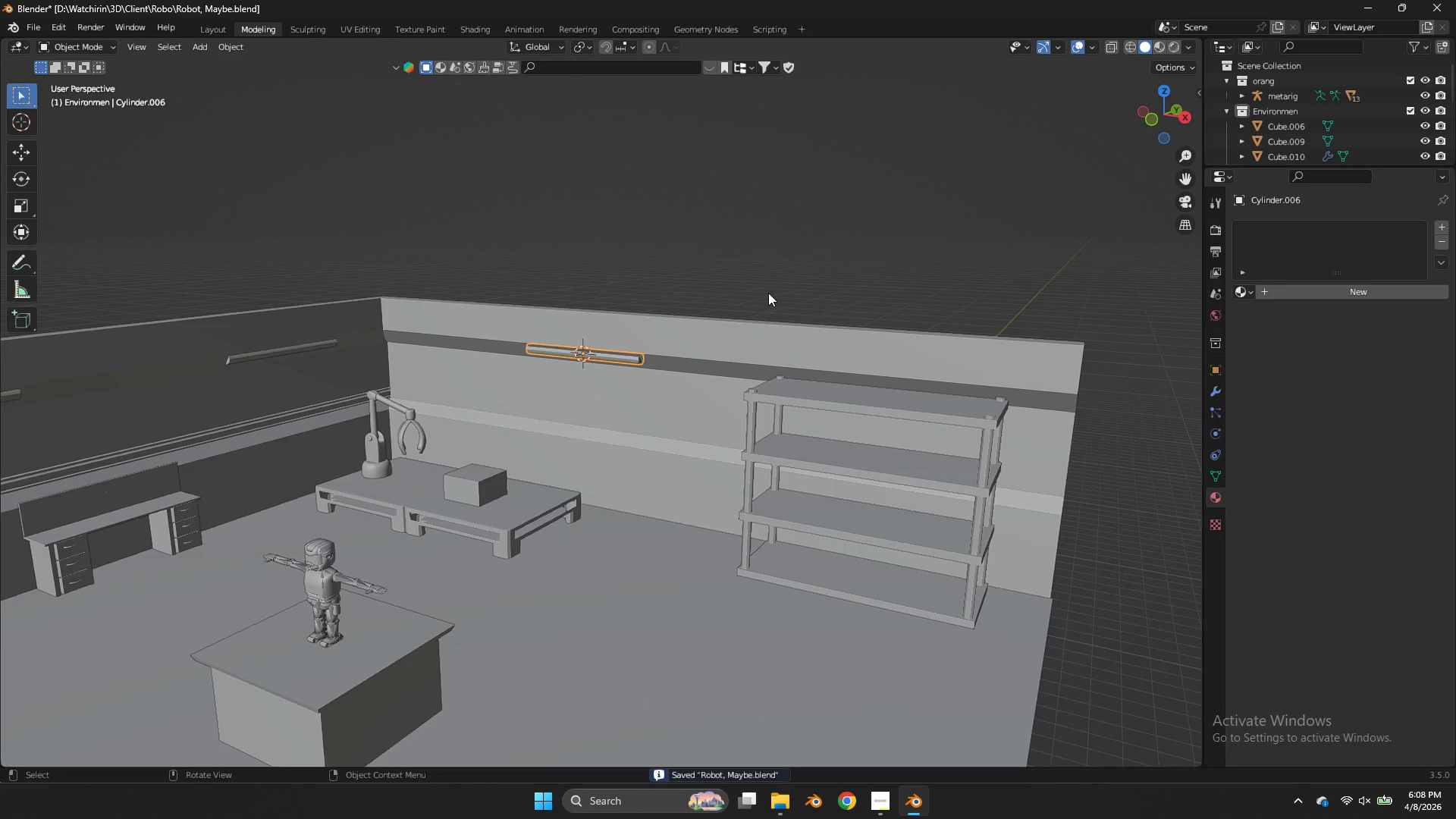 
key(Shift+ShiftLeft)
 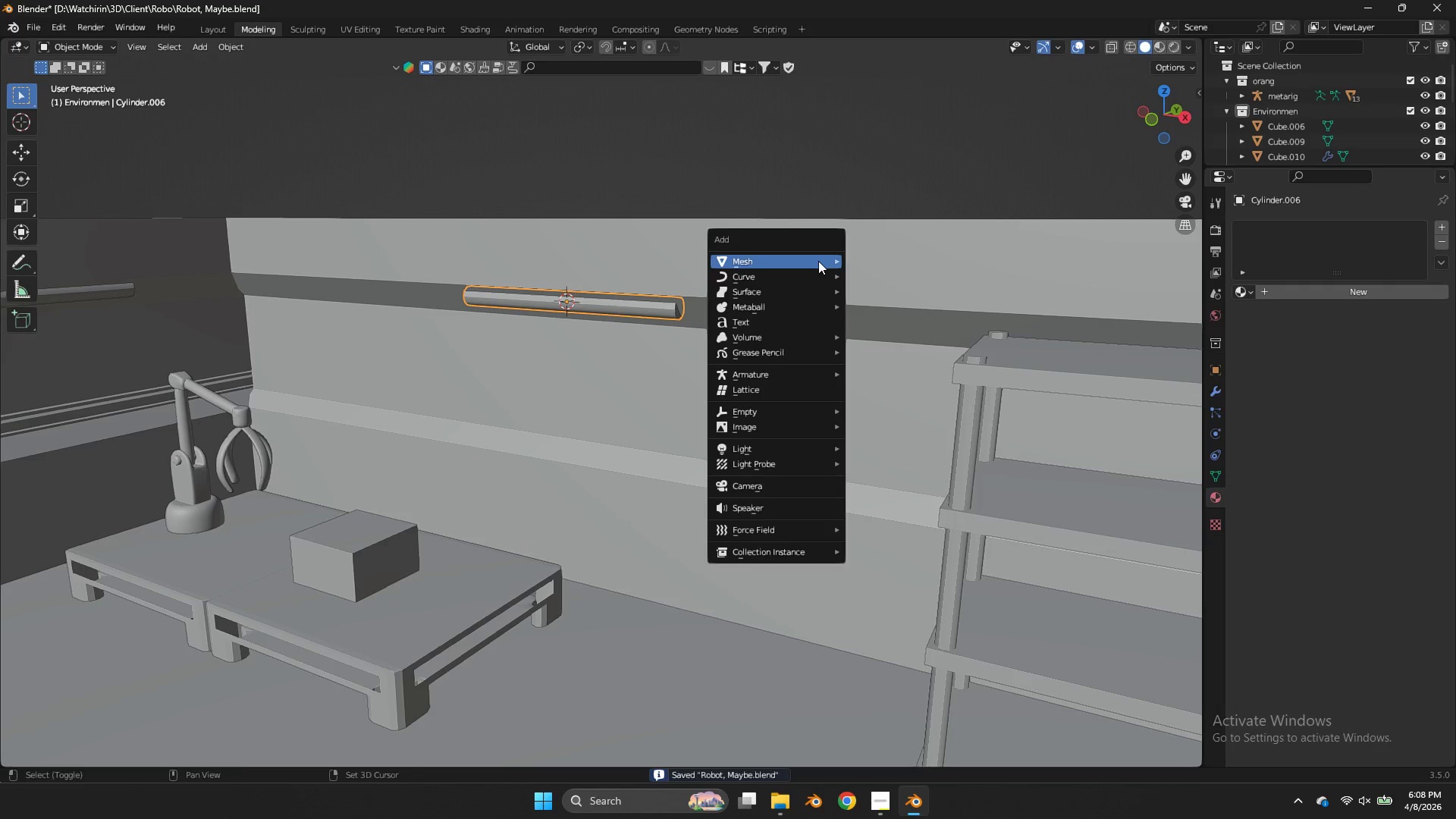 
key(Shift+A)
 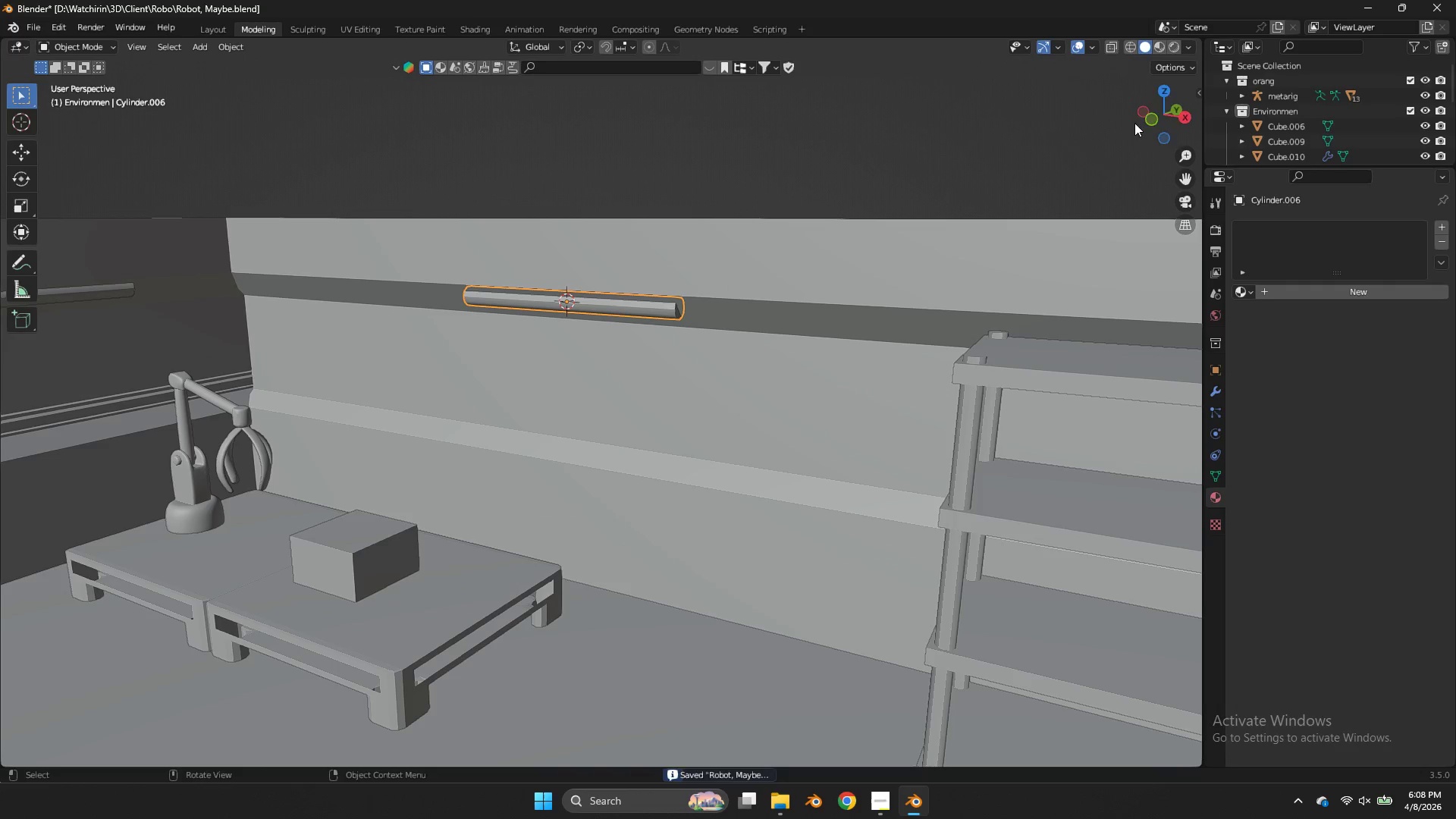 
scroll: coordinate [768, 293], scroll_direction: up, amount: 4.0
 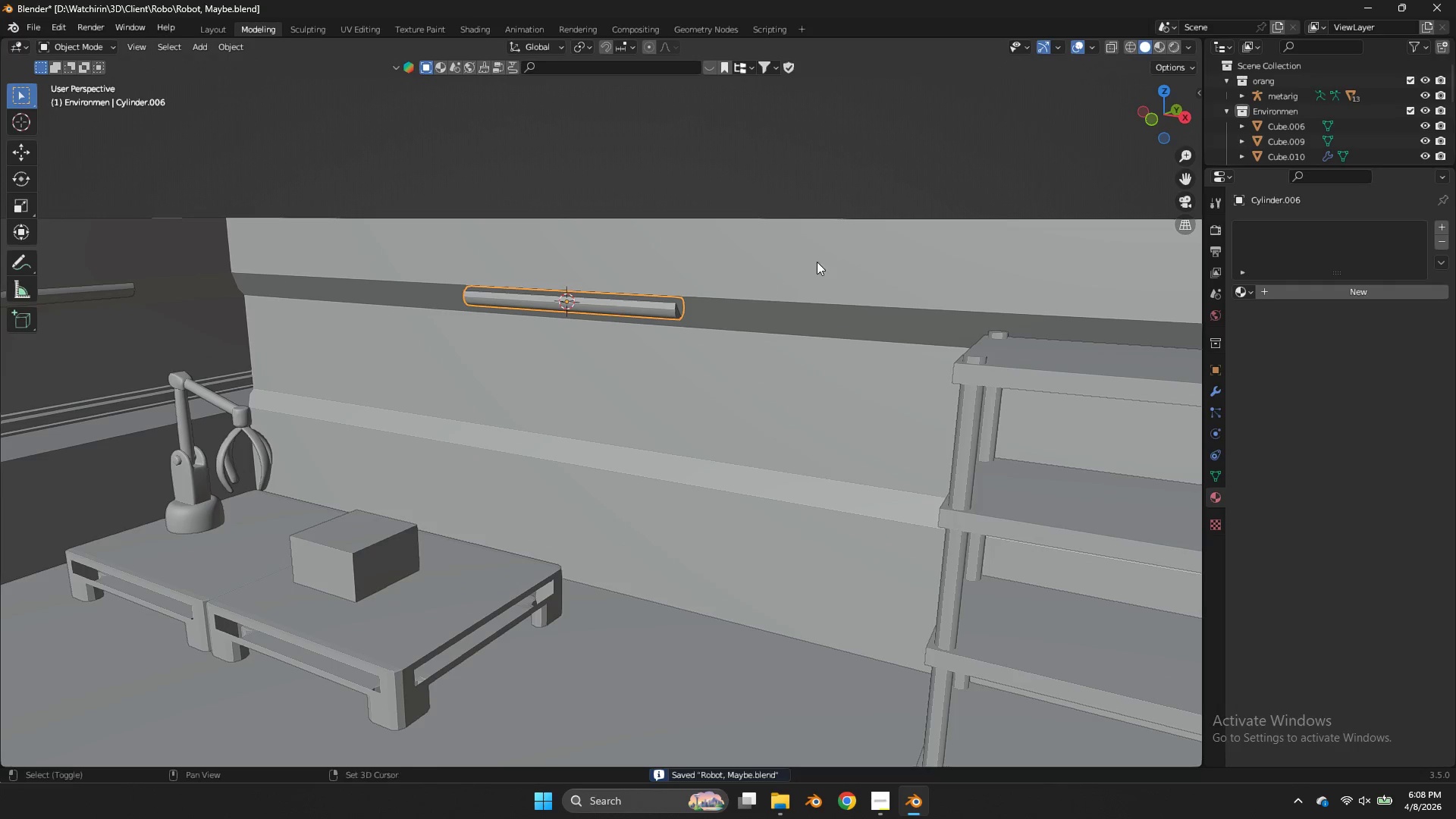 
left_click([1144, 121])
 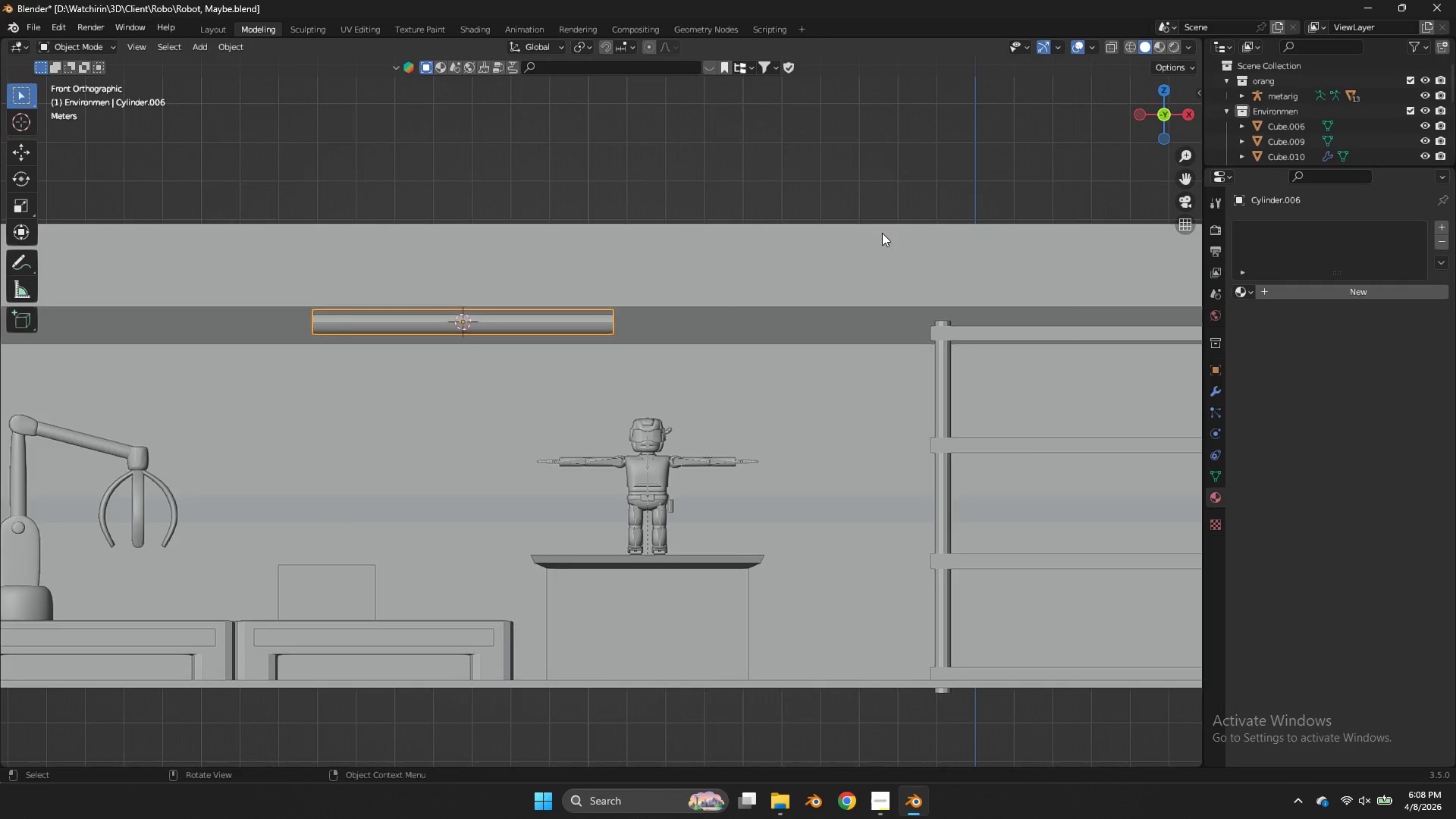 
type(gx)
 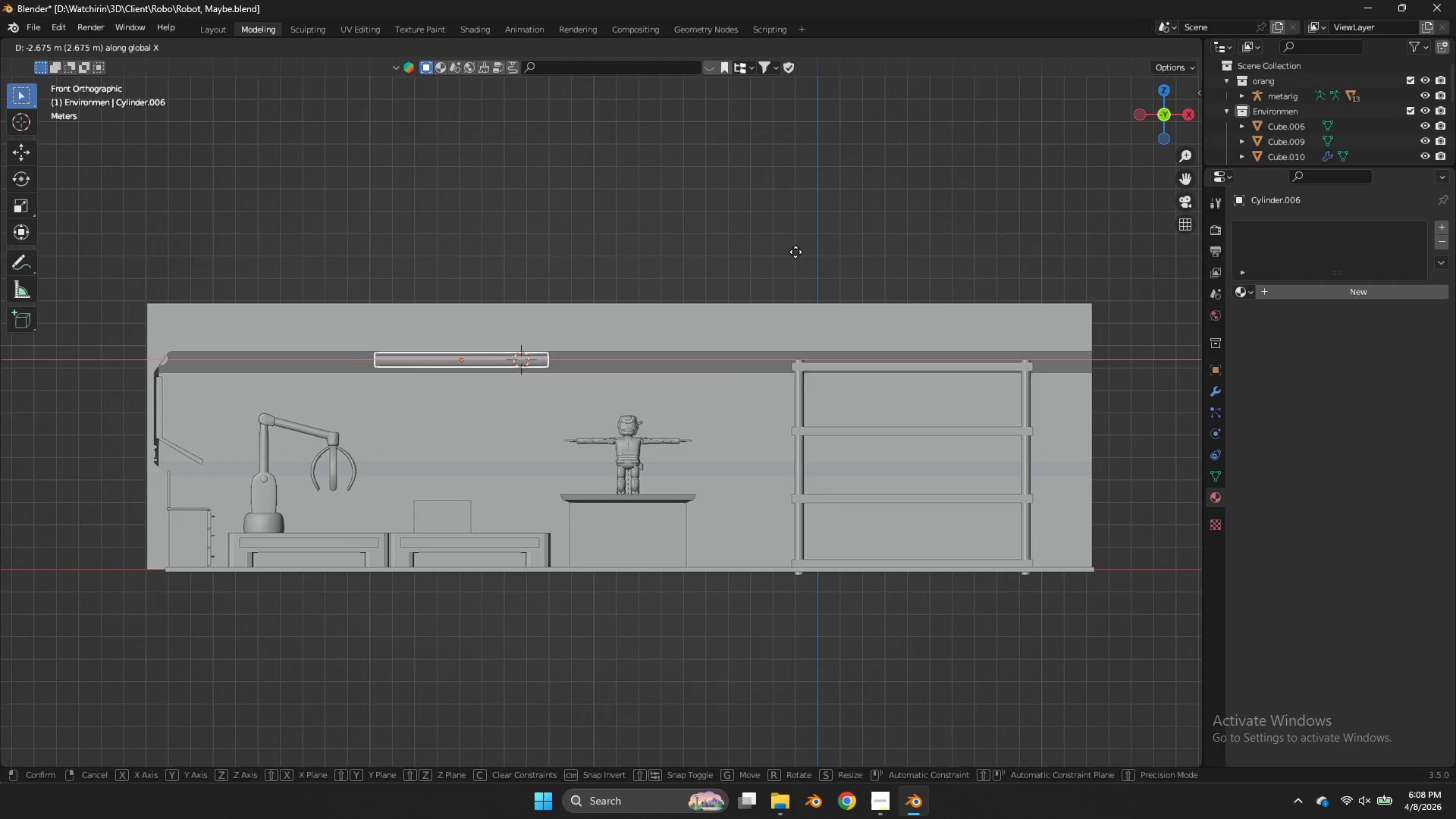 
scroll: coordinate [876, 237], scroll_direction: down, amount: 3.0
 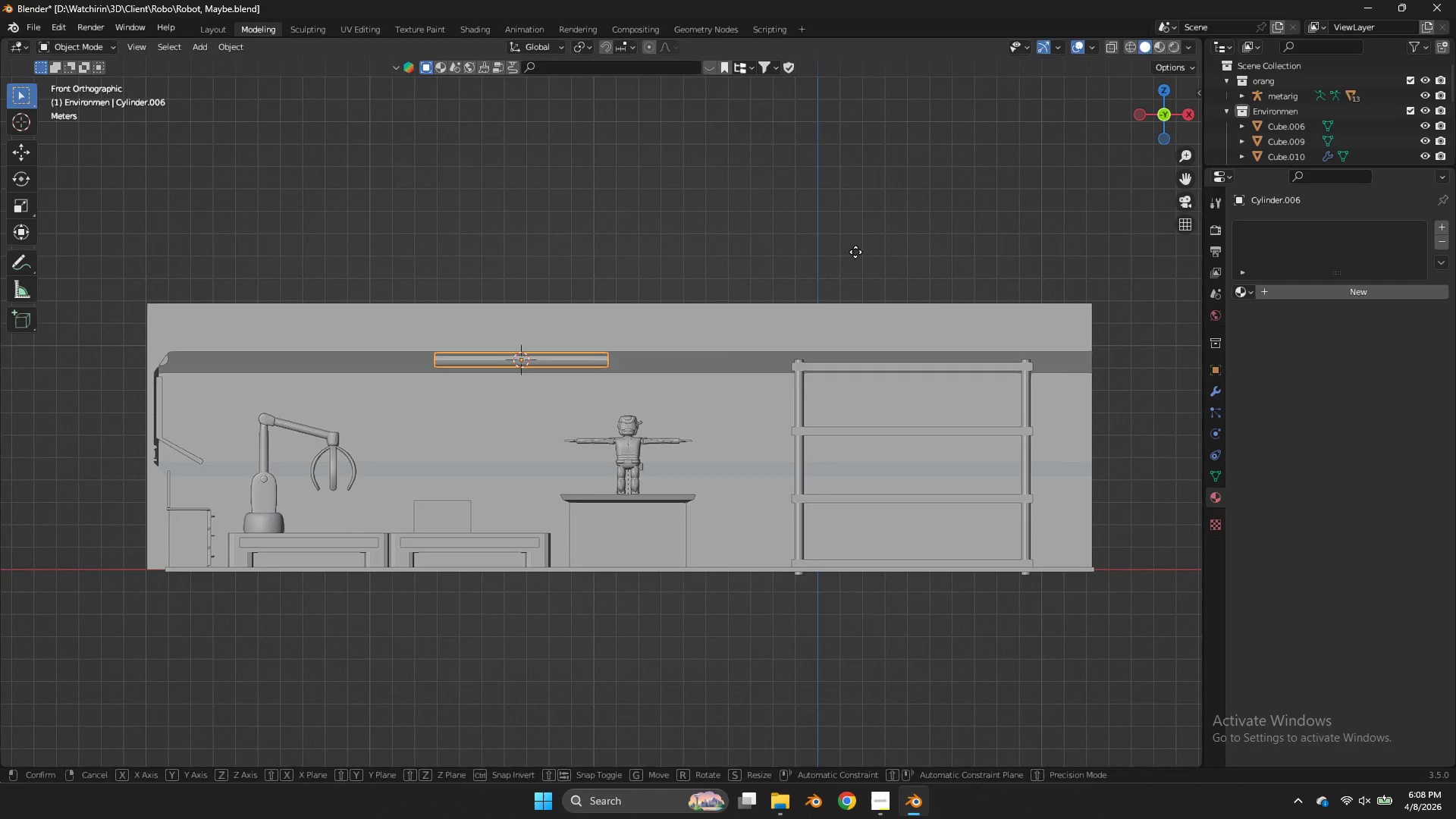 
left_click([795, 252])
 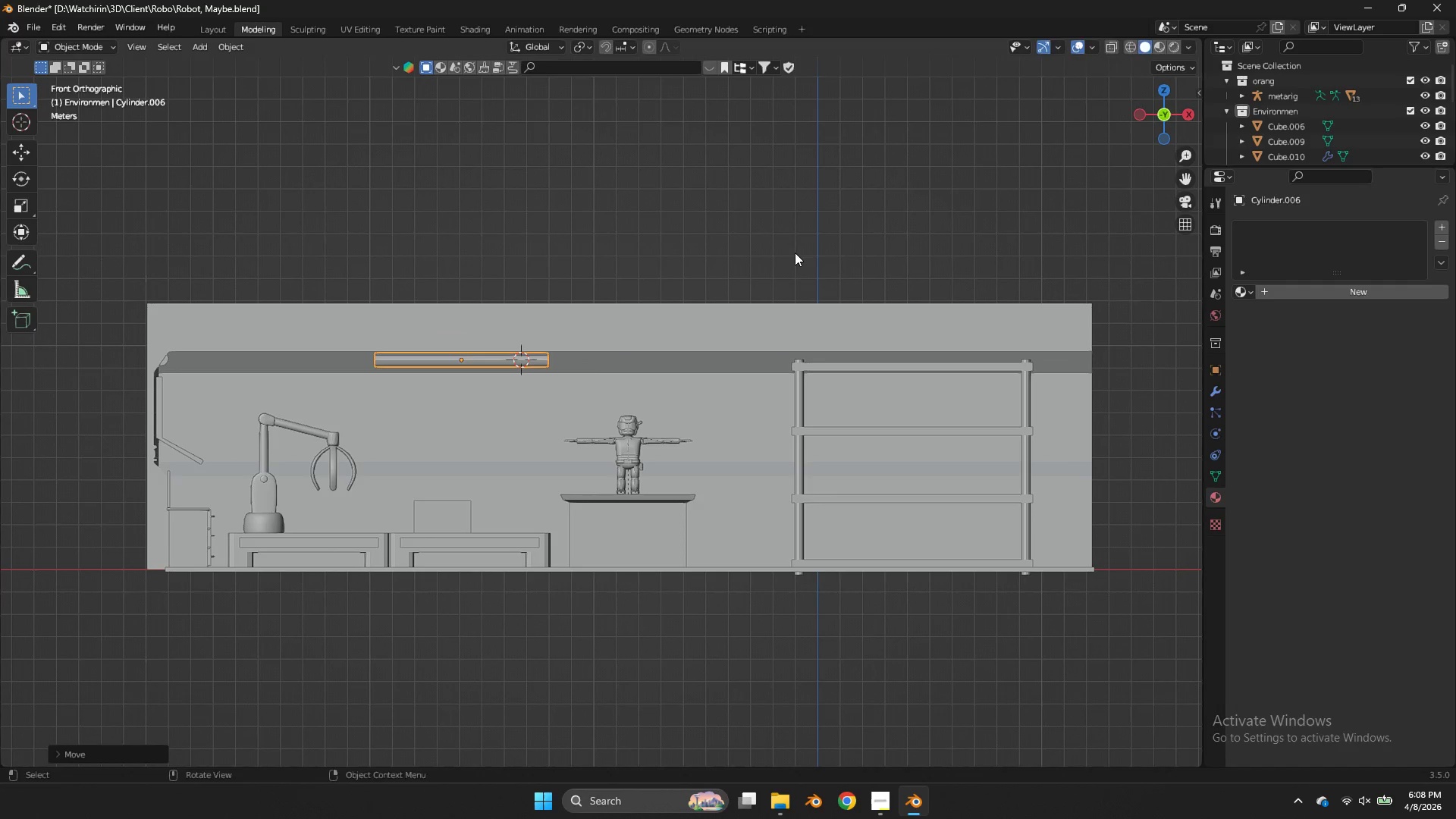 
type(Dx)
 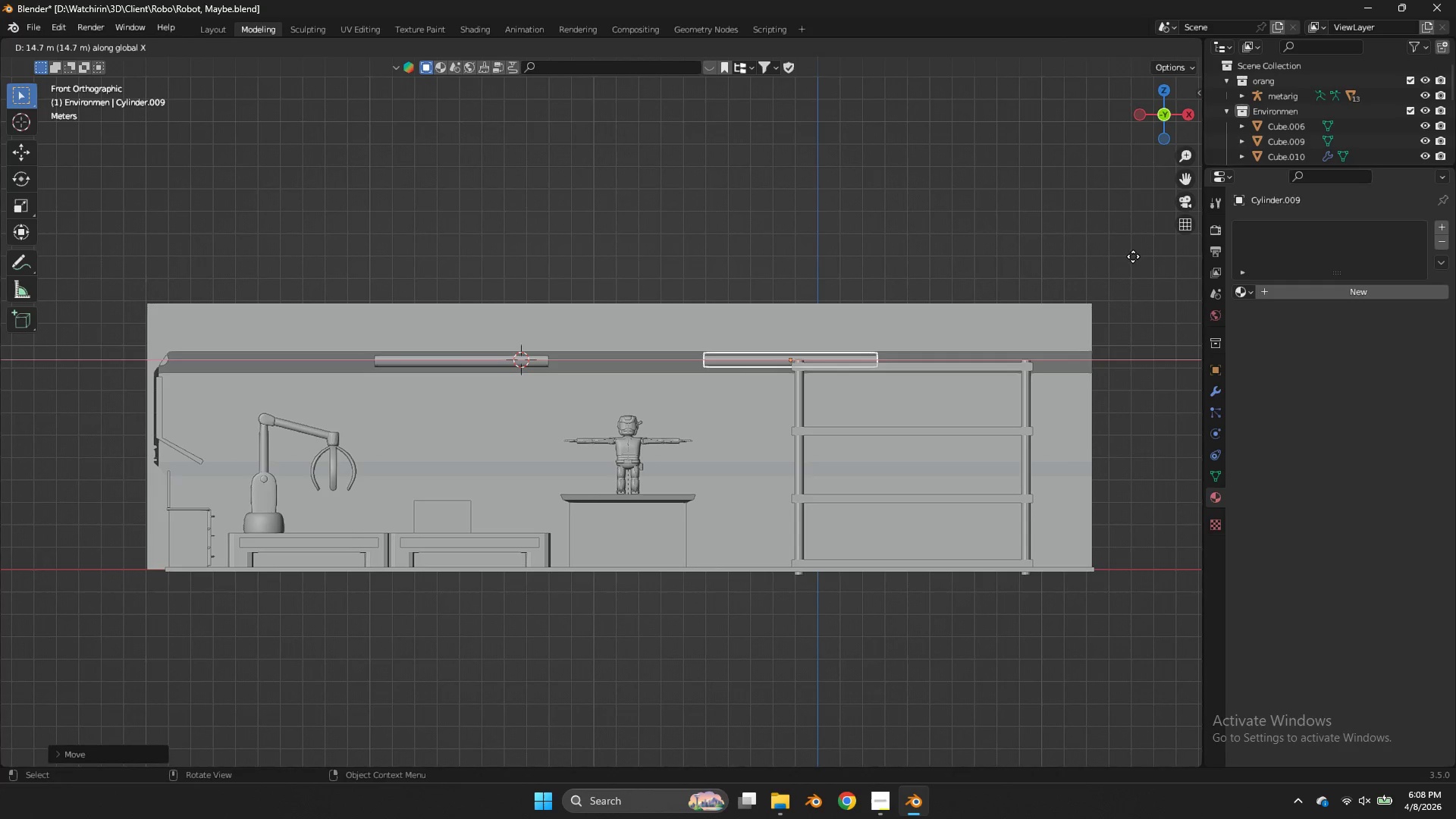 
left_click([1133, 256])
 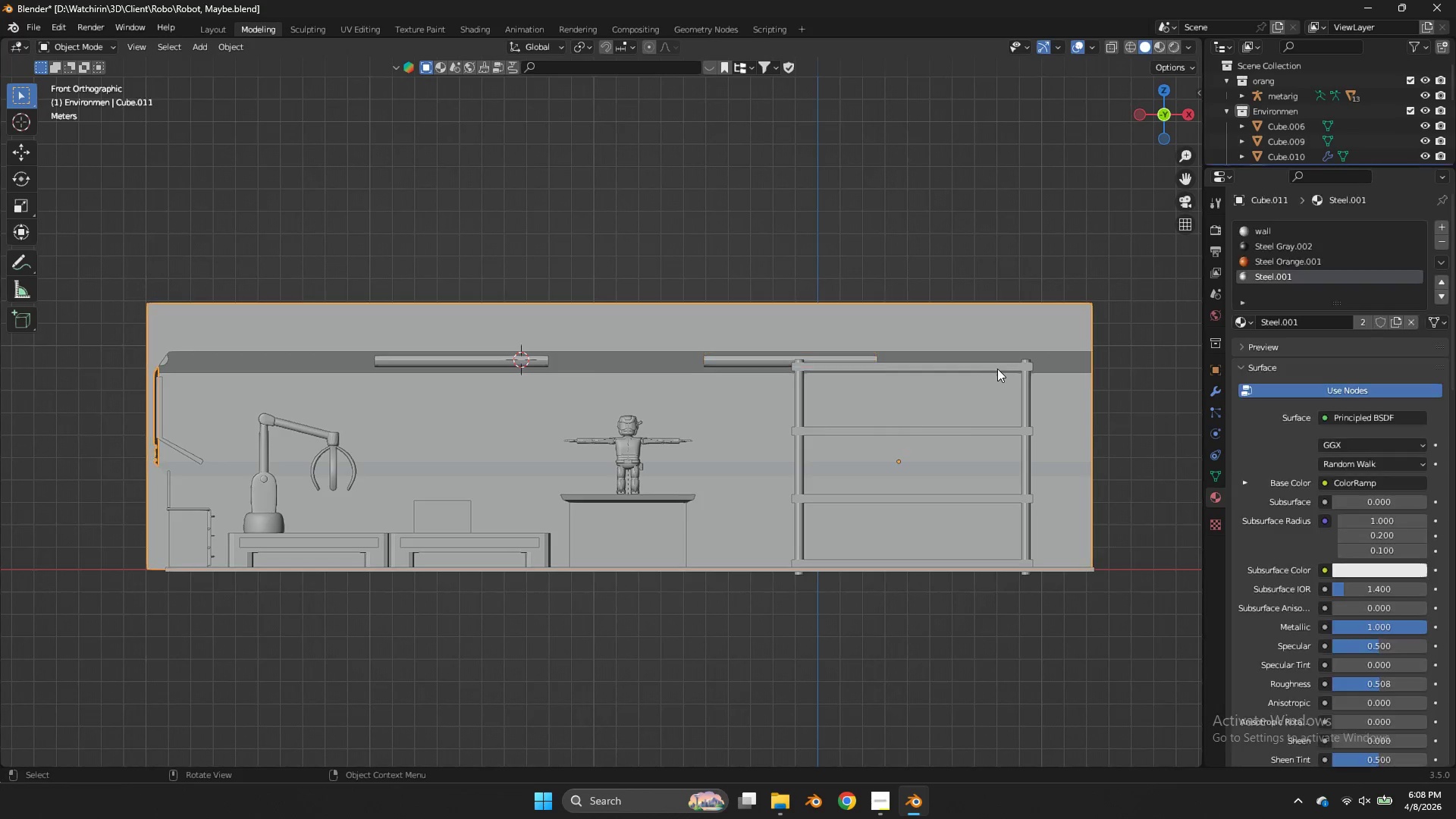 
triple_click([997, 369])
 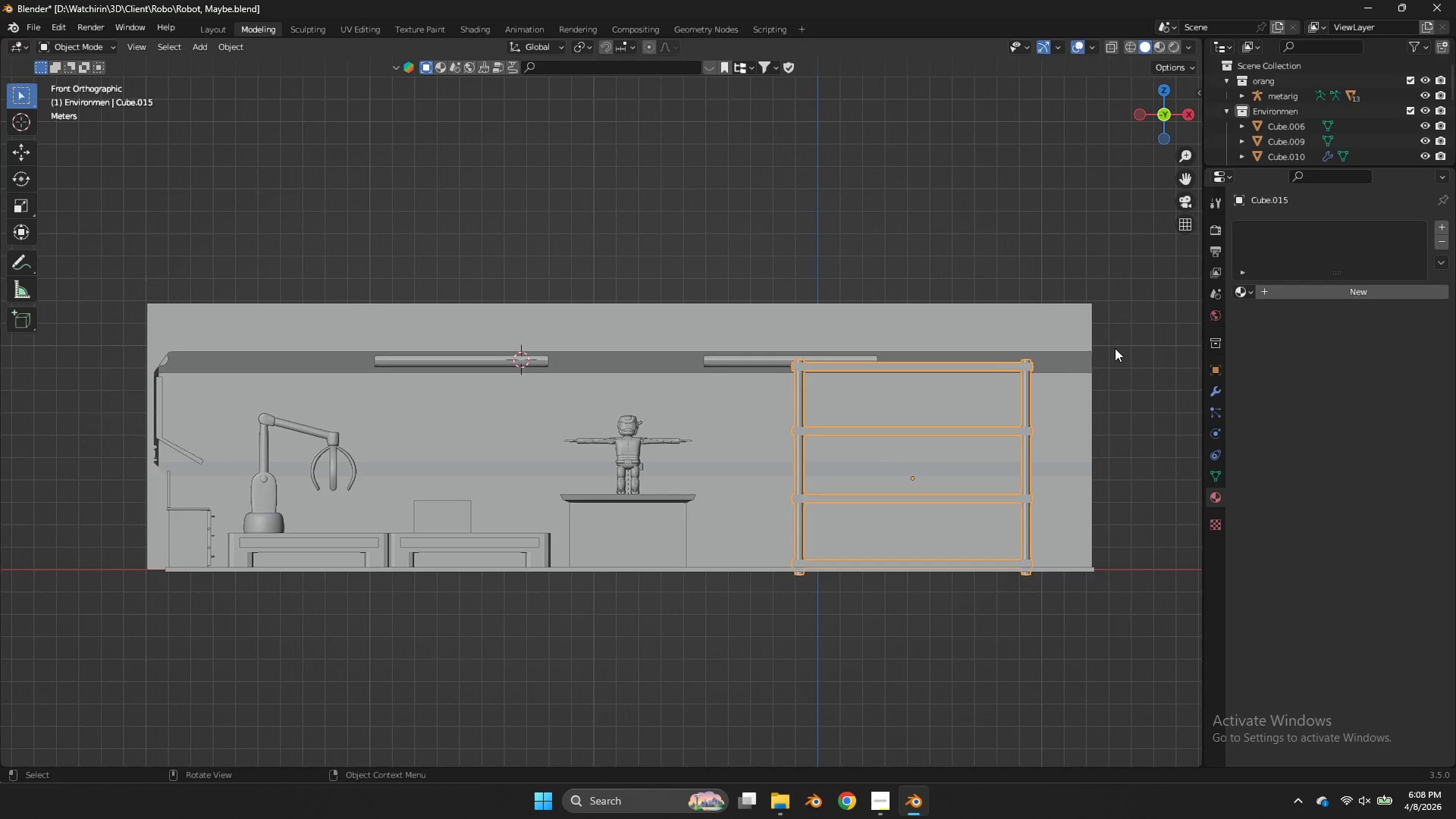 
key(S)
 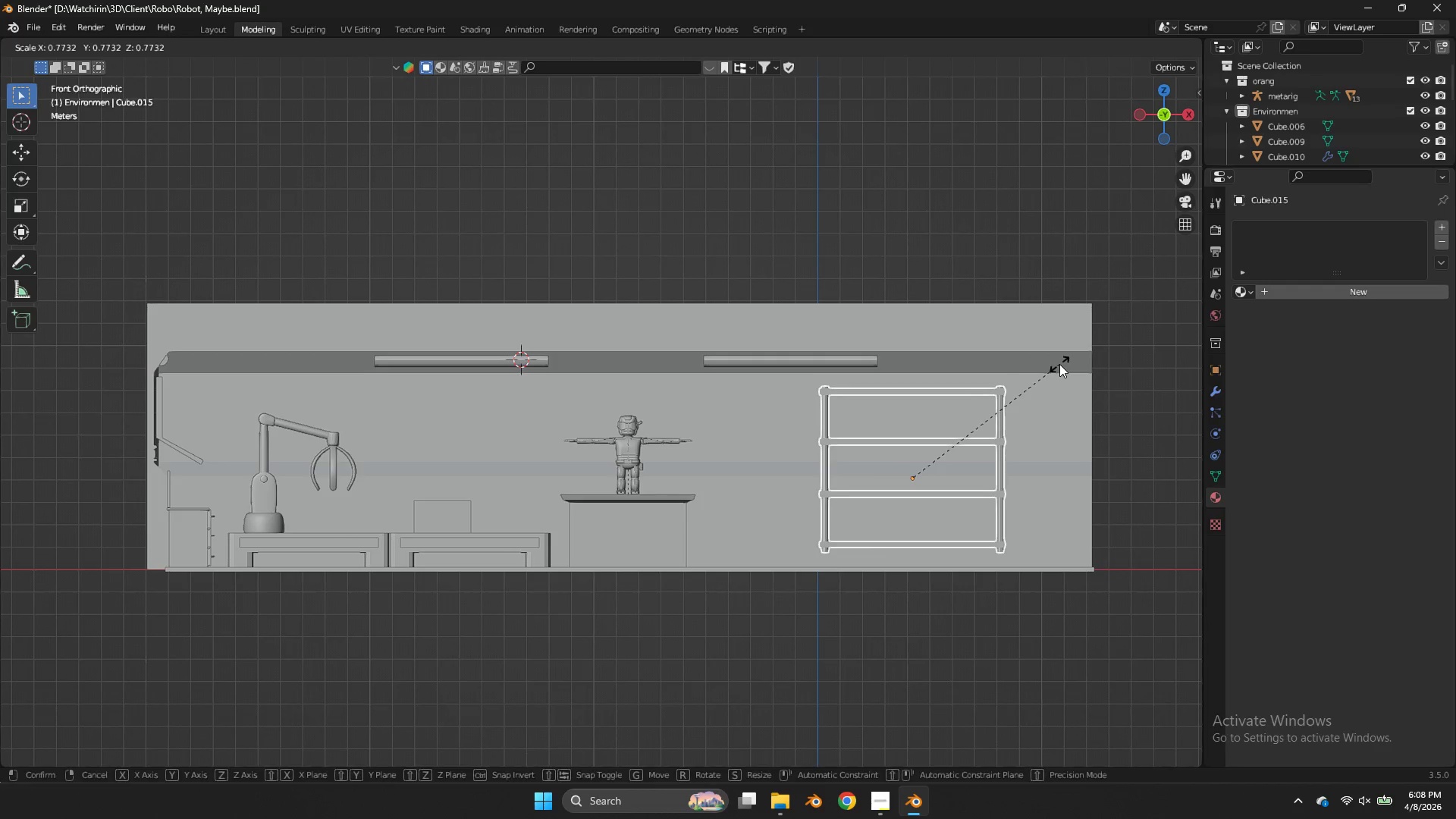 
left_click([1059, 364])
 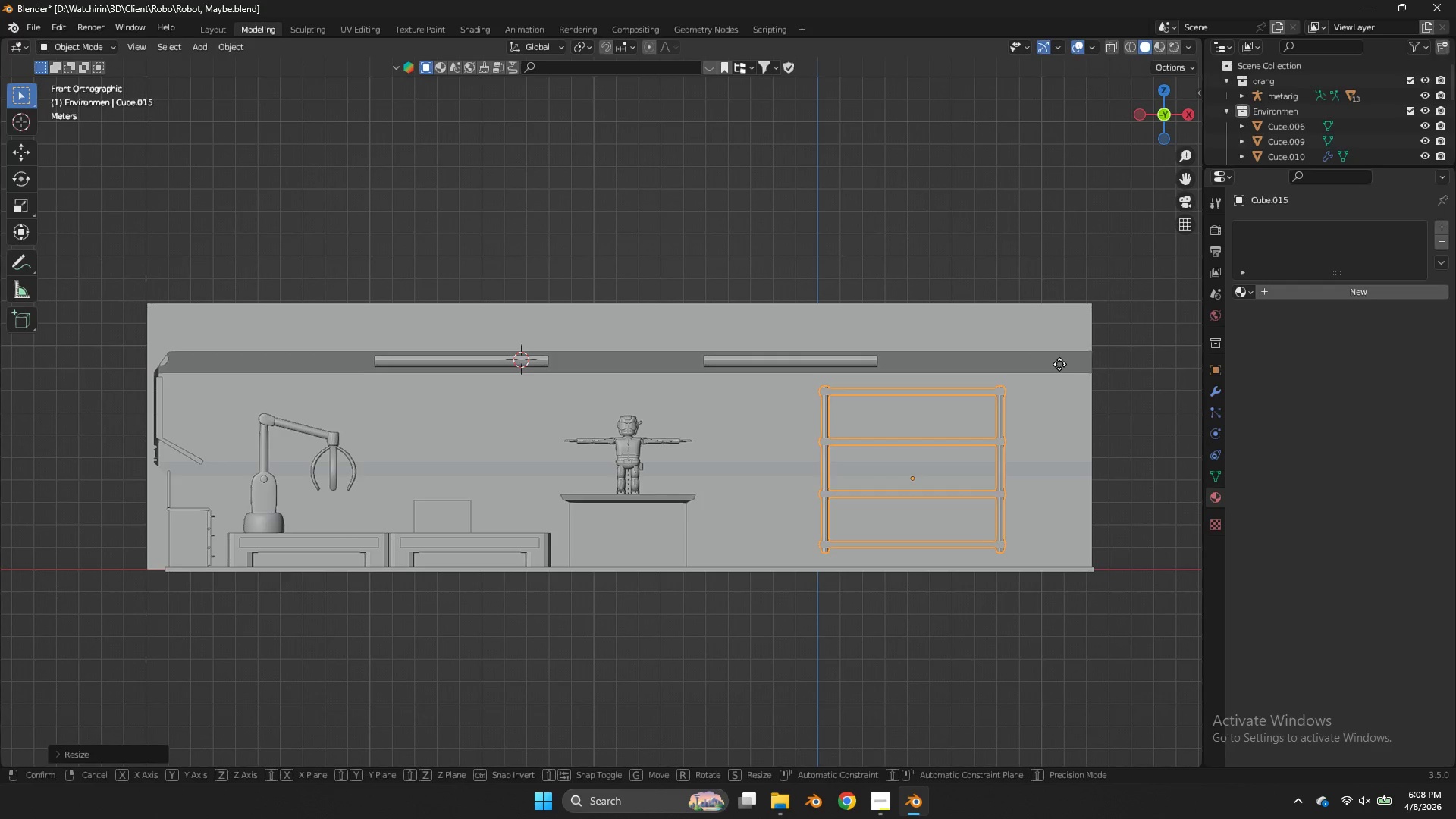 
type(gz)
 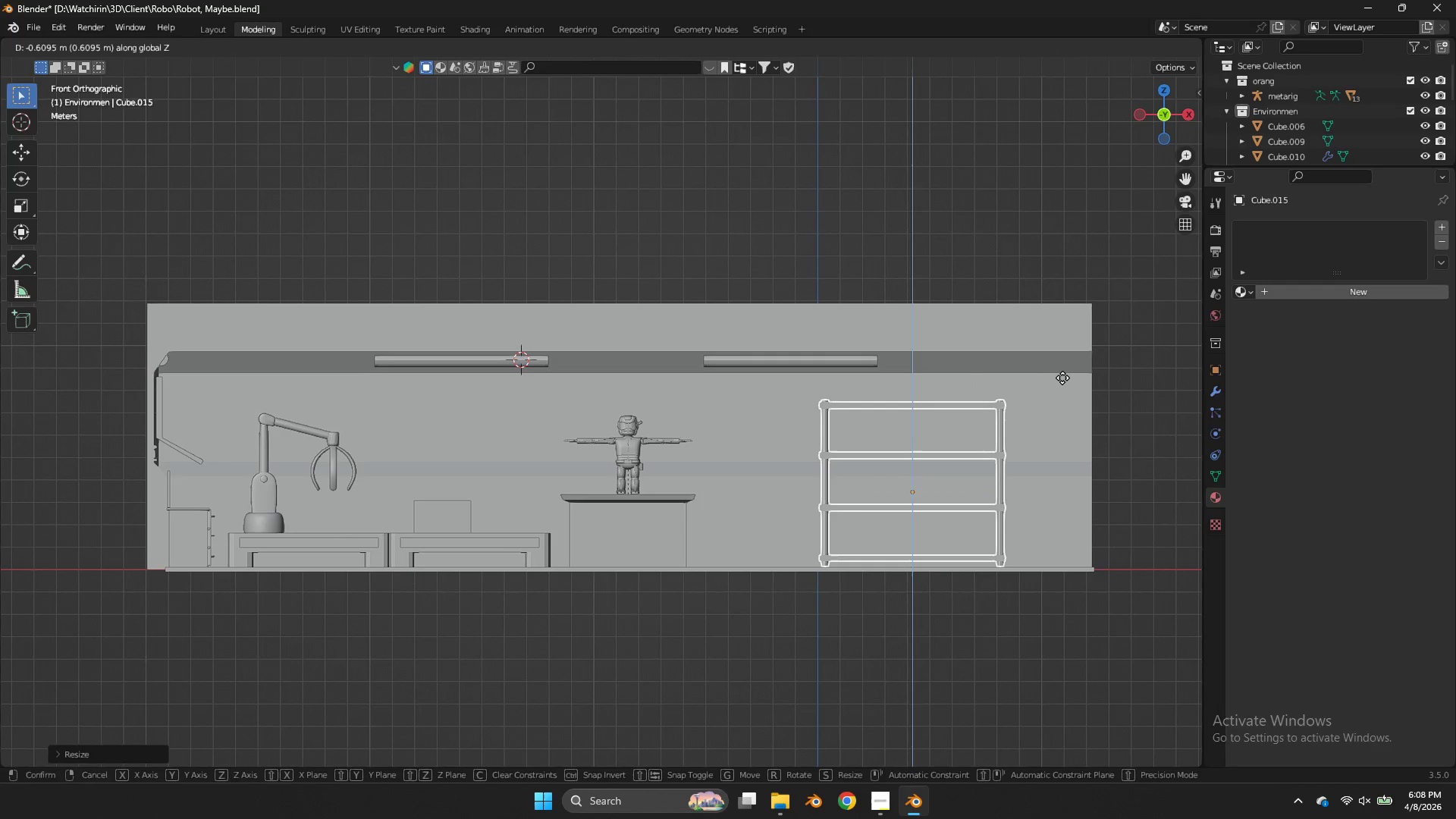 
hold_key(key=ShiftLeft, duration=0.73)
left_click([1062, 392])
 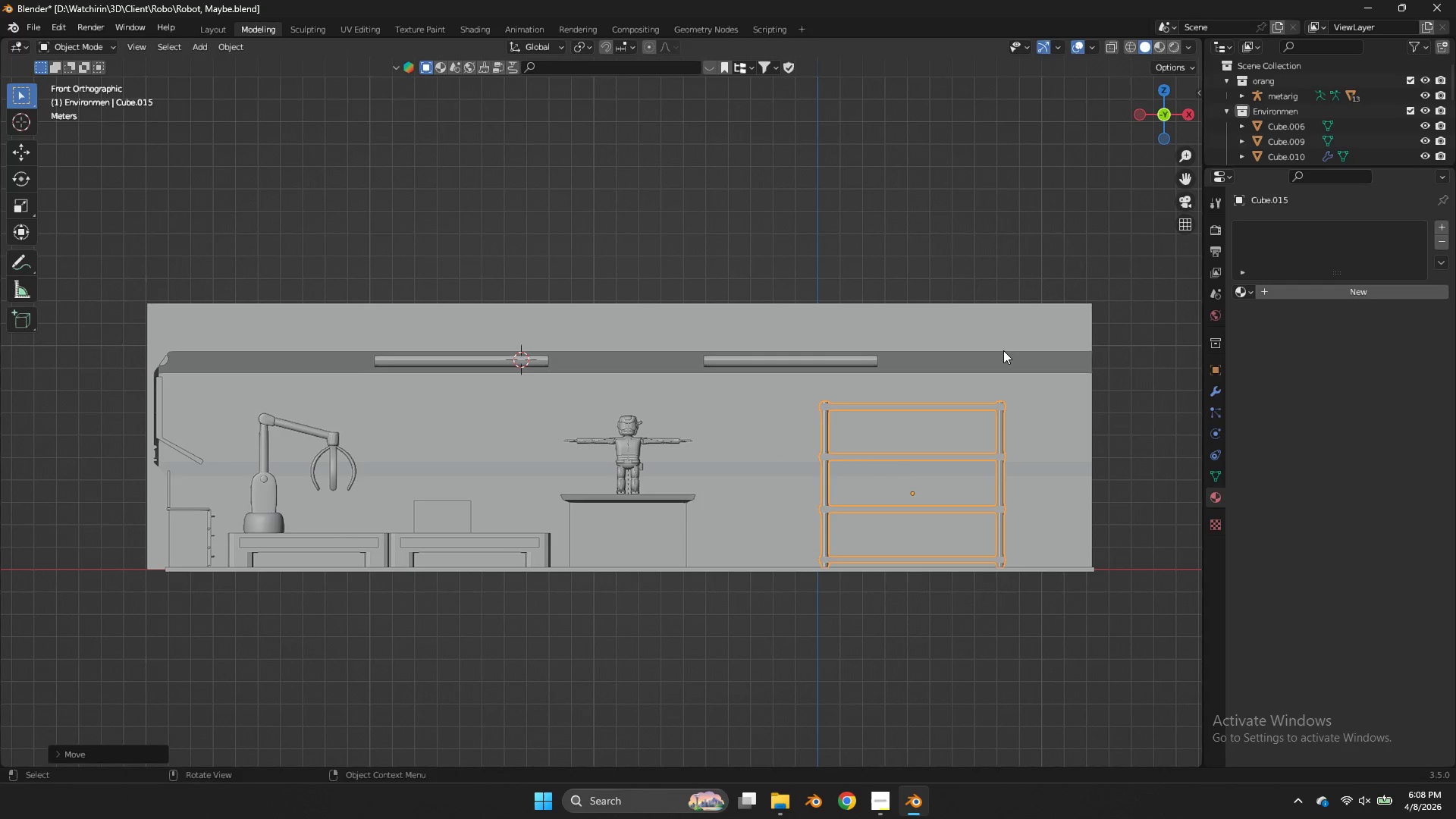 
key(Control+ControlLeft)
 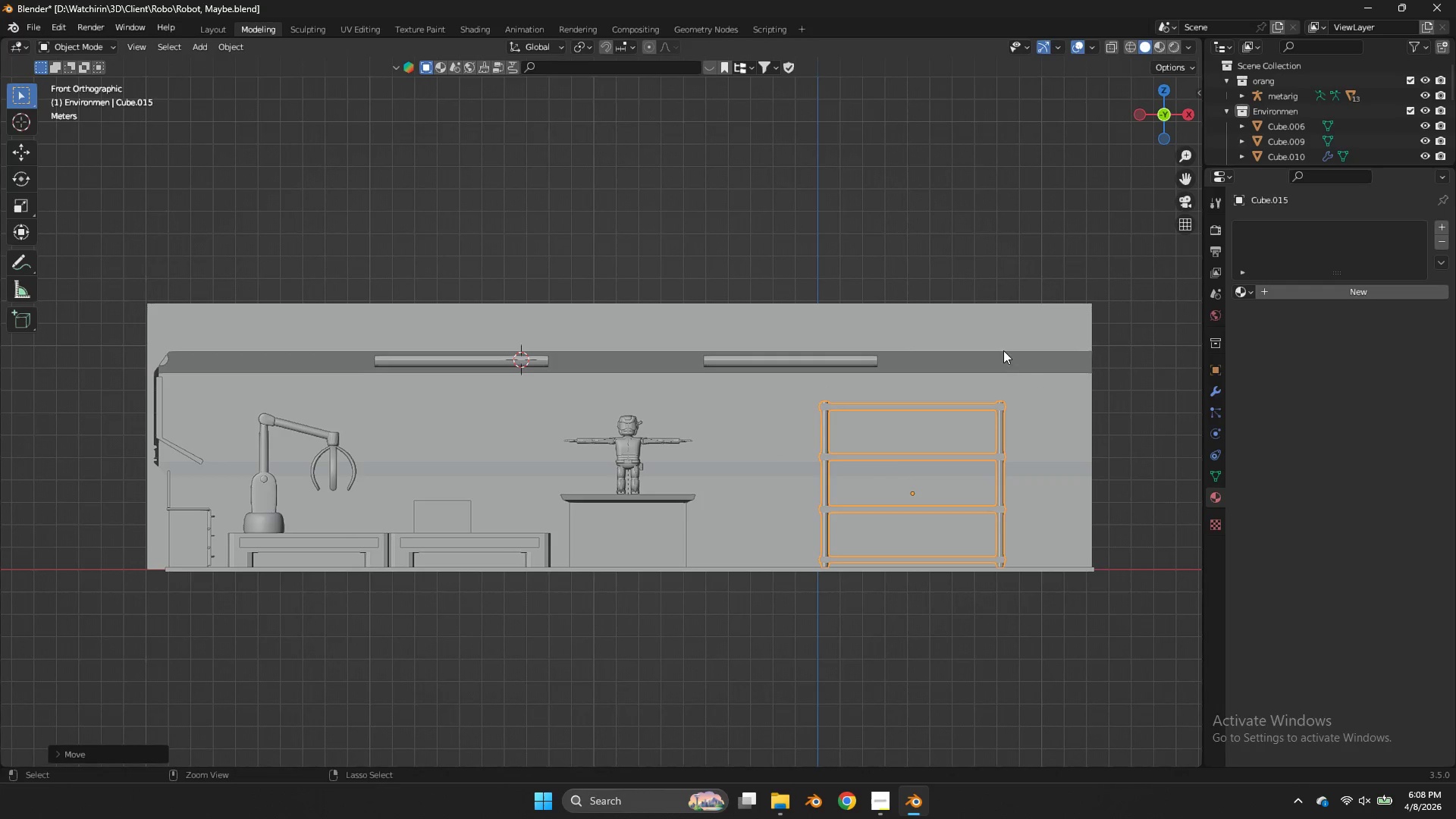 
key(Control+S)
 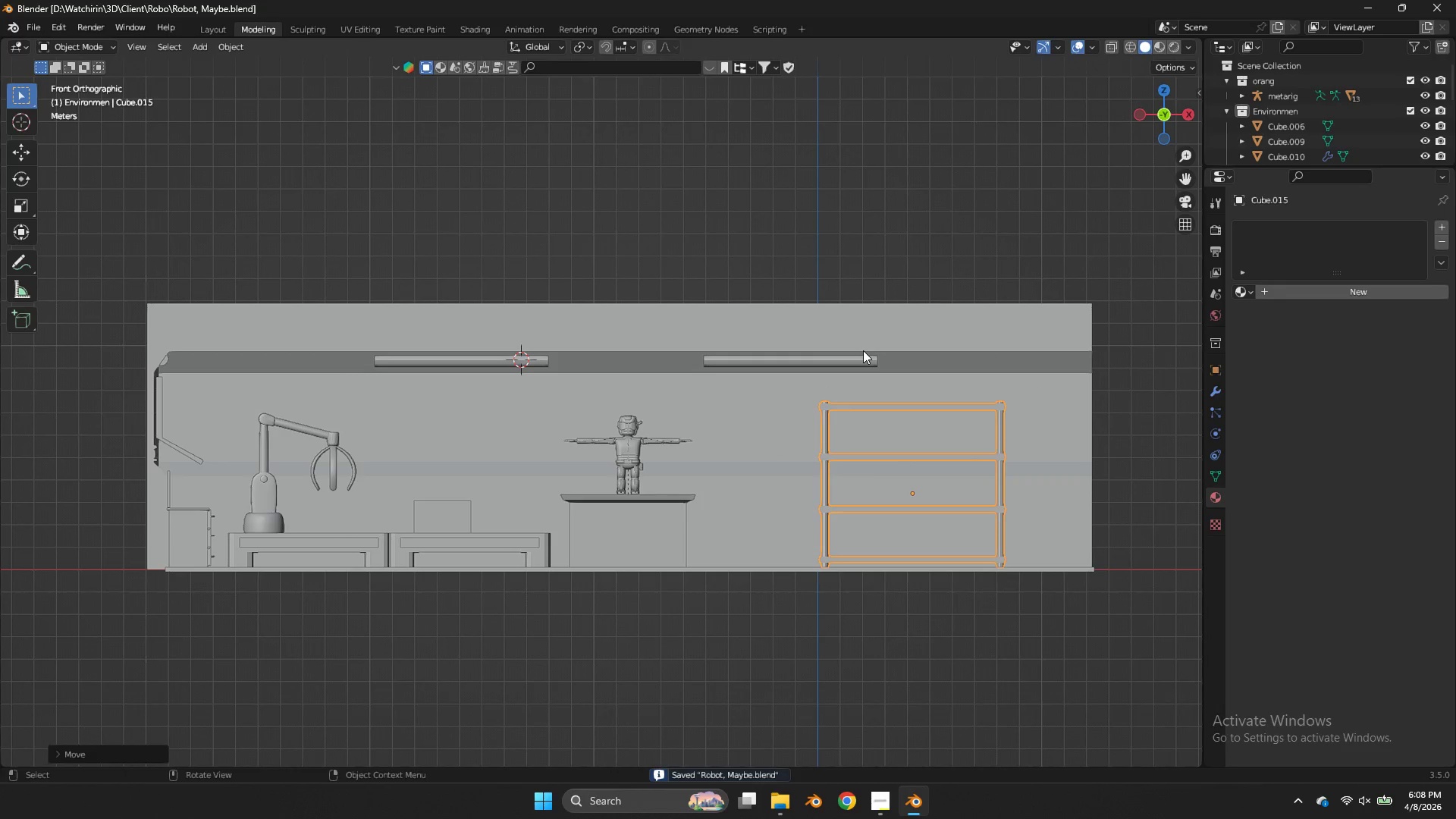 
left_click([863, 350])
 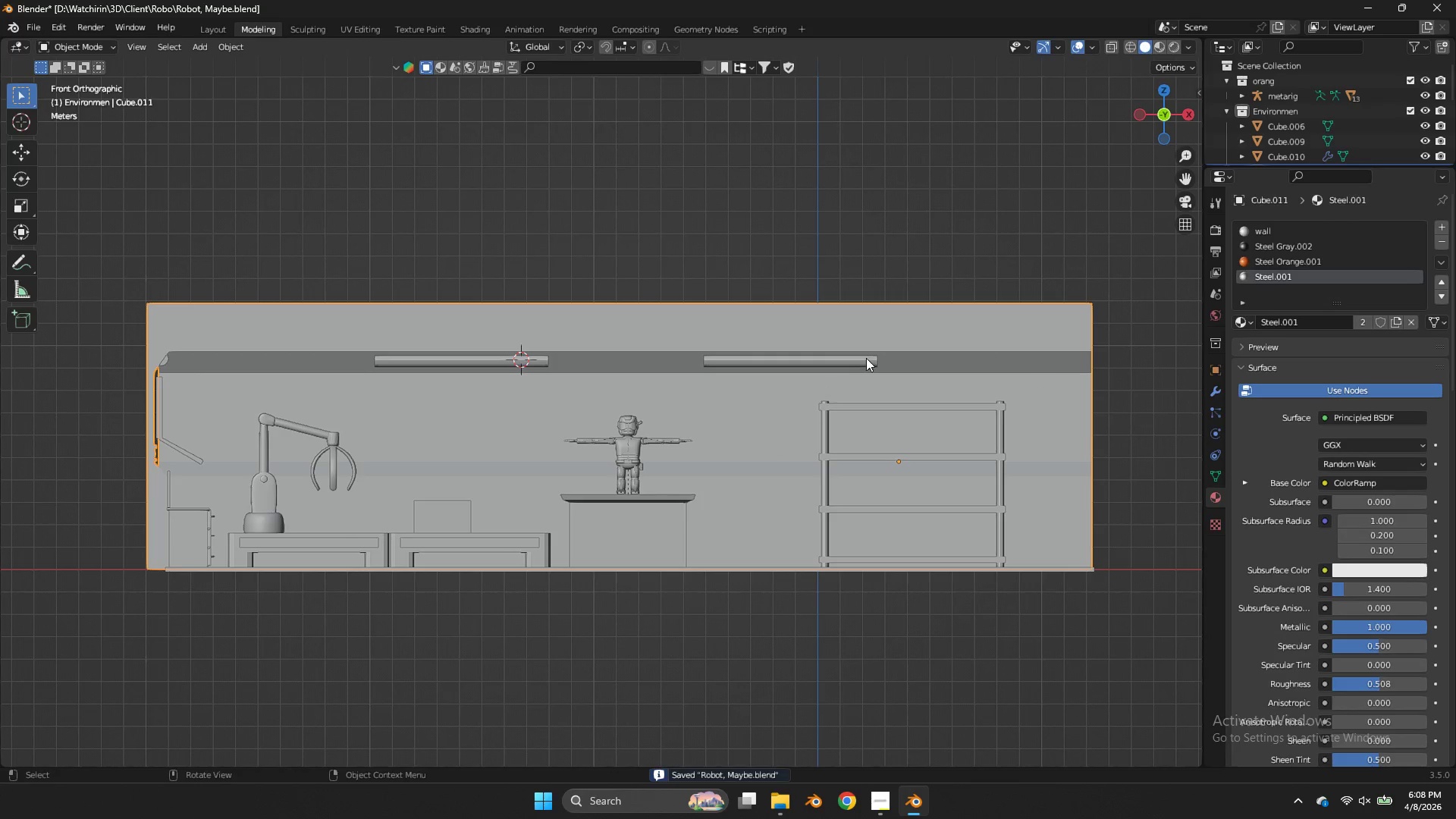 
triple_click([869, 361])
 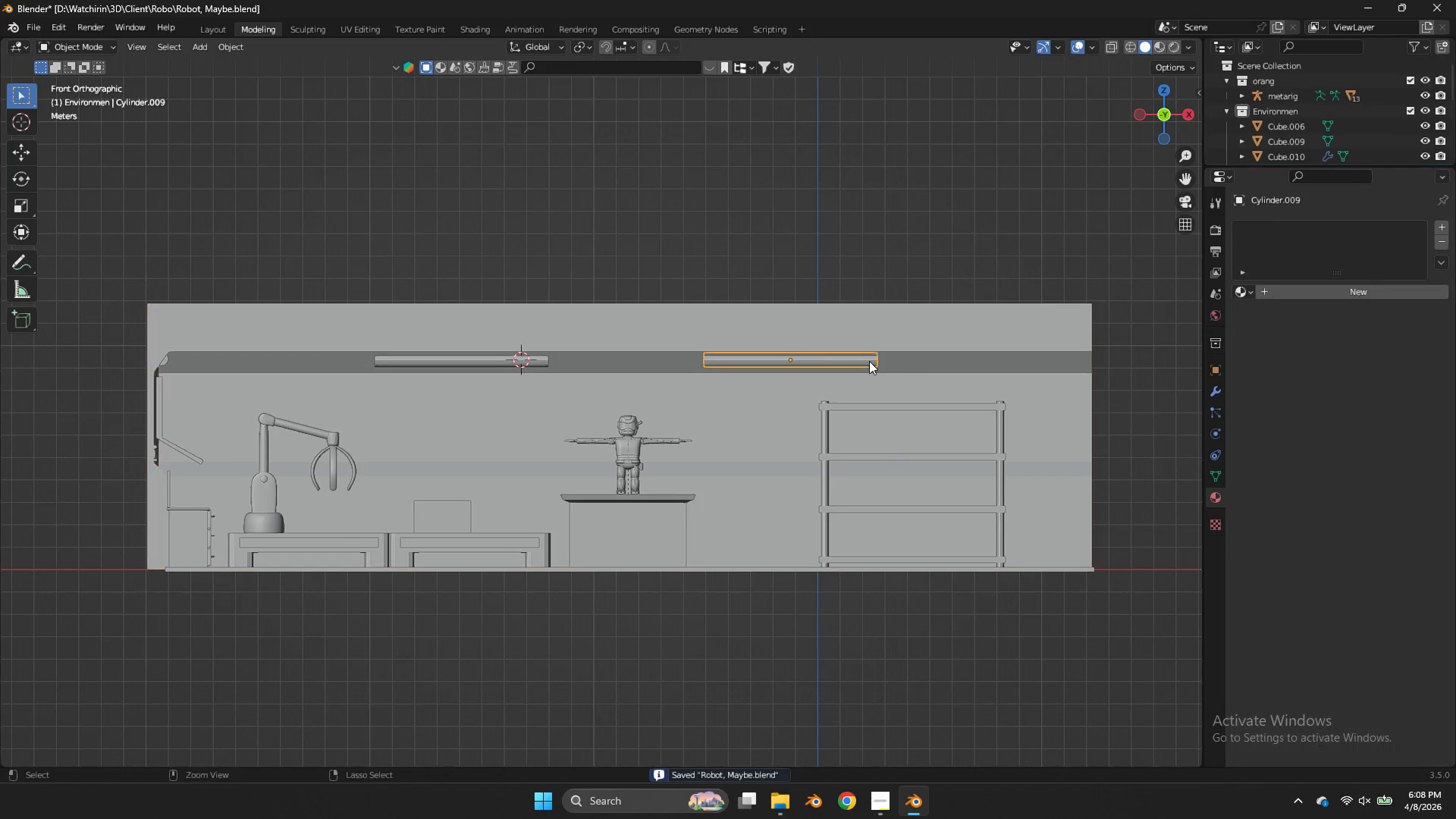 
key(Control+S)
 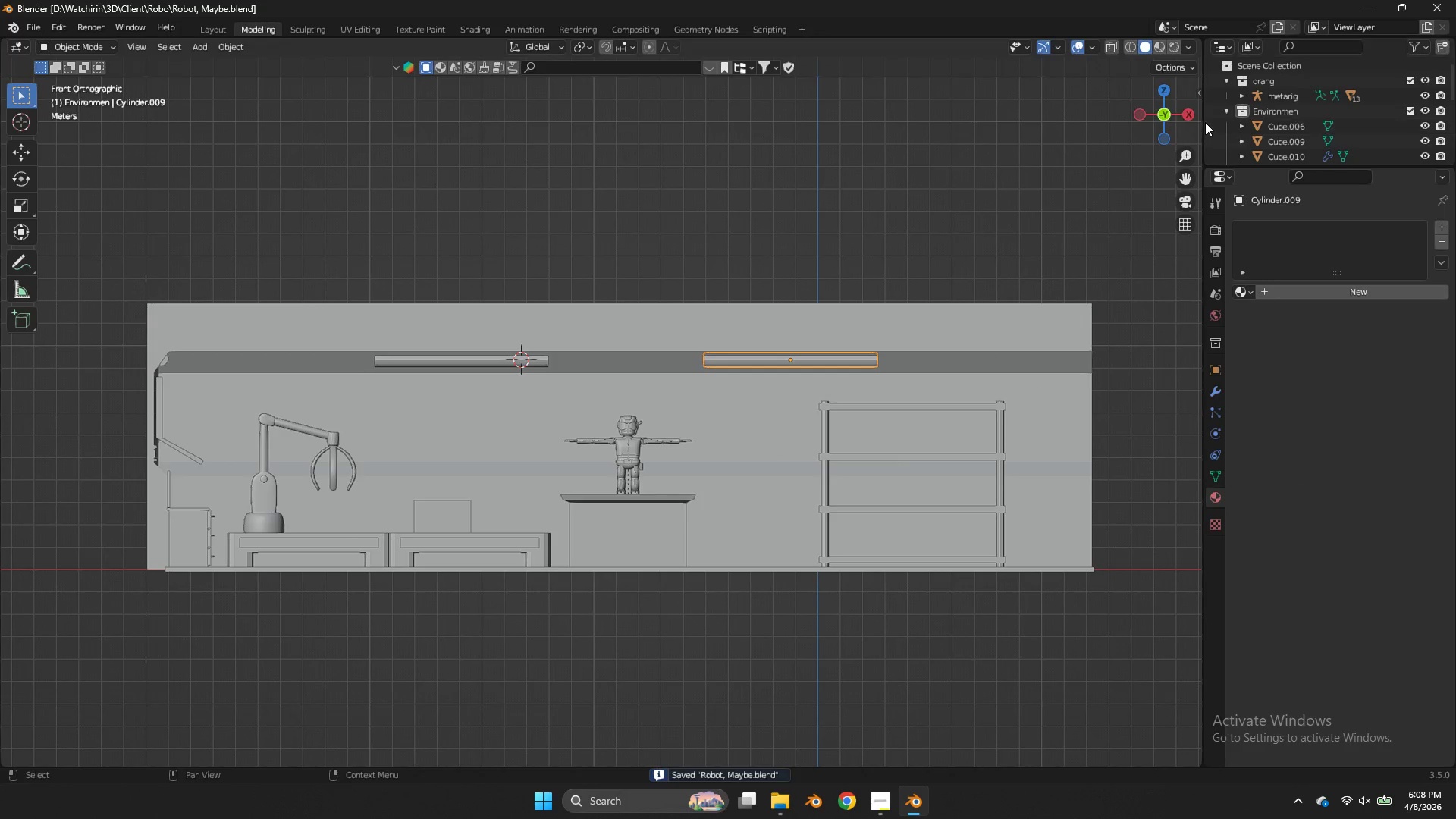 
left_click_drag(start_coordinate=[1185, 118], to_coordinate=[1103, 142])
 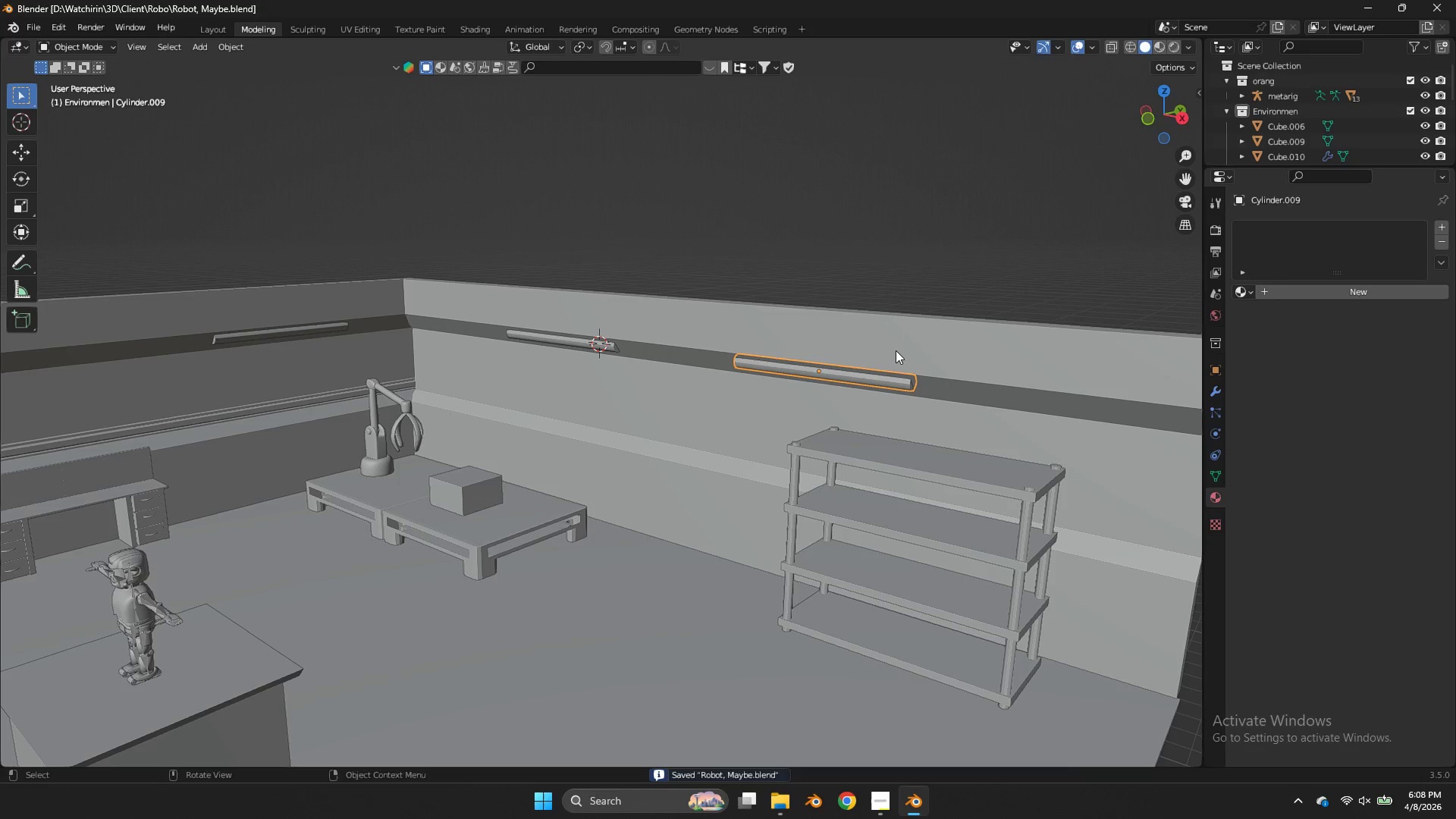 
key(Shift+S)
 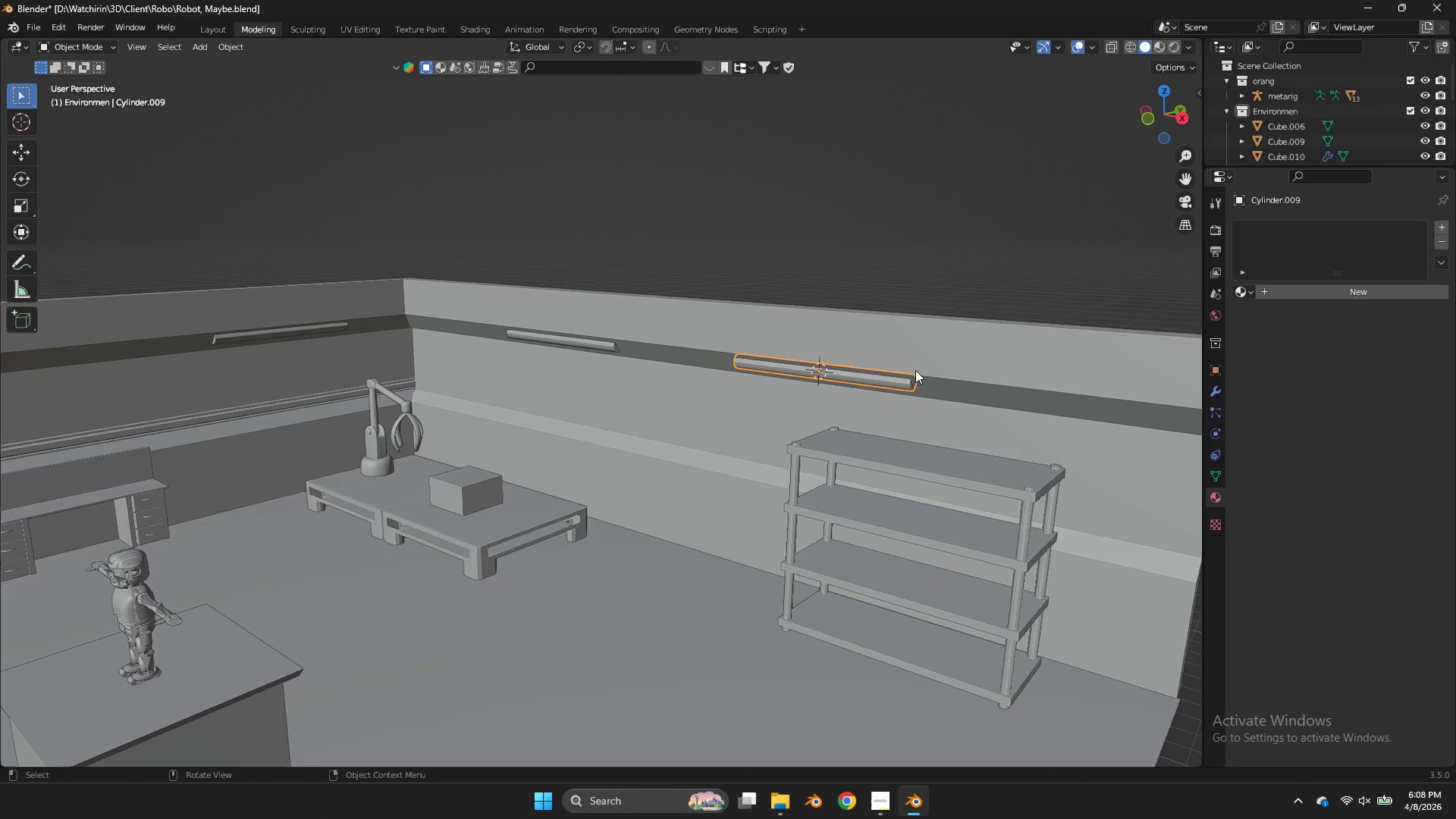 
key(Shift+ShiftLeft)
 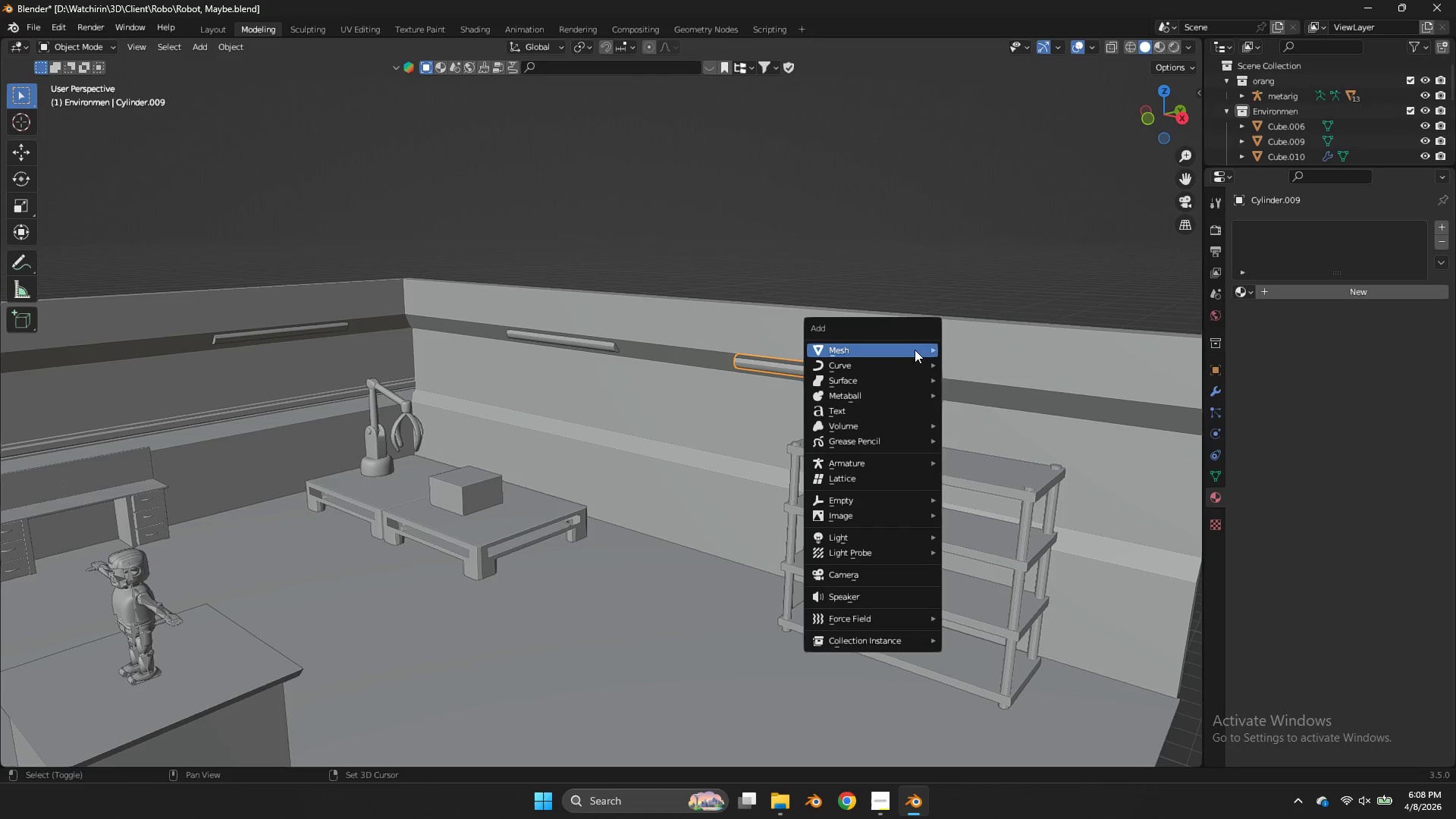 
key(Shift+A)
 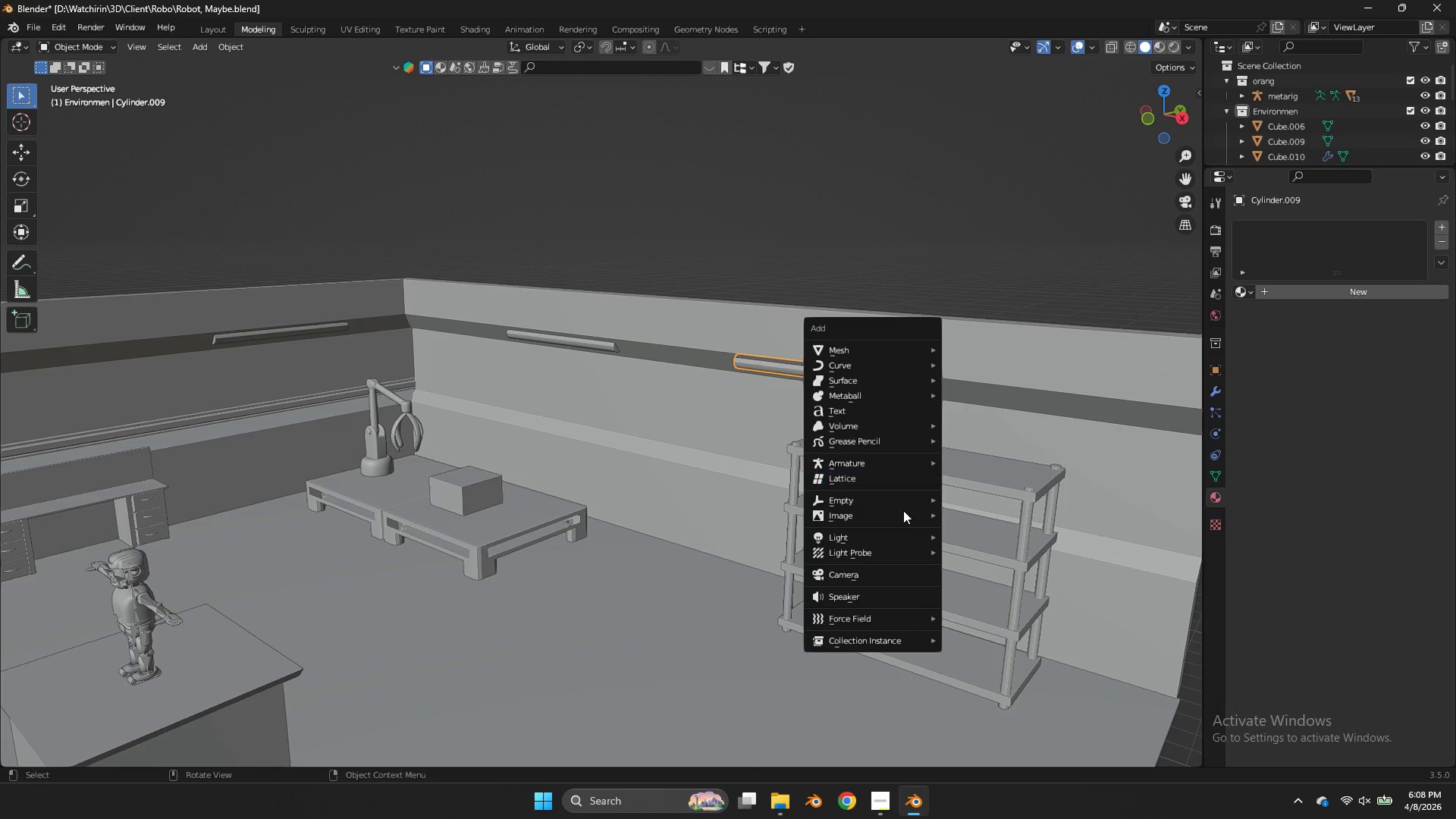 
left_click([899, 535])
 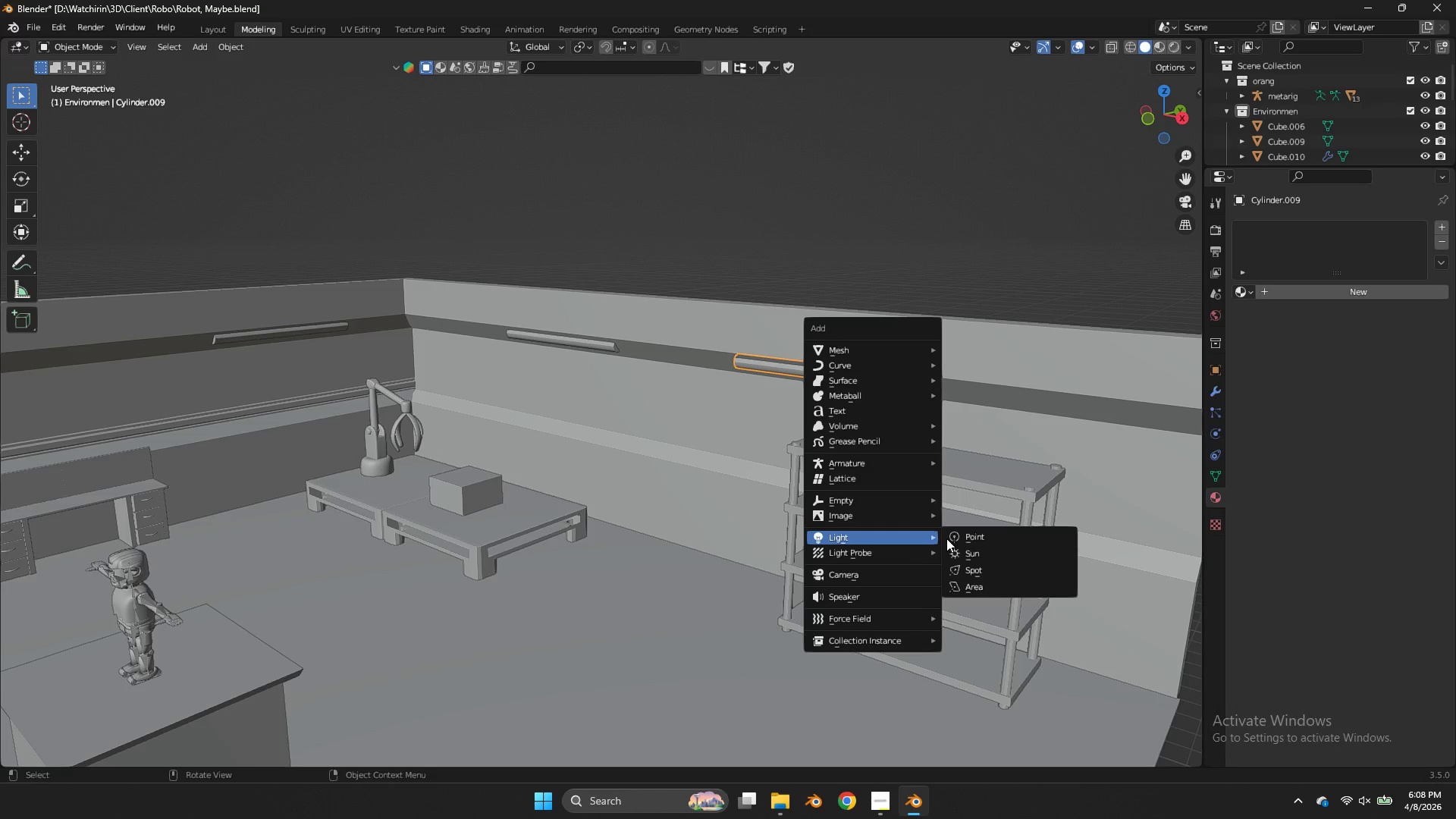 
mouse_move([997, 545])
 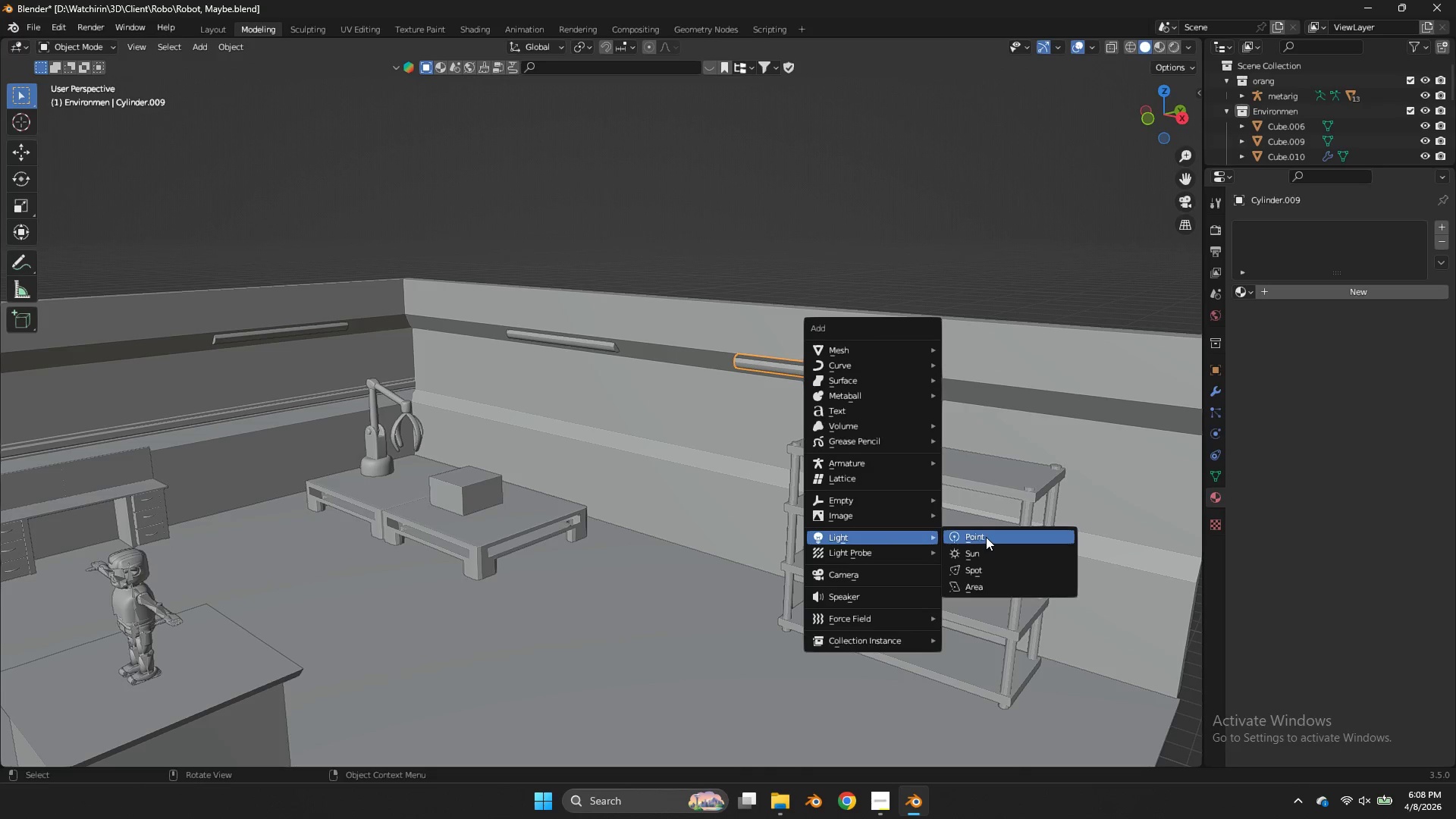 
left_click([986, 537])
 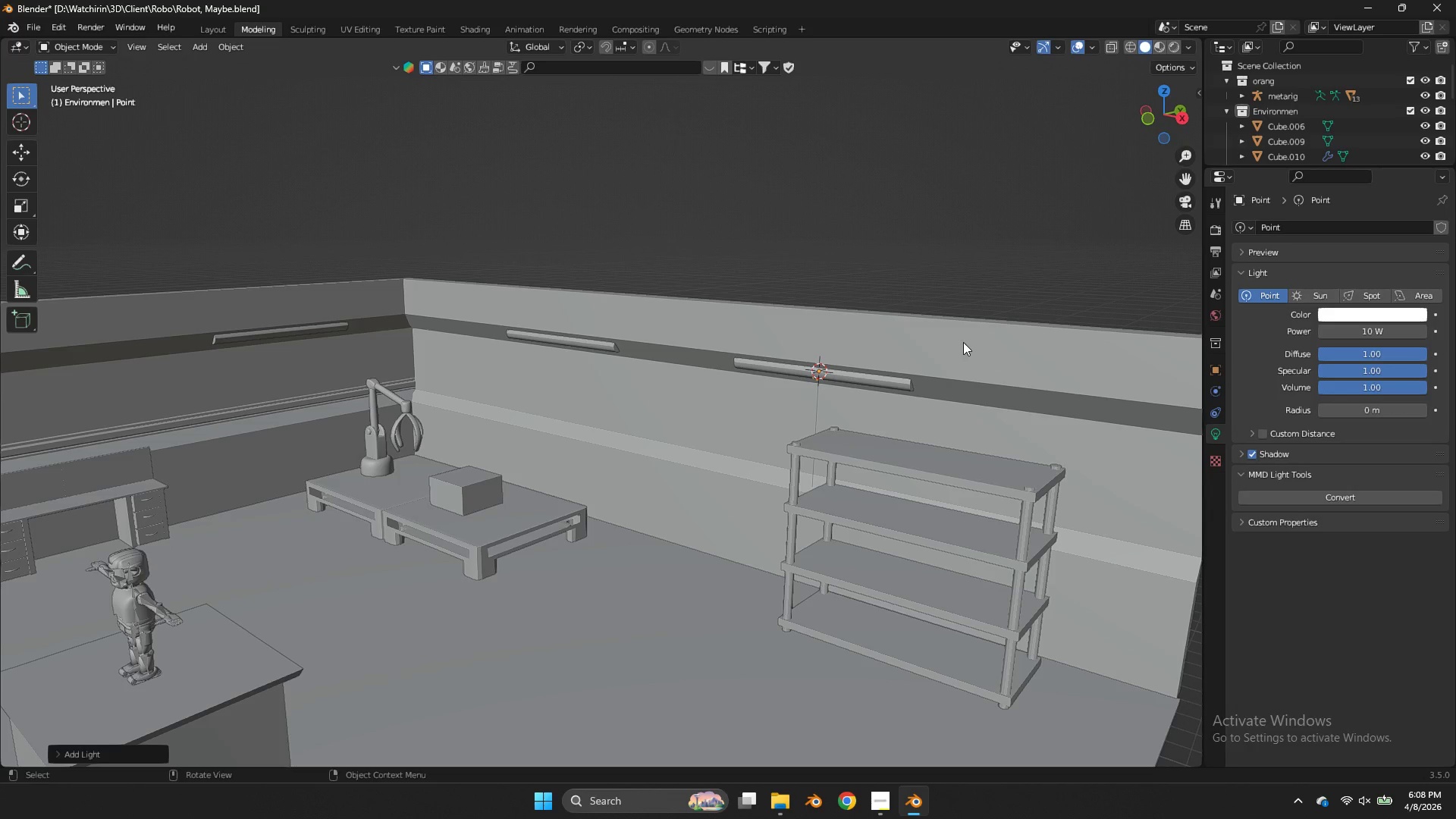 
scroll: coordinate [1007, 290], scroll_direction: up, amount: 2.0
 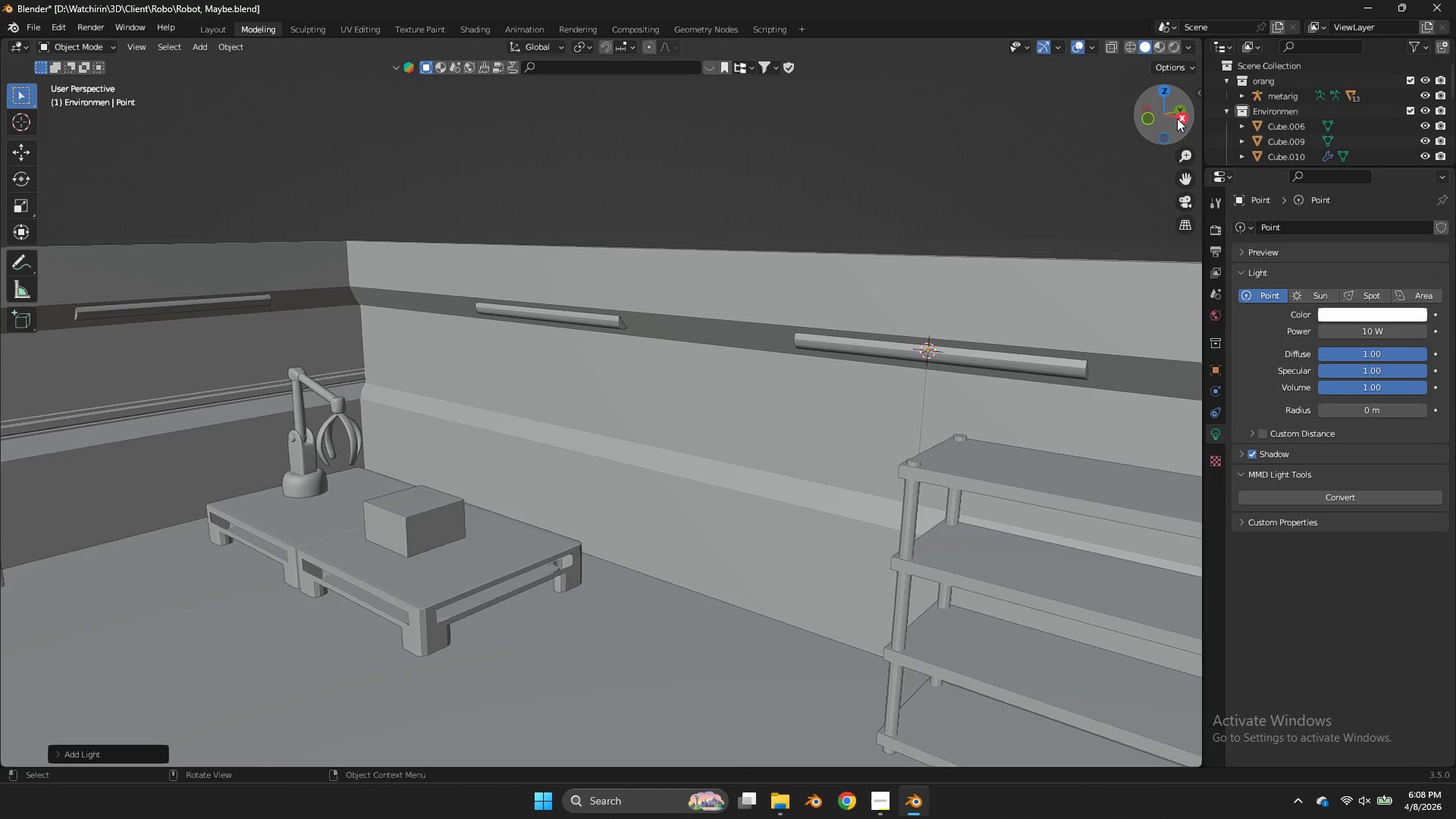 
left_click([1179, 117])
 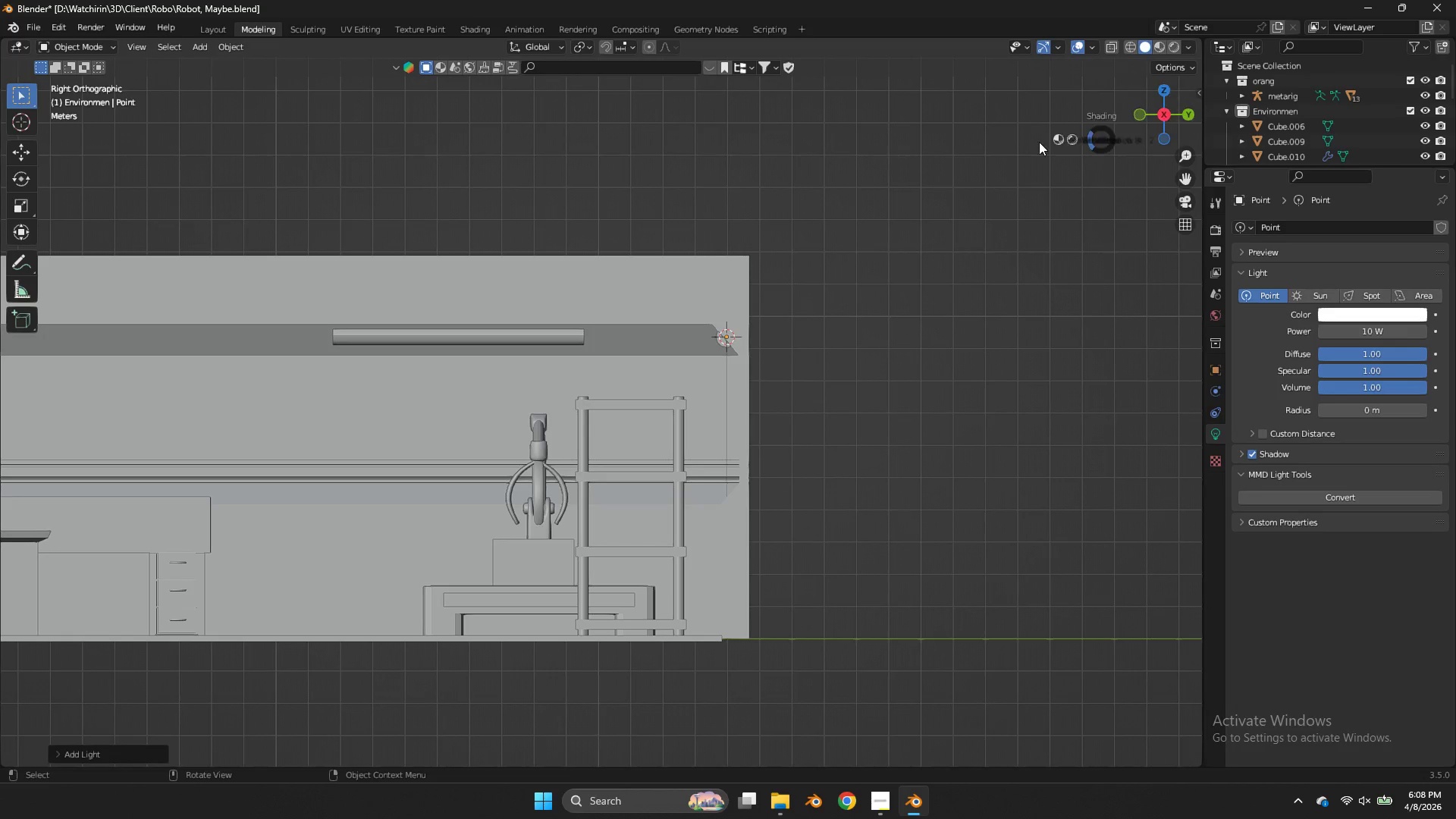 
type(zg)
 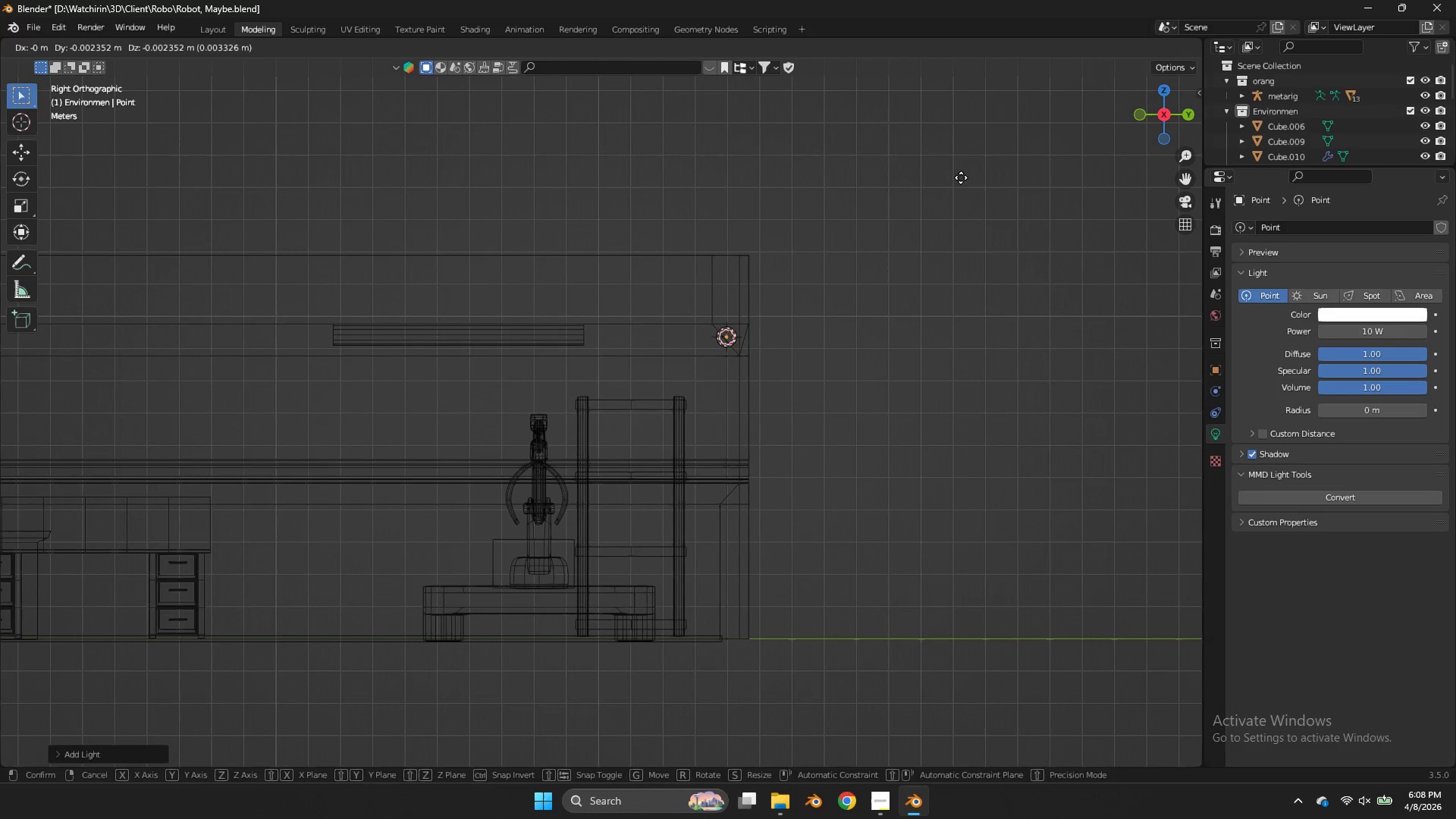 
hold_key(key=ShiftLeft, duration=0.89)
left_click([893, 233])
 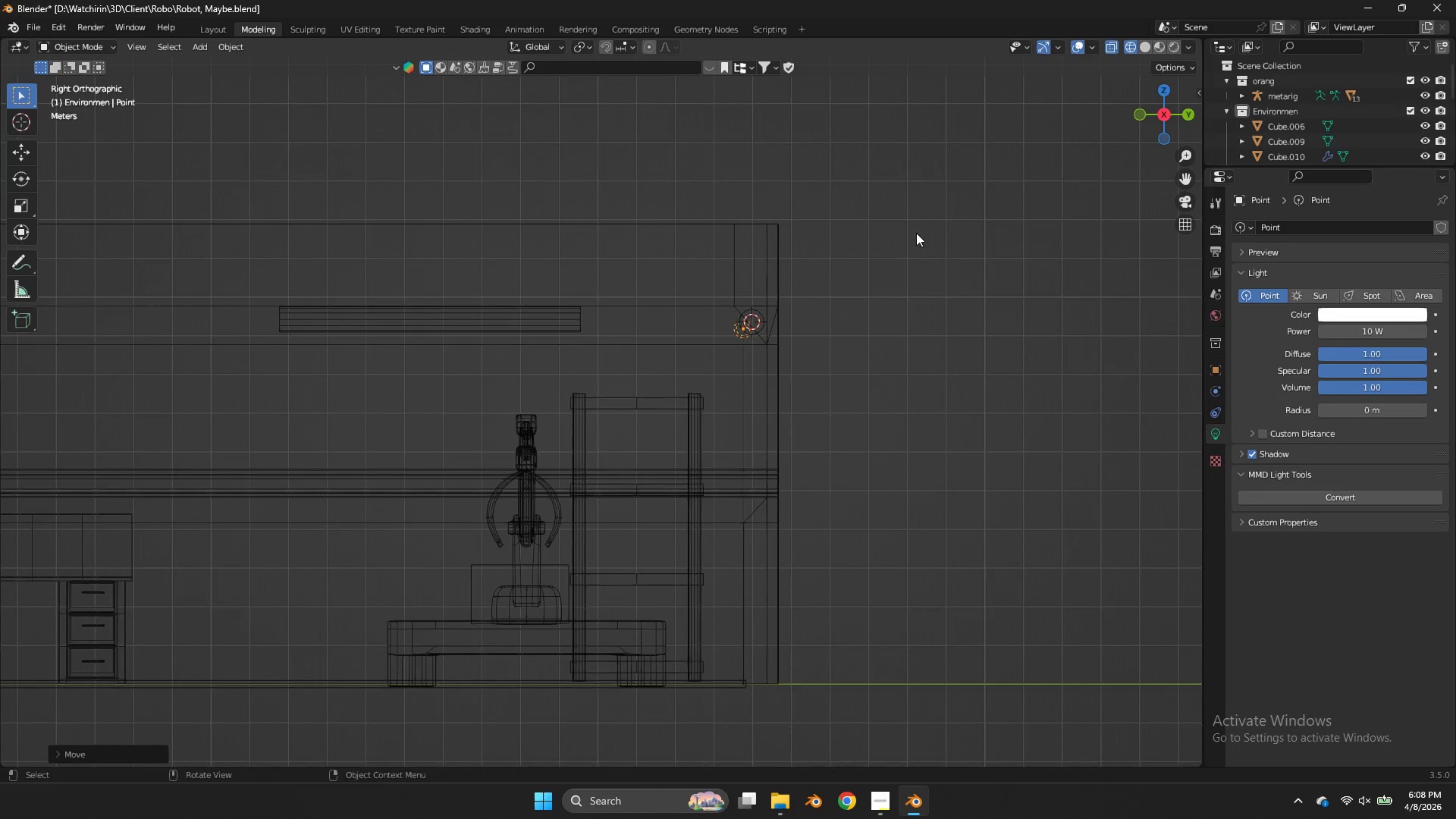 
key(G)
 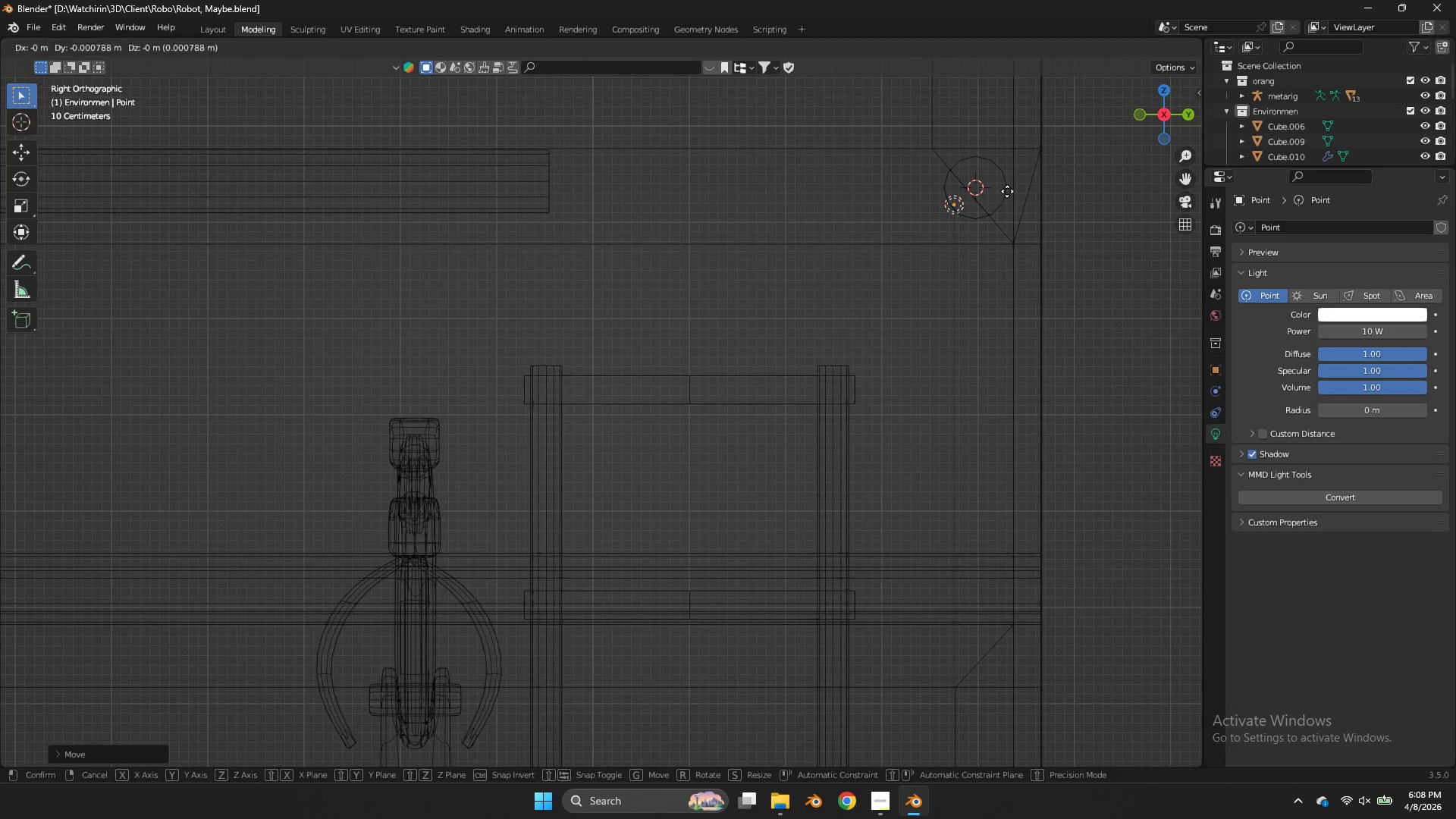 
hold_key(key=ShiftLeft, duration=0.91)
 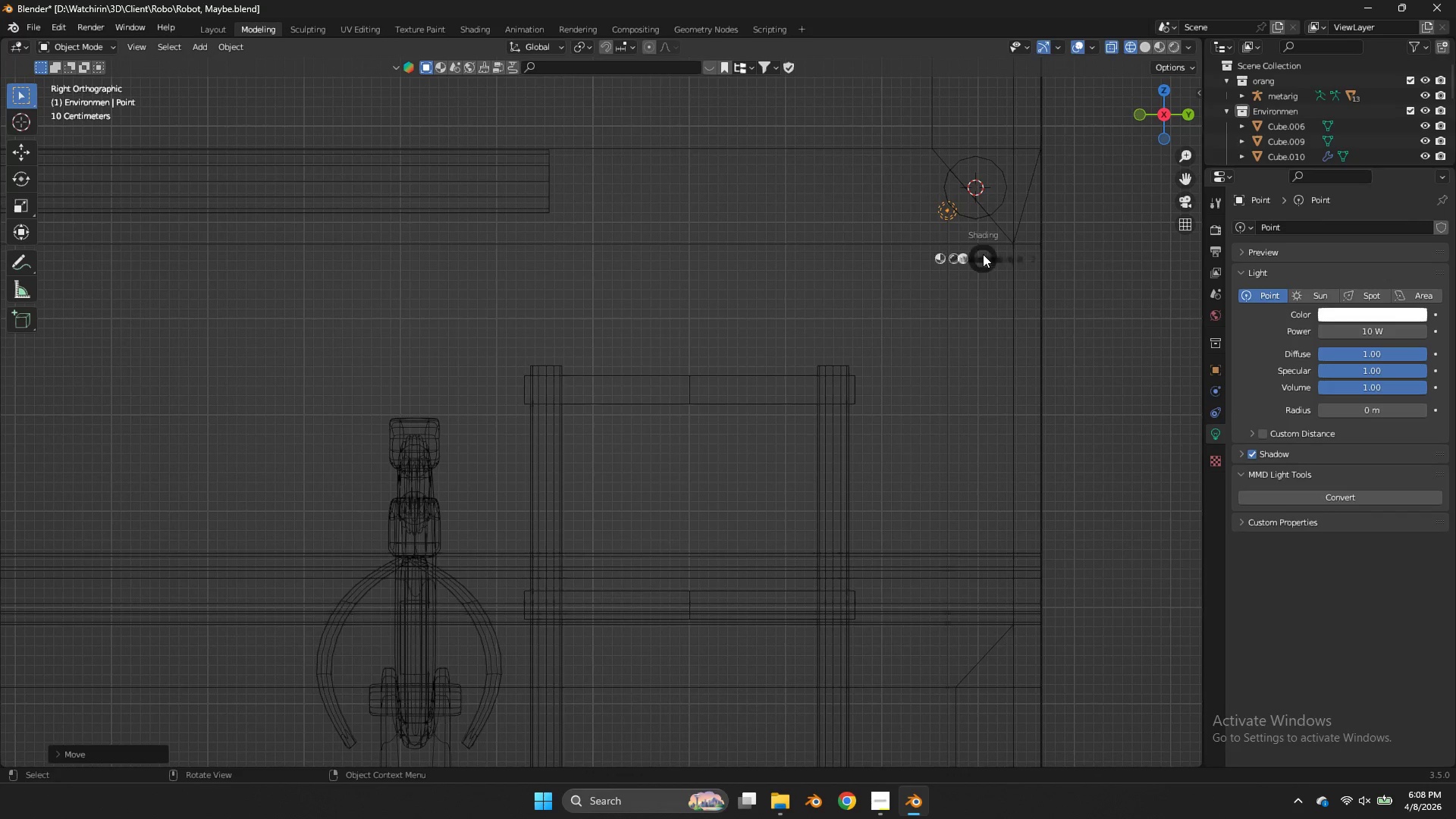 
scroll: coordinate [1011, 188], scroll_direction: up, amount: 6.0
 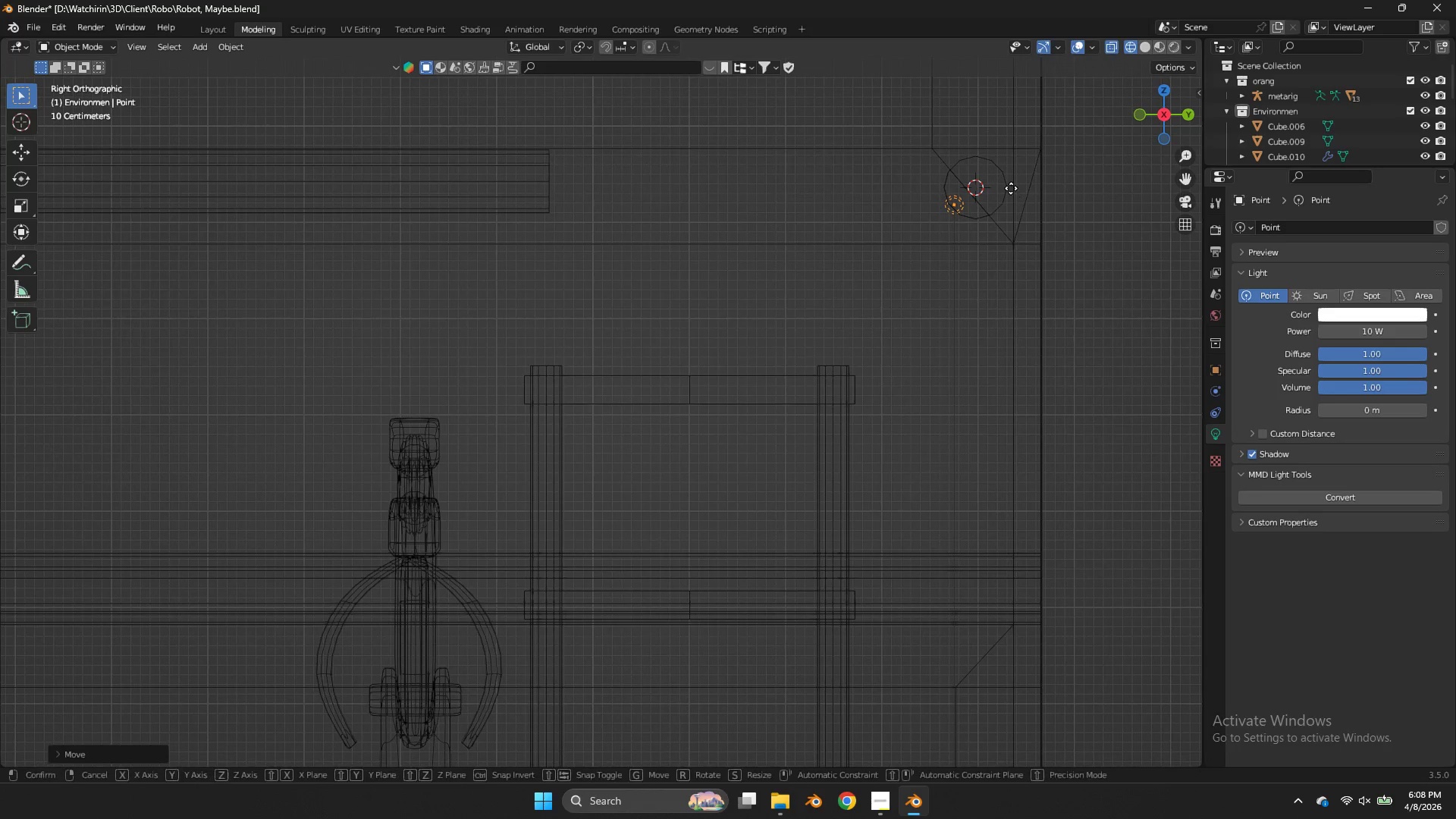 
left_click([943, 245])
 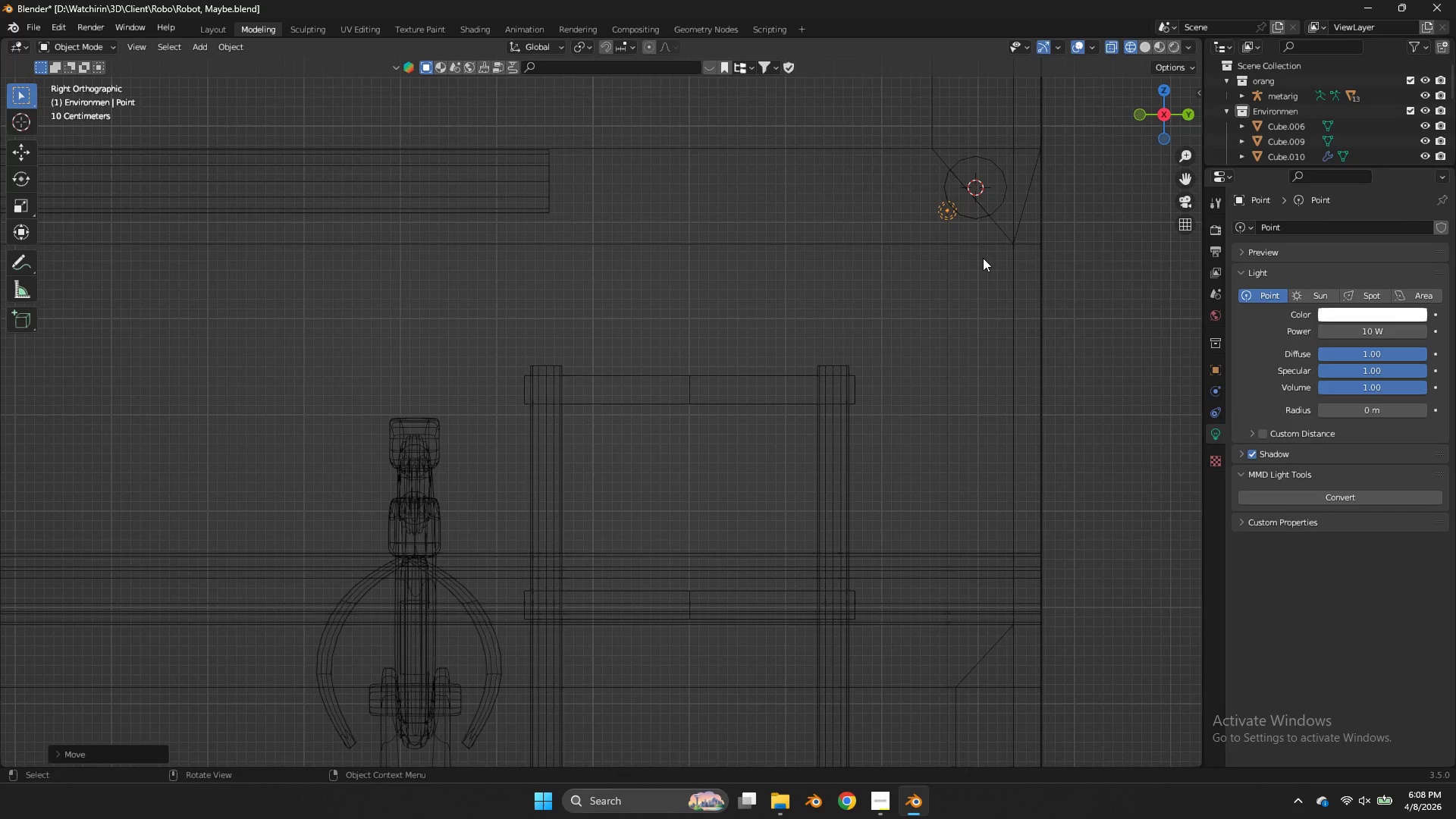 
hold_key(key=Z, duration=0.42)
 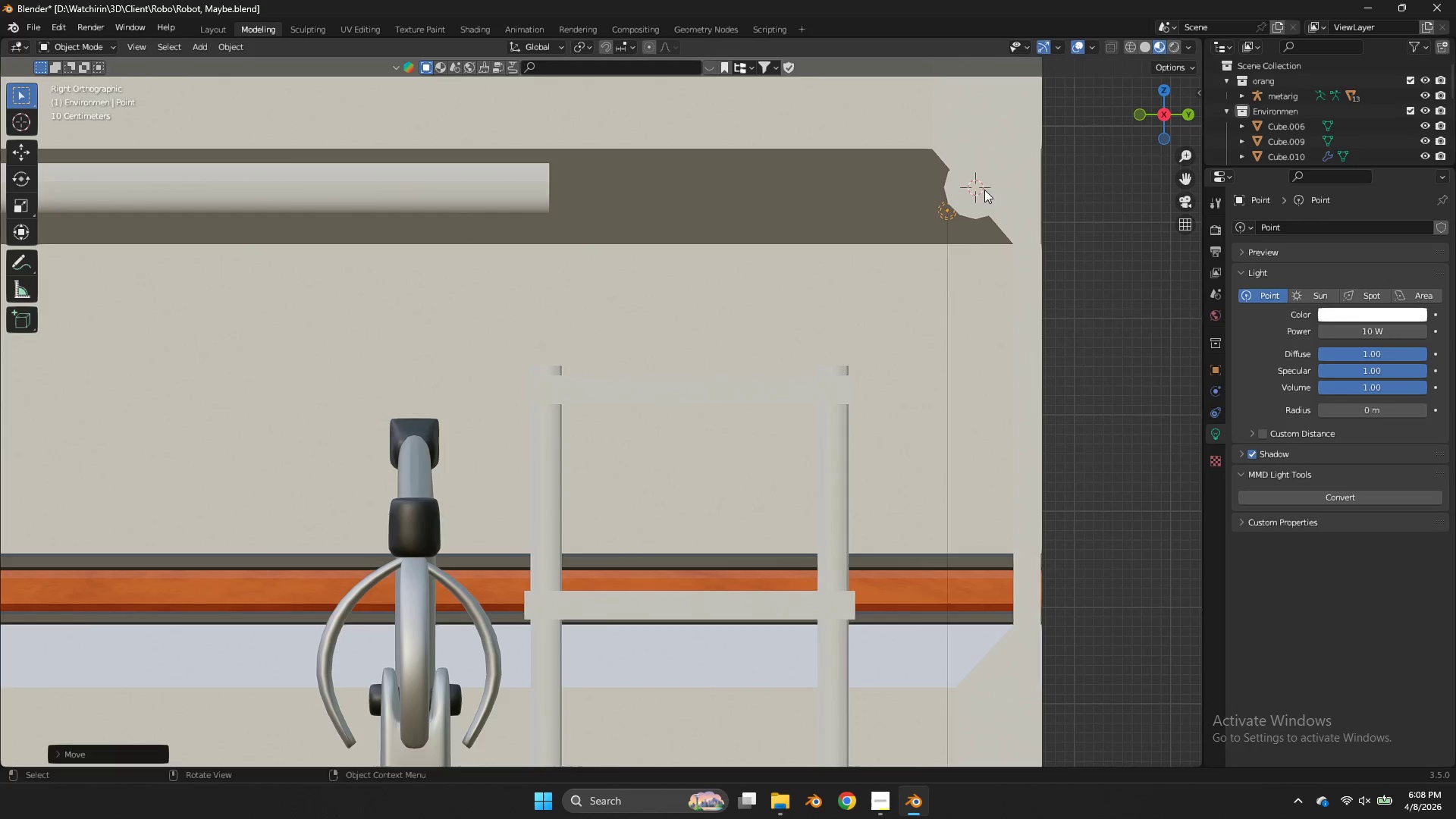 
key(Z)
 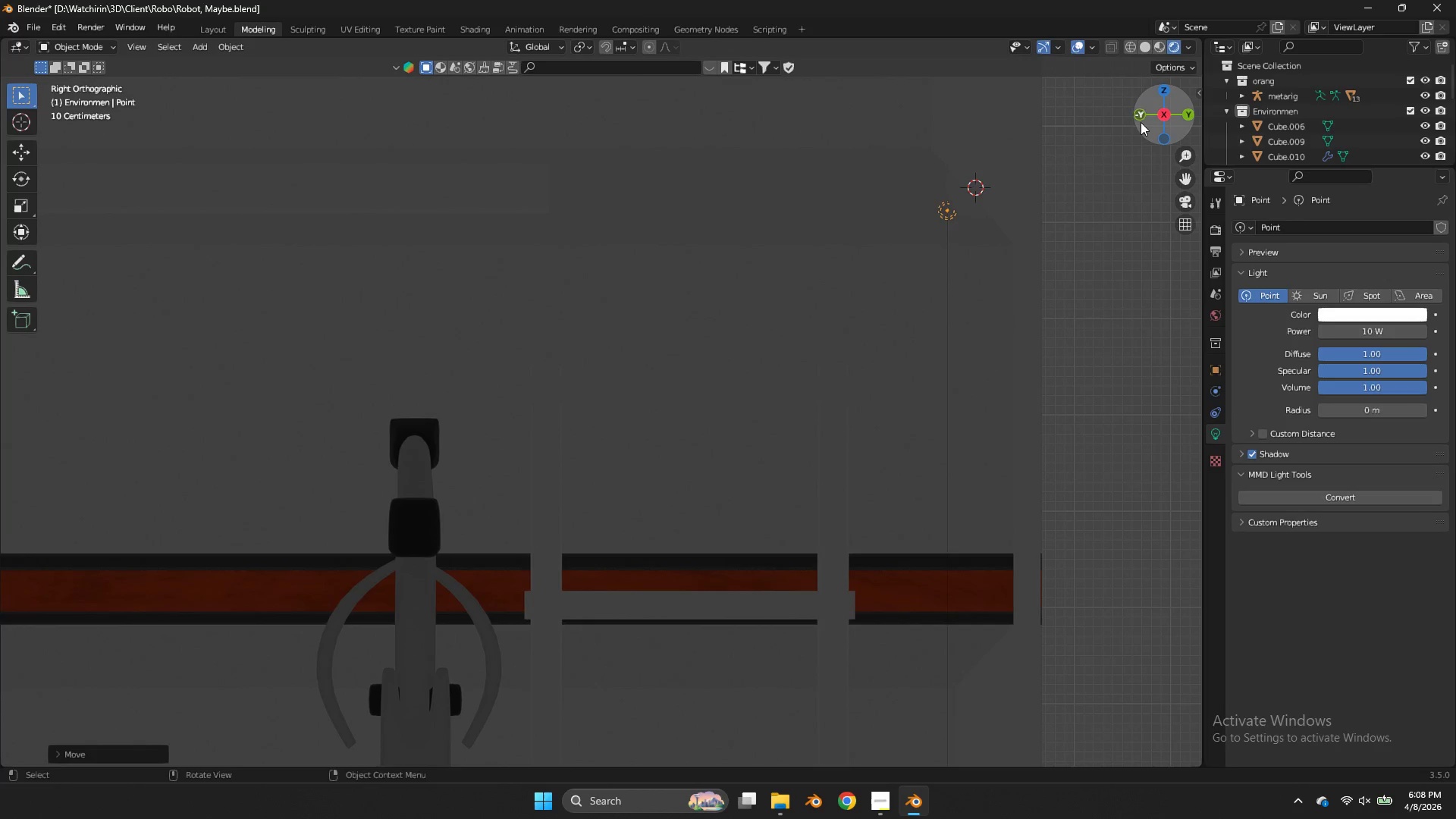 
left_click_drag(start_coordinate=[1156, 114], to_coordinate=[36, 162])
 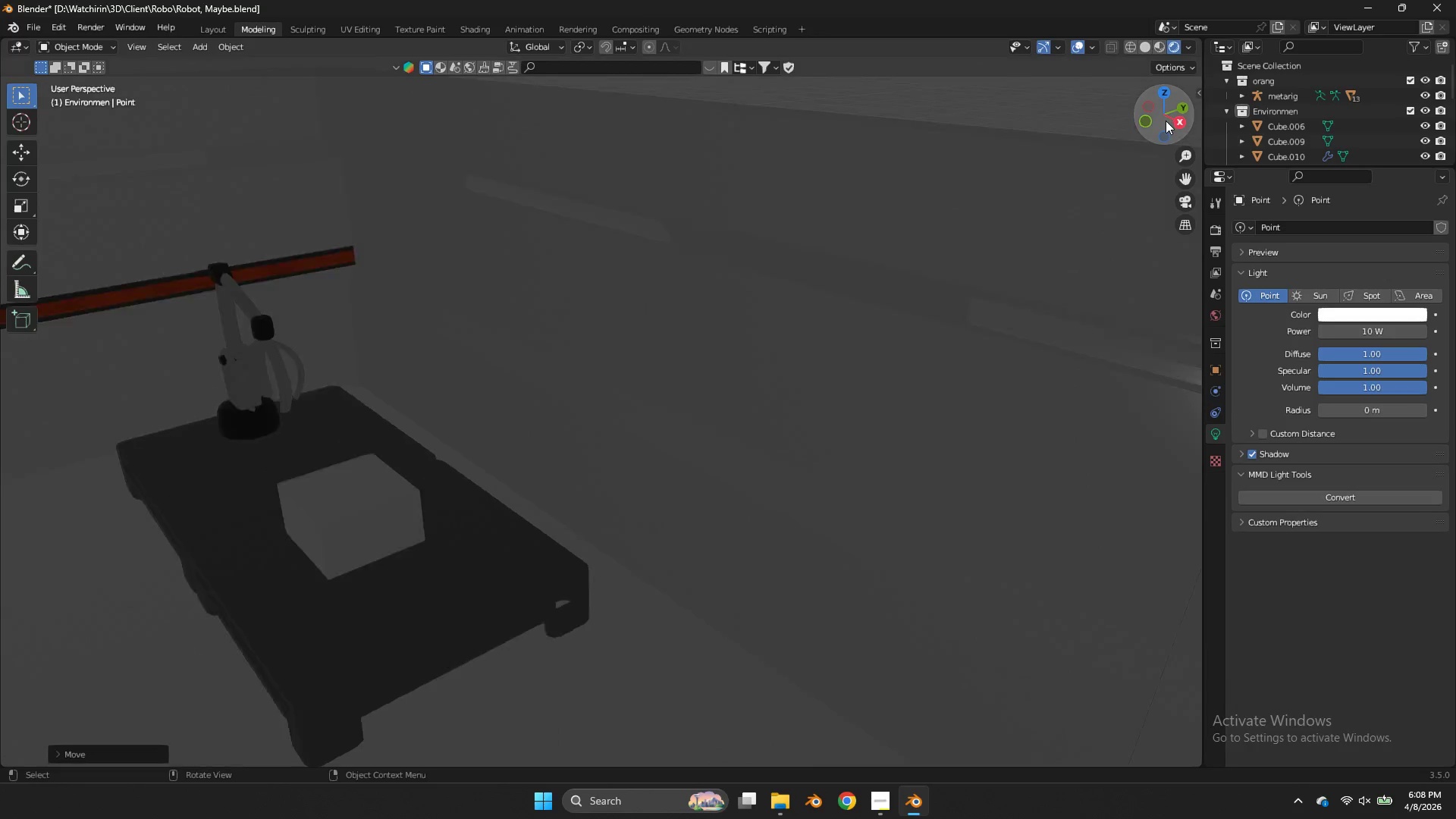 
scroll: coordinate [1150, 239], scroll_direction: down, amount: 8.0
 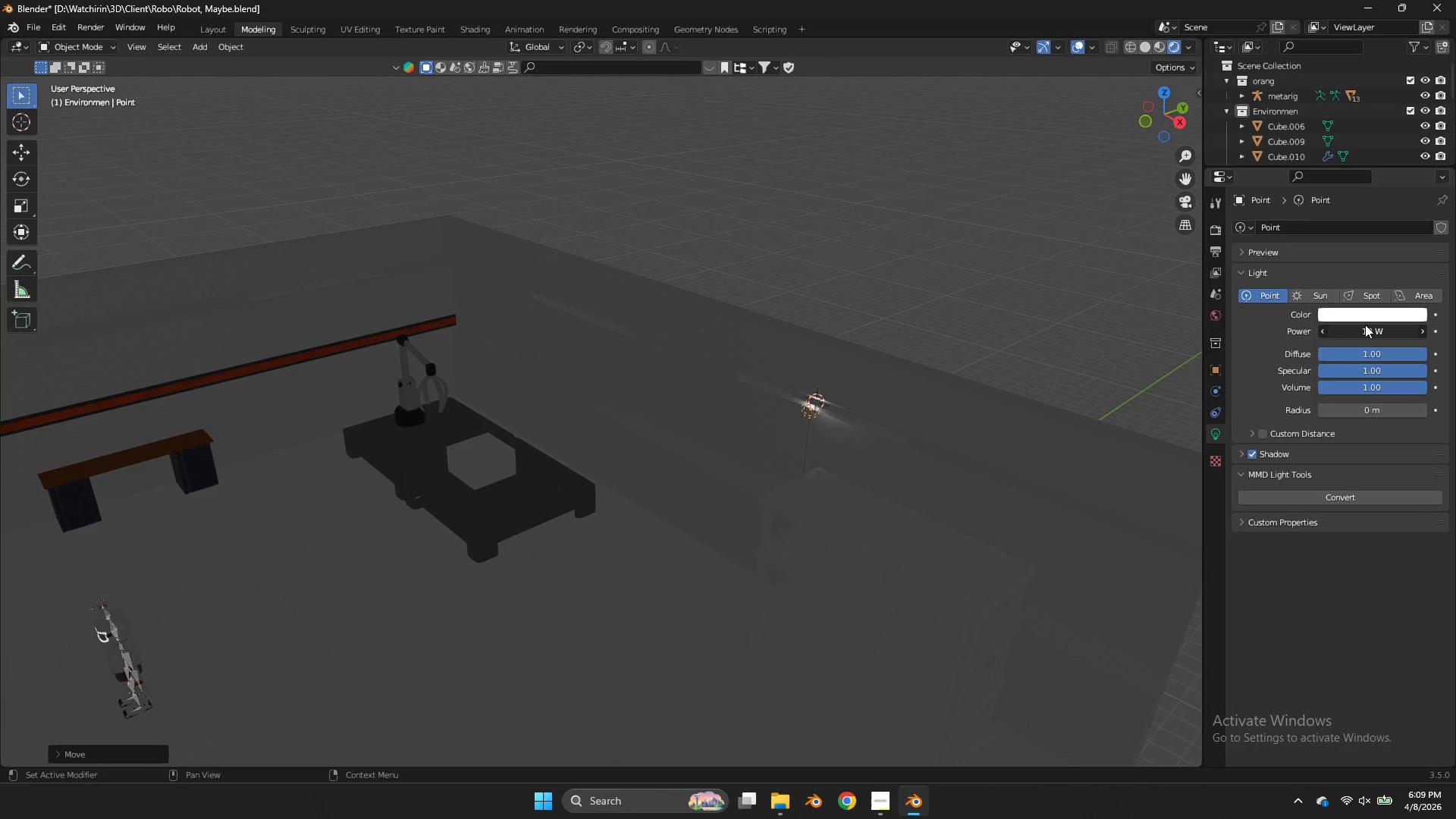 
left_click_drag(start_coordinate=[1365, 325], to_coordinate=[622, 337])
 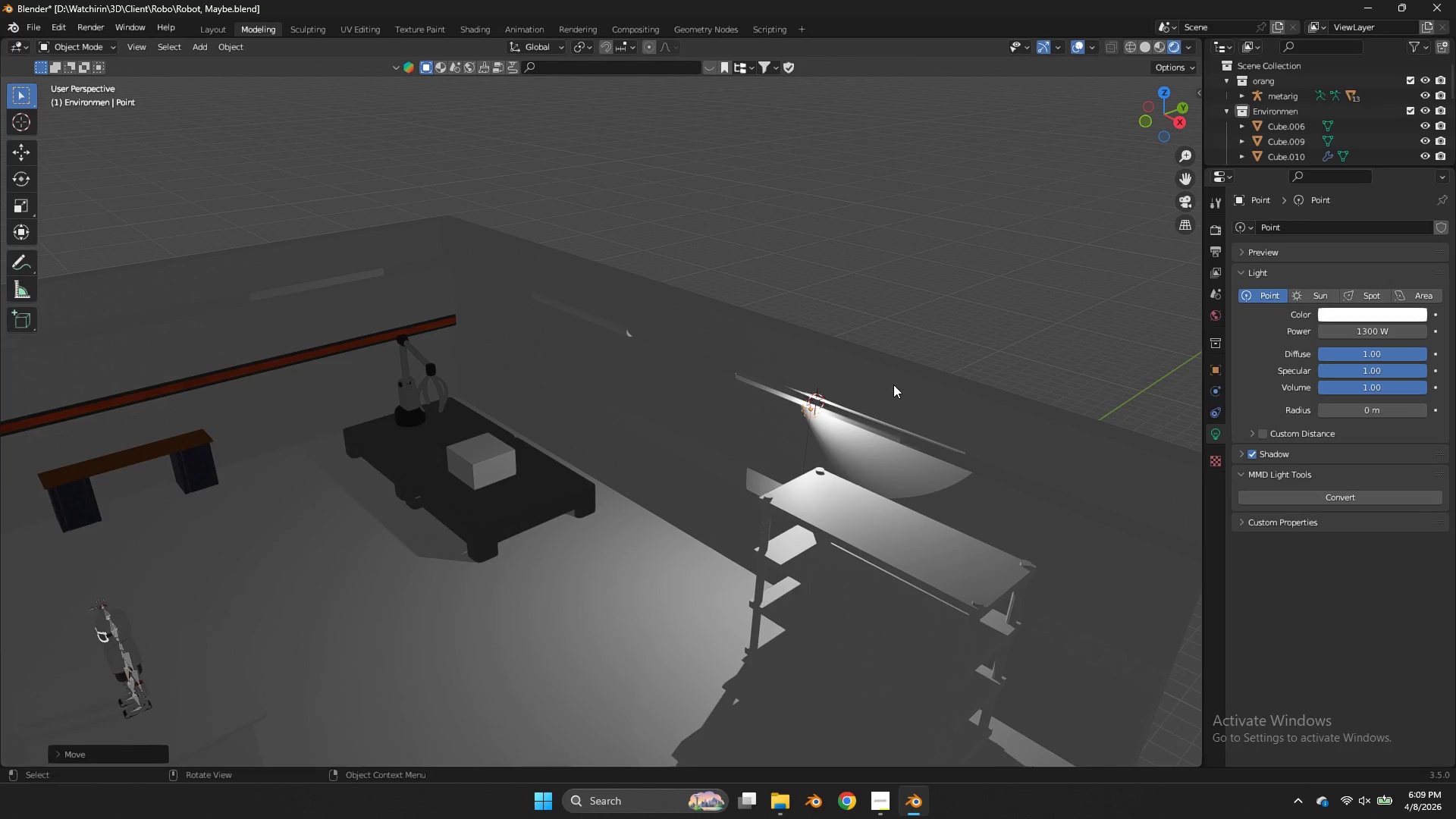 
key(A)
 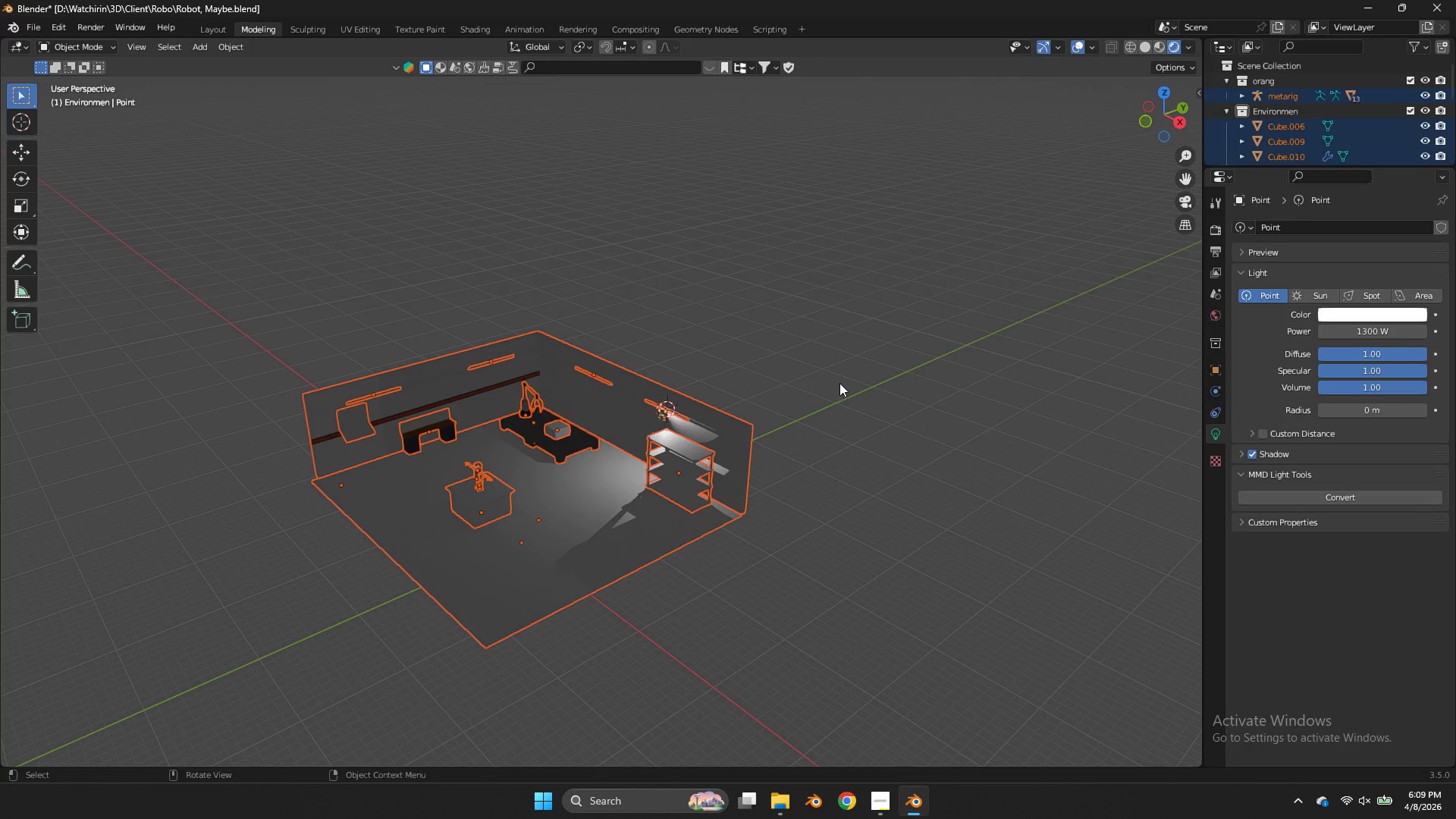 
scroll: coordinate [847, 422], scroll_direction: down, amount: 6.0
 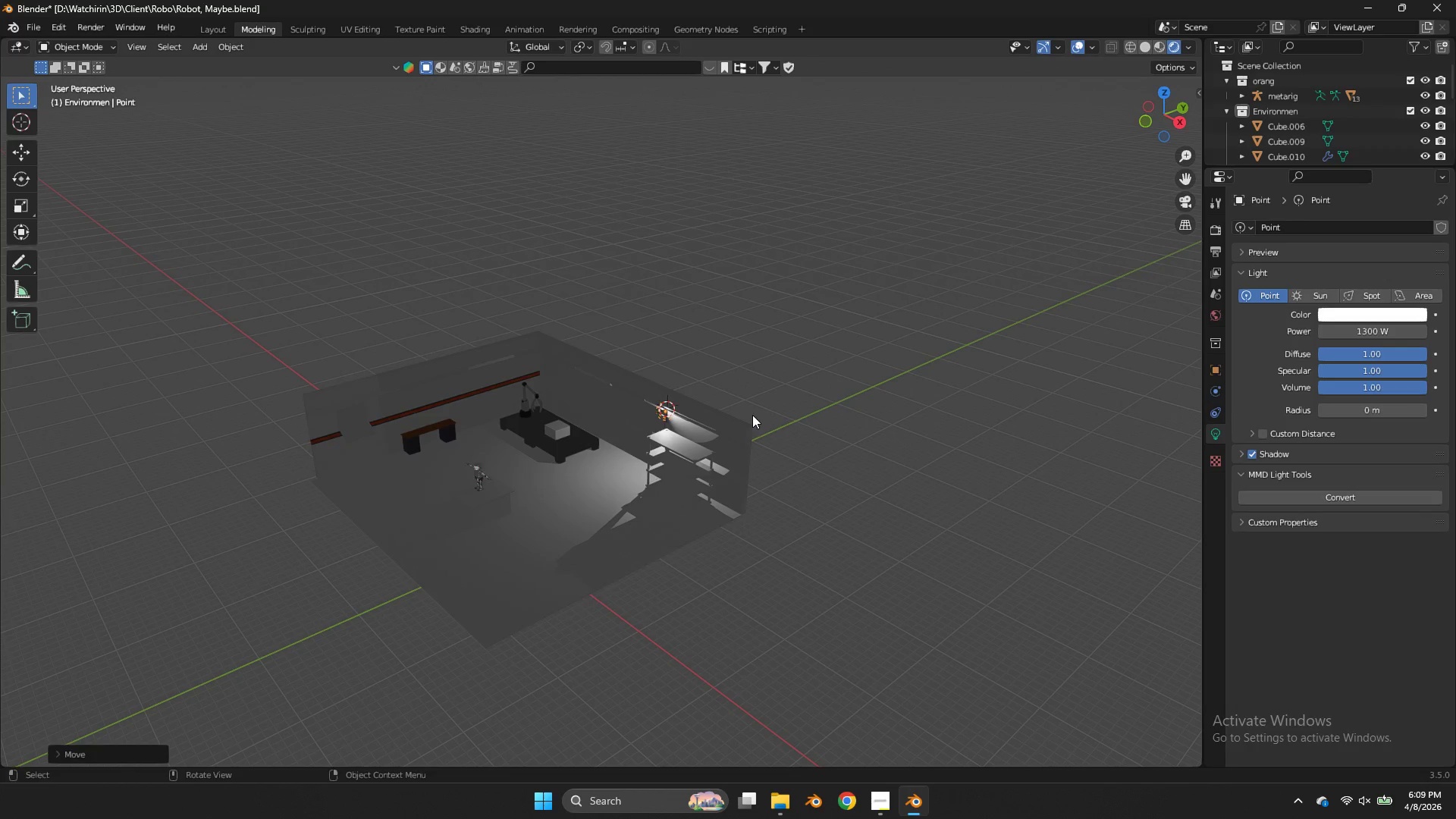 
key(S)
 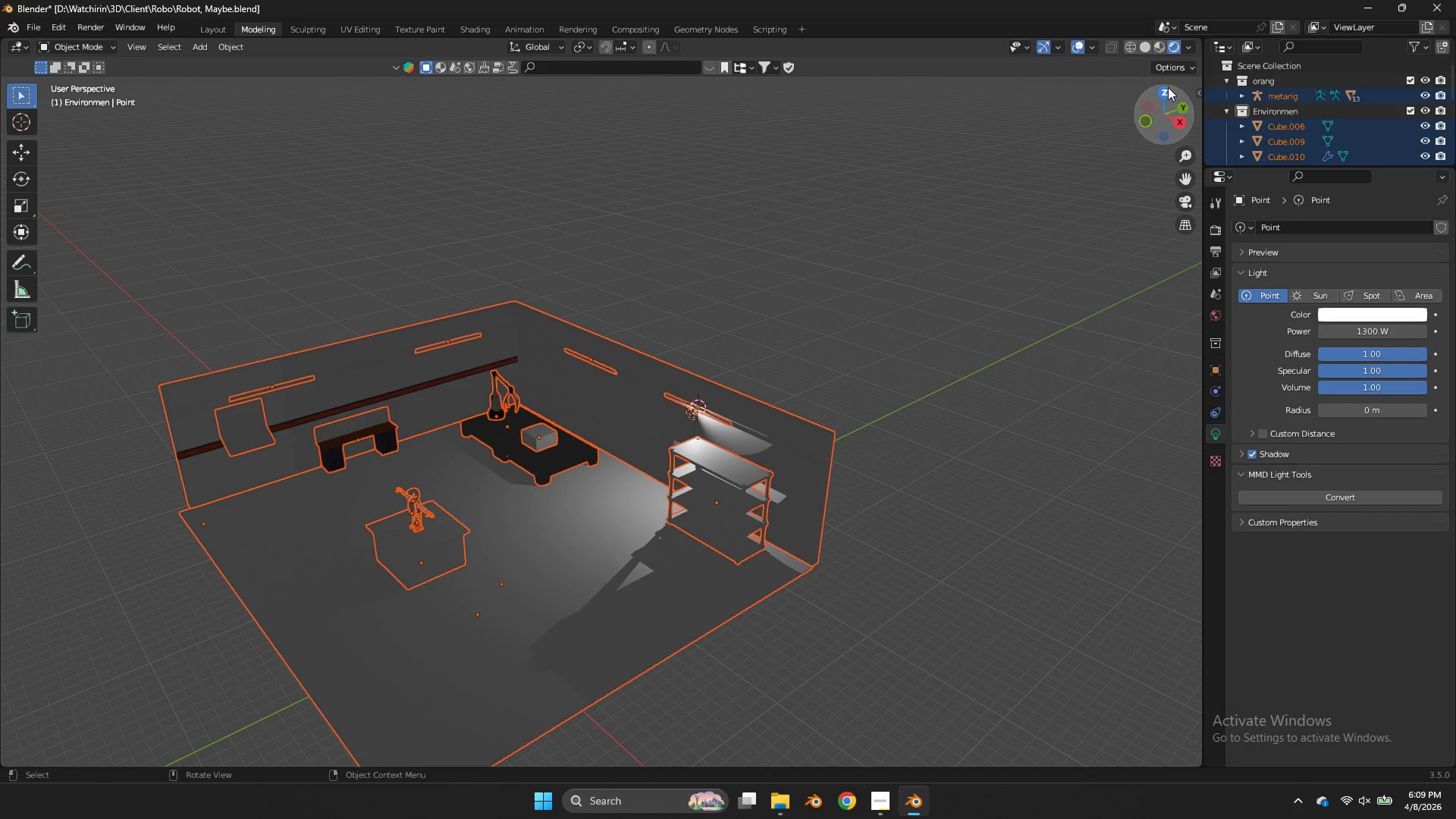 
scroll: coordinate [839, 383], scroll_direction: up, amount: 2.0
 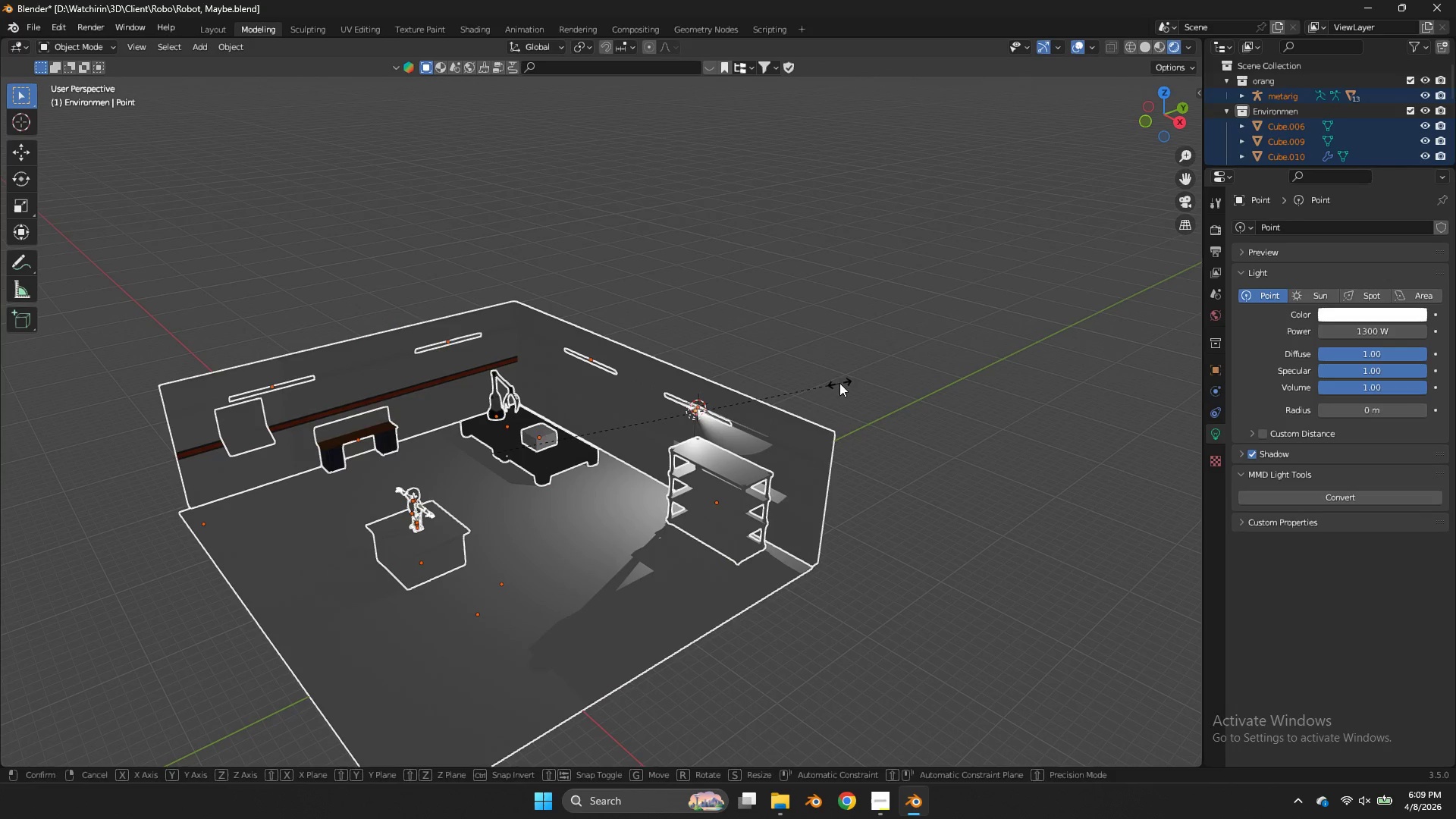 
left_click([1385, 331])
 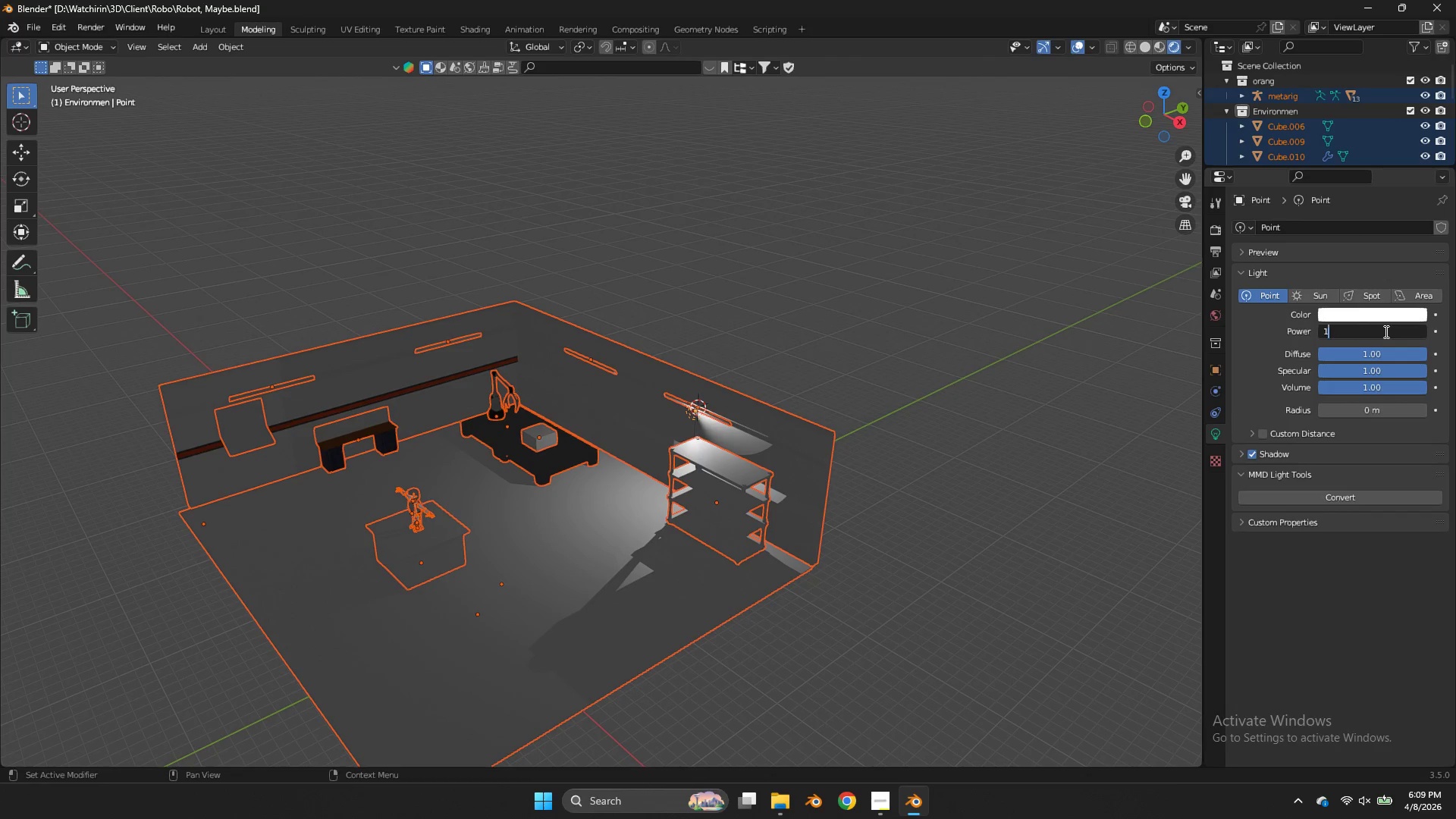 
type(100)
 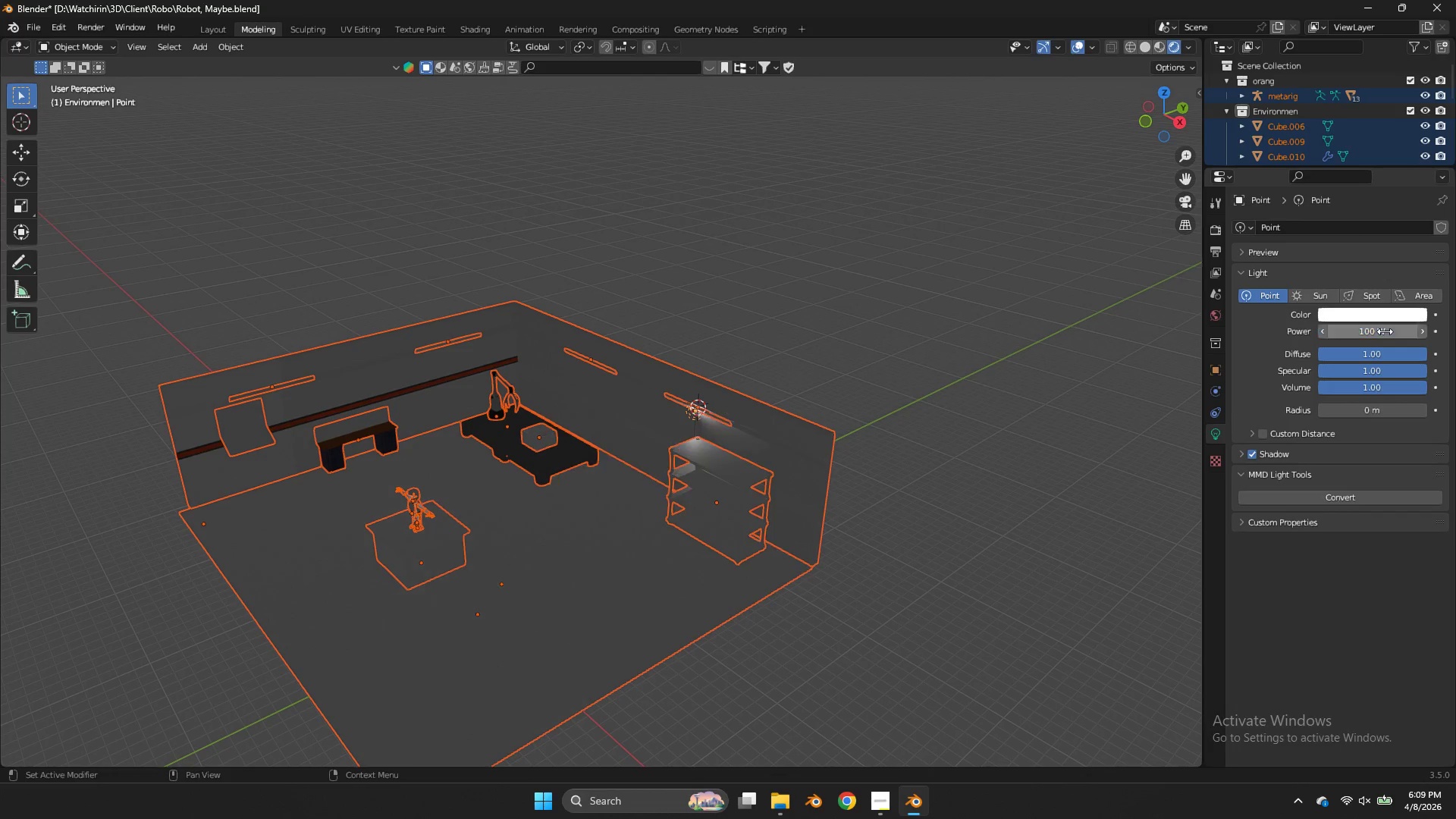 
key(Enter)
 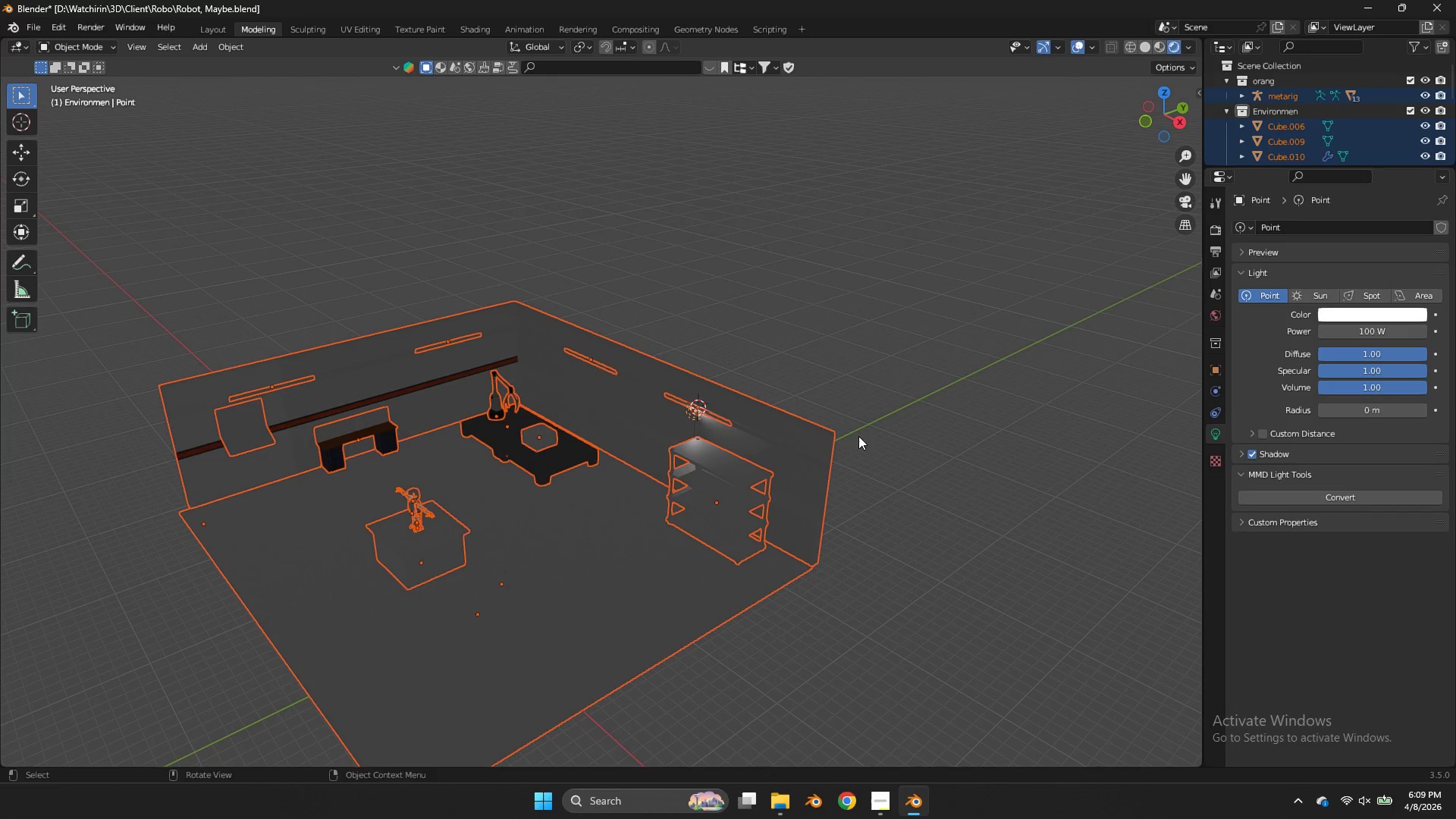 
key(S)
 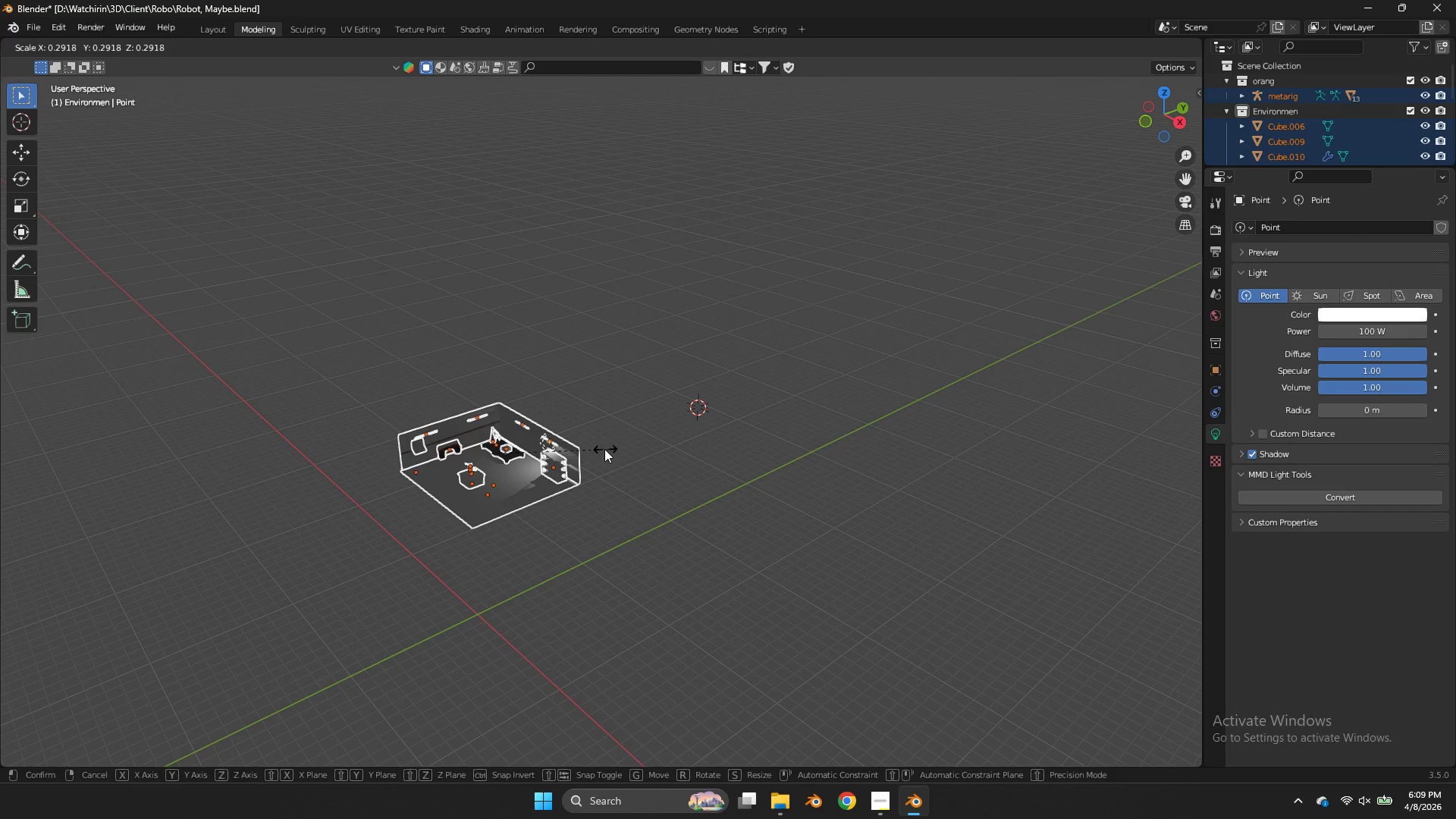 
left_click([557, 451])
 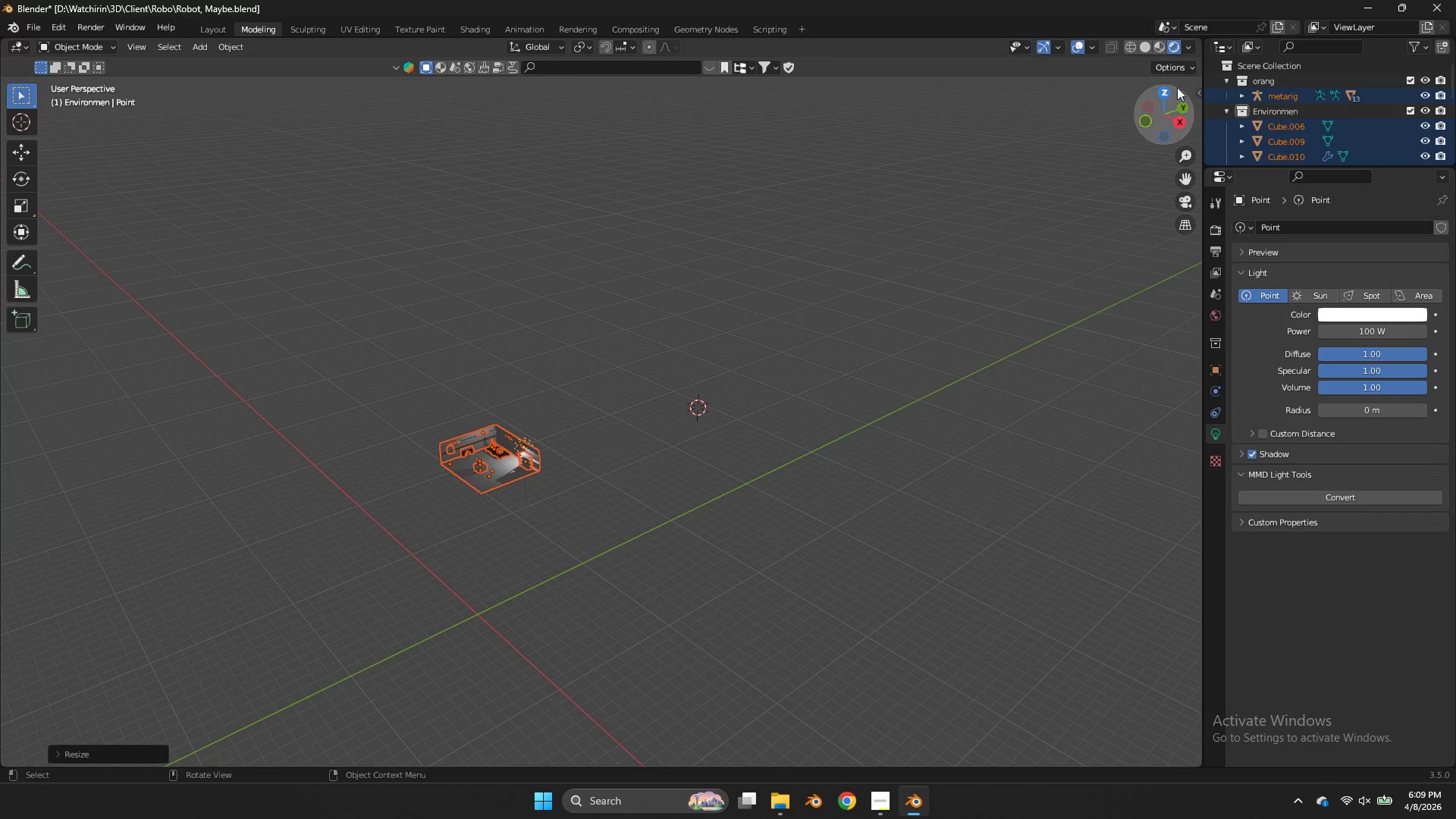 
left_click([1170, 87])
 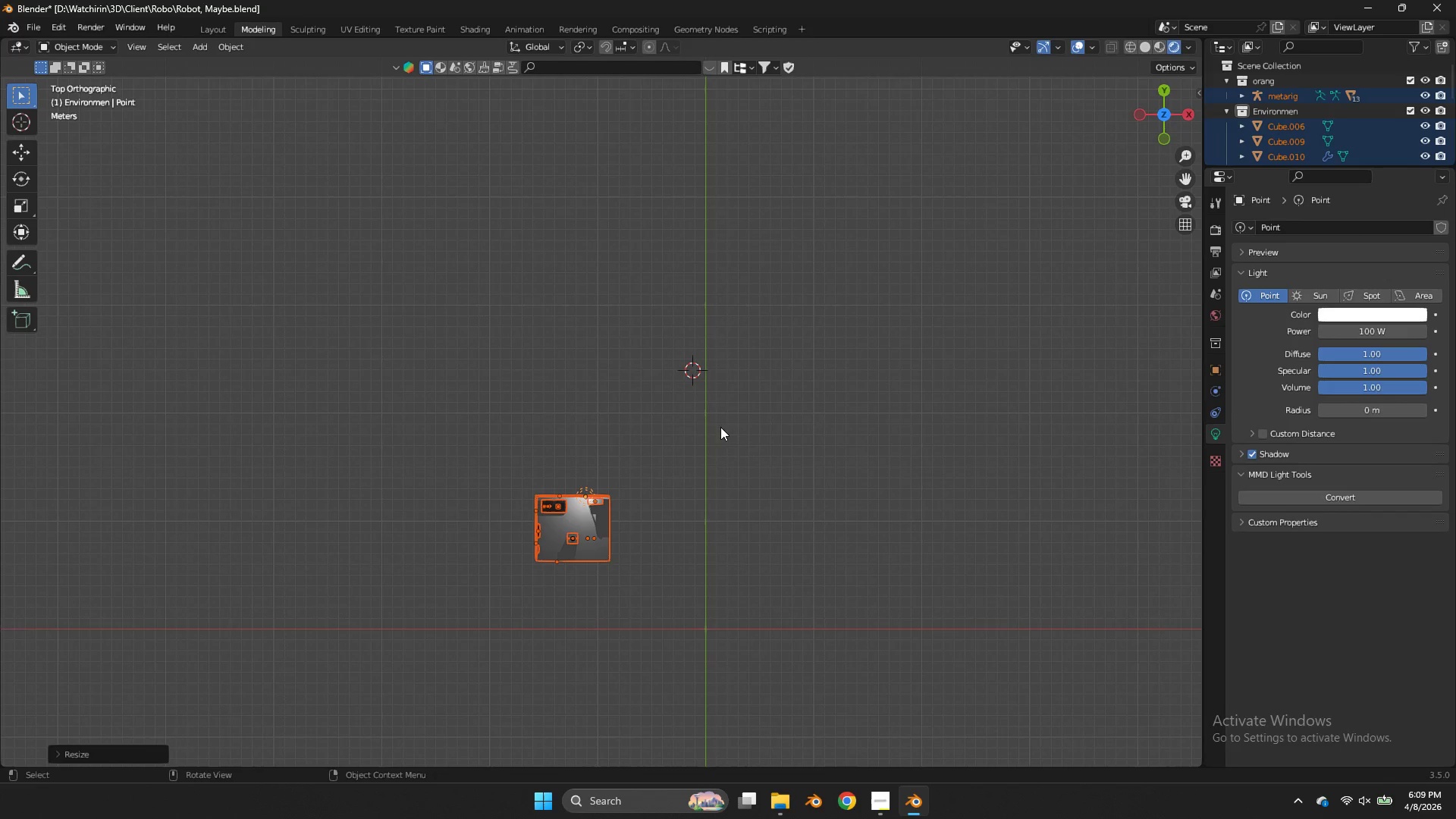 
key(G)
 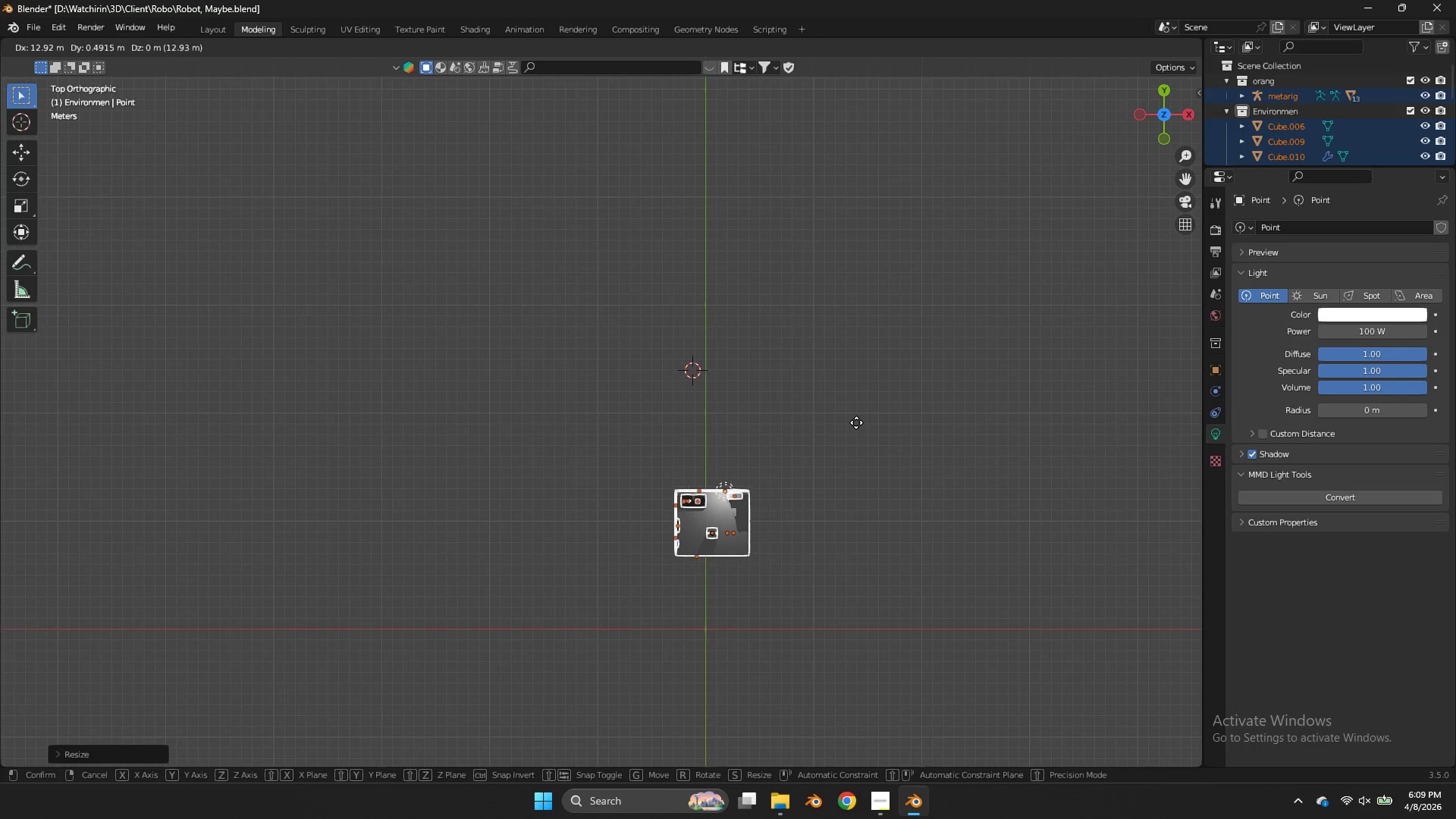 
left_click([856, 422])
 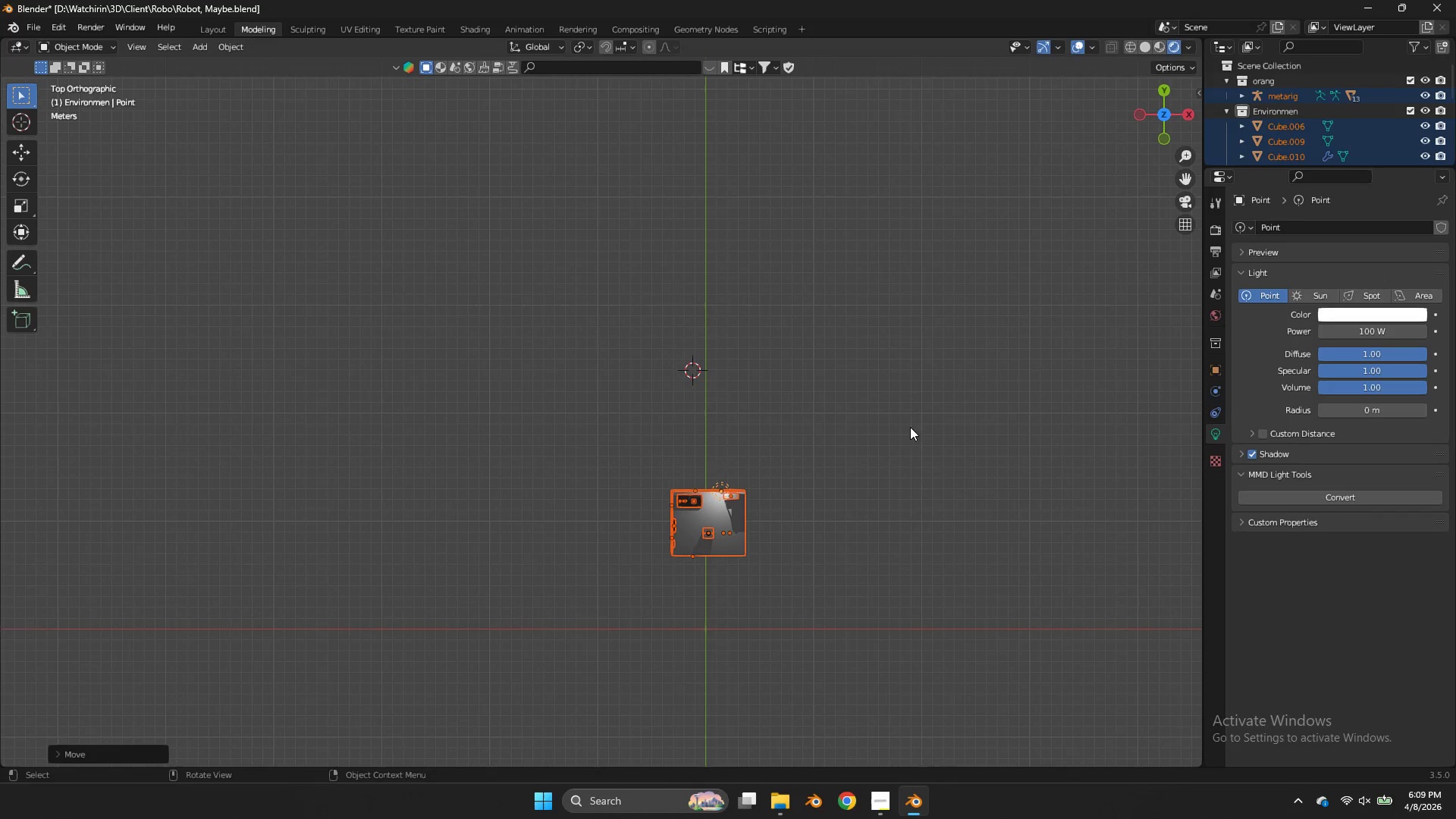 
key(Z)
 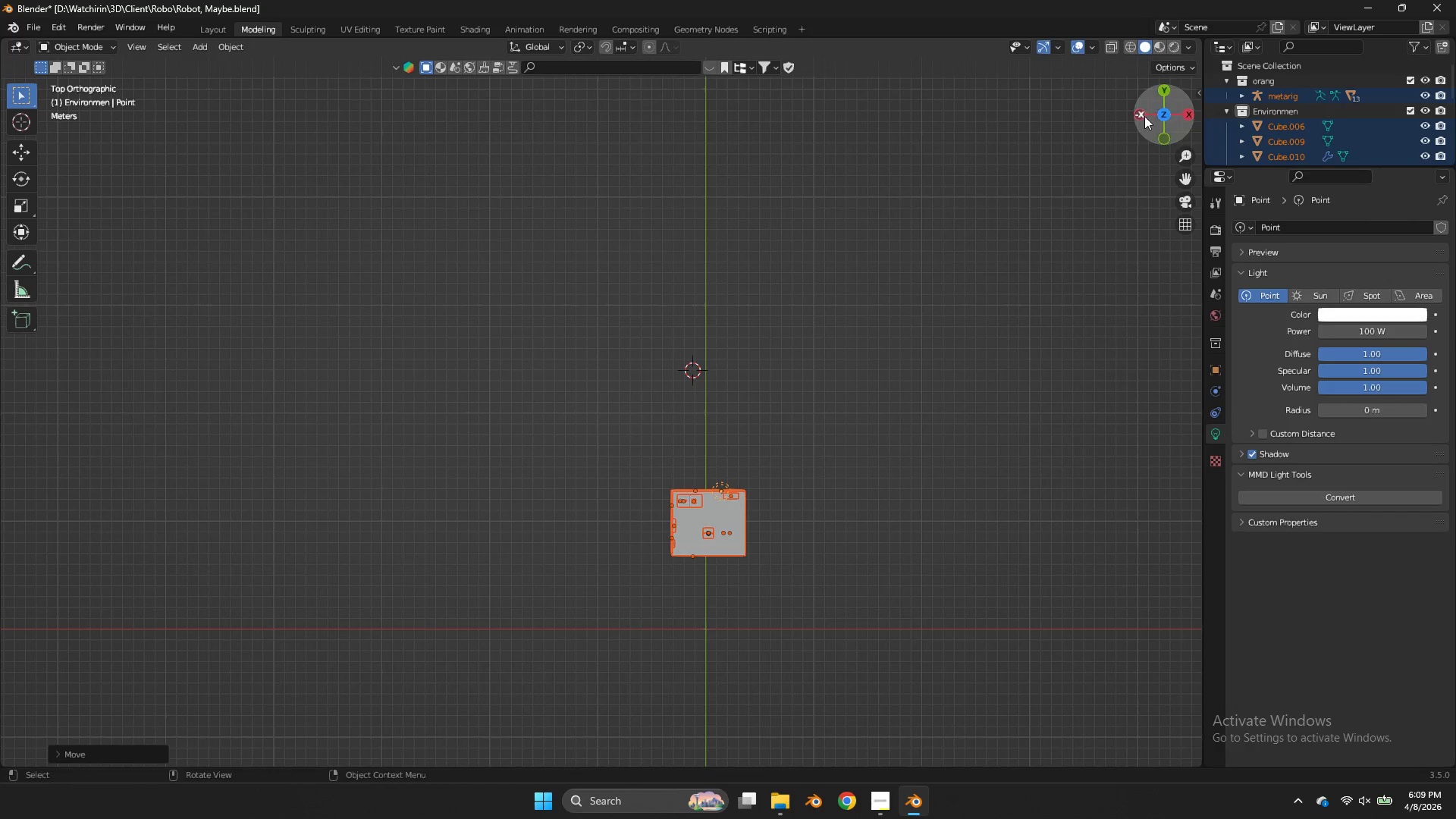 
left_click_drag(start_coordinate=[1148, 111], to_coordinate=[1098, 632])
 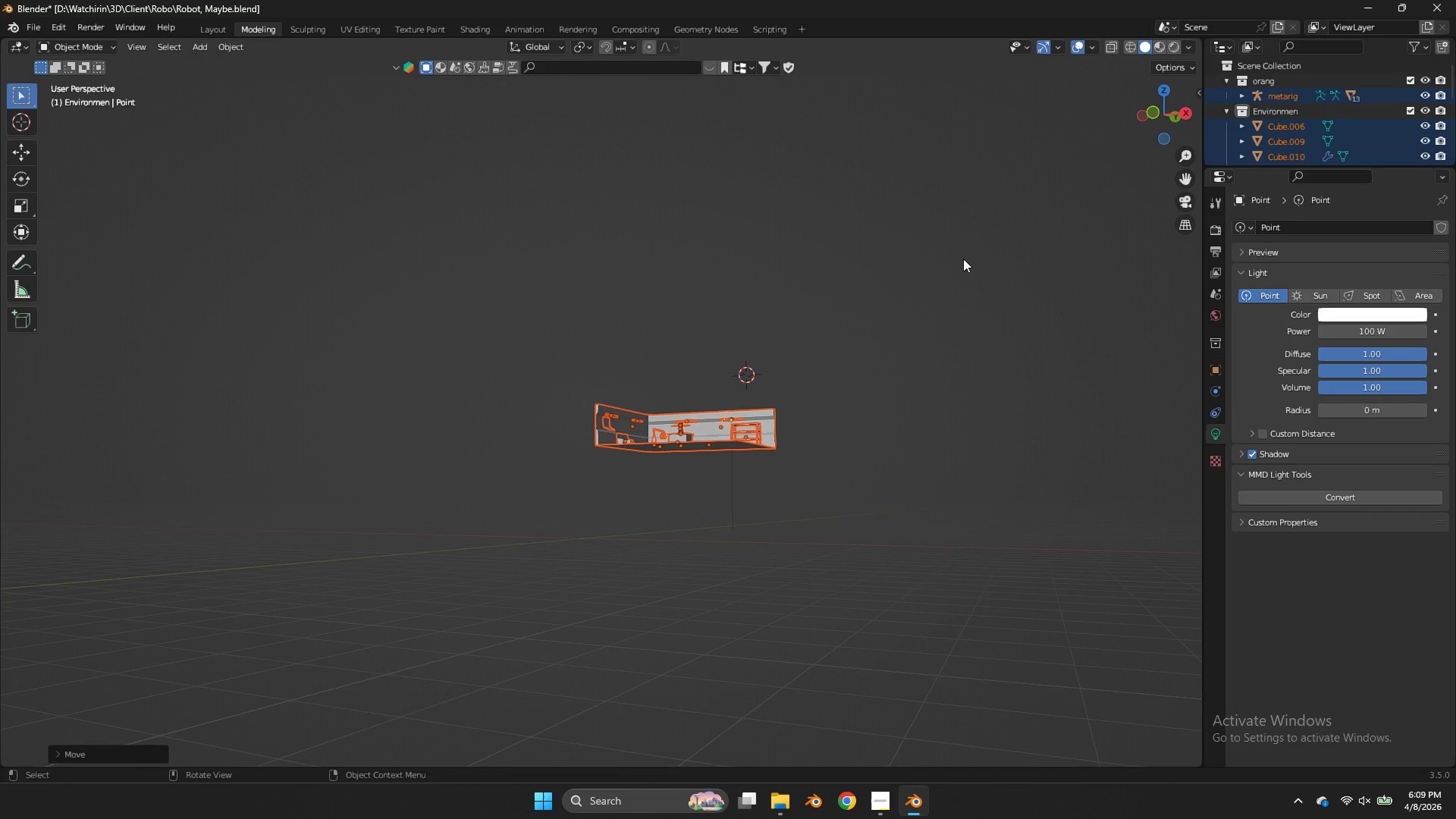 
scroll: coordinate [963, 259], scroll_direction: up, amount: 9.0
 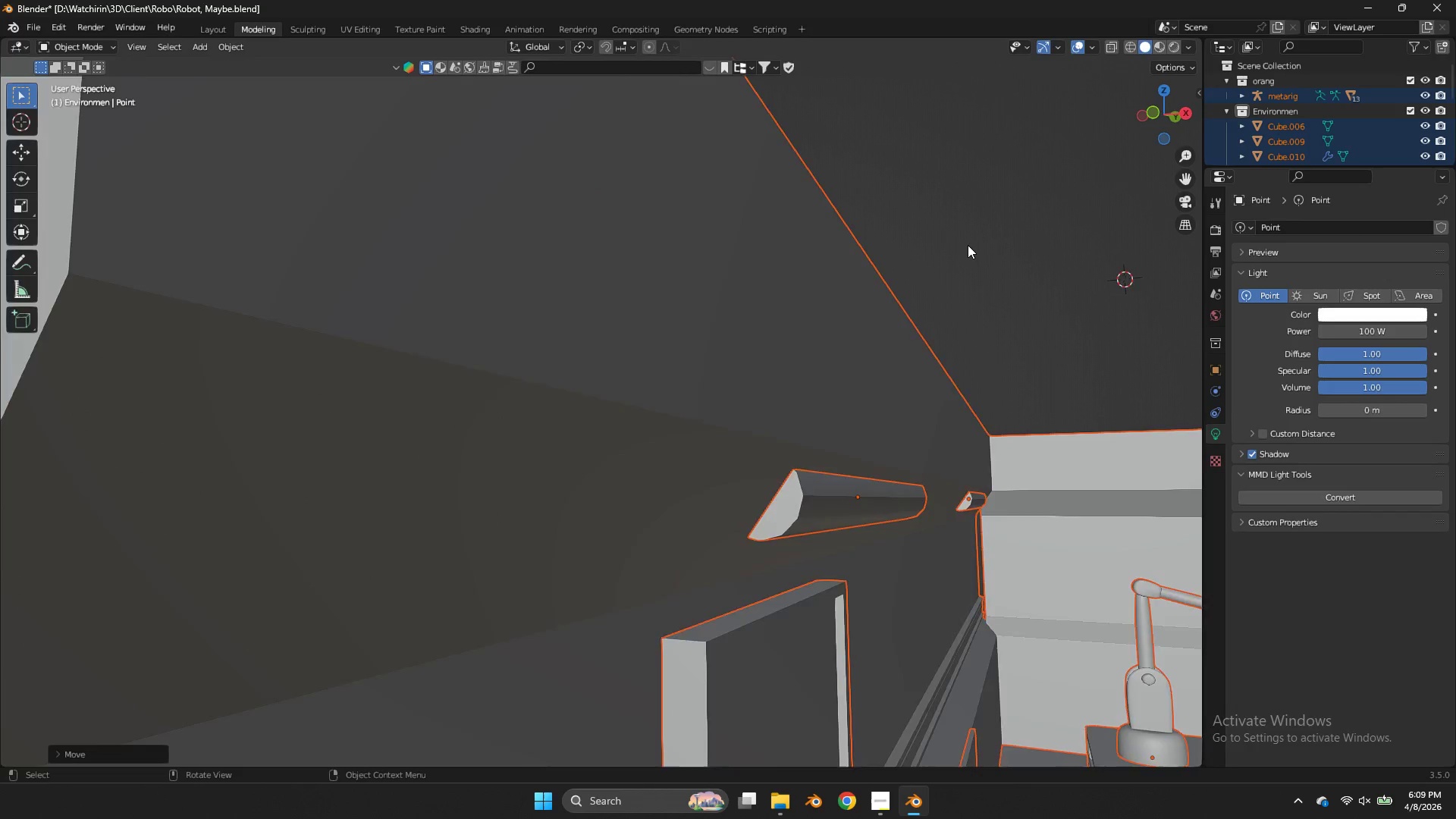 
key(Z)
 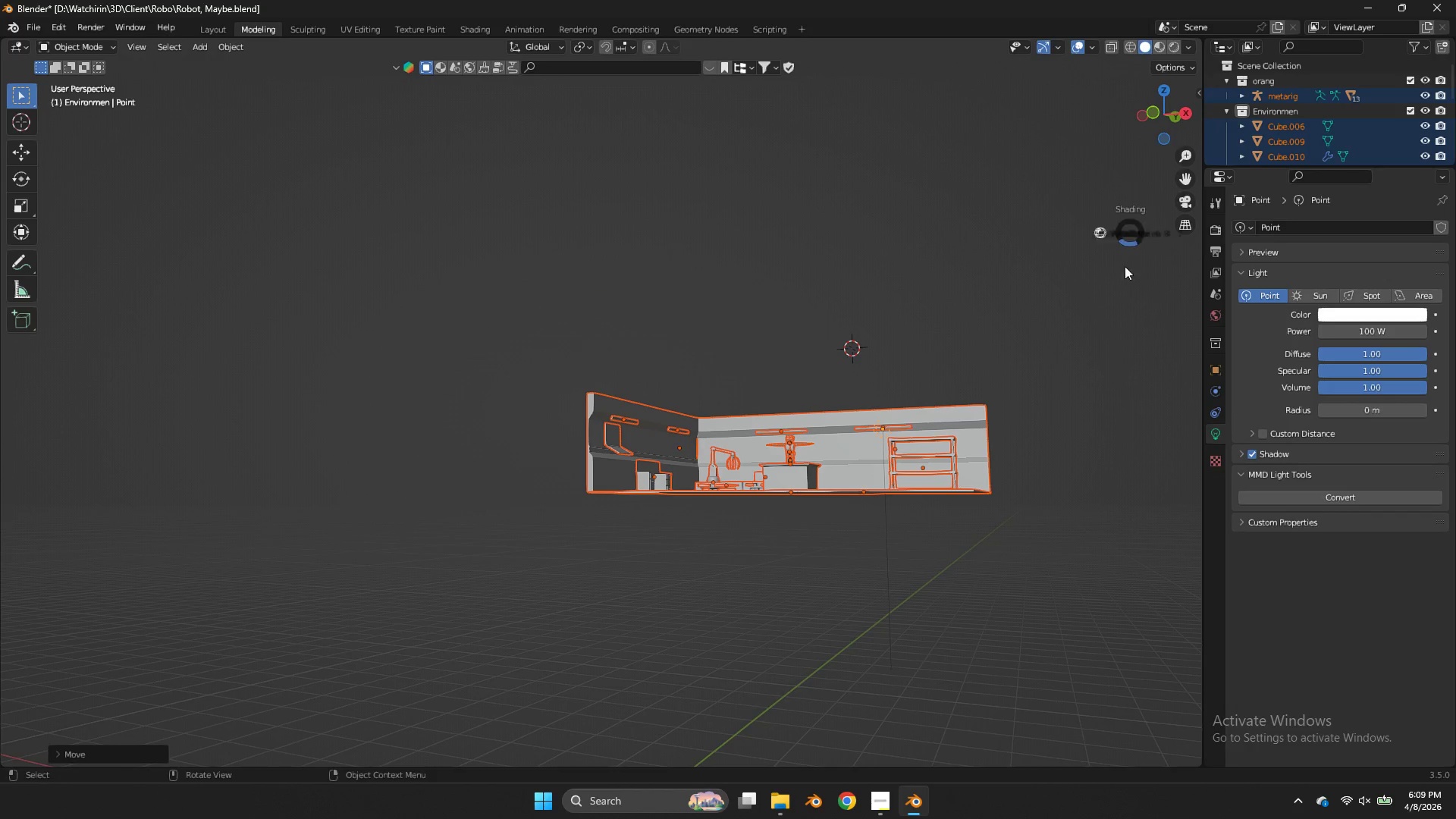 
scroll: coordinate [968, 245], scroll_direction: down, amount: 4.0
 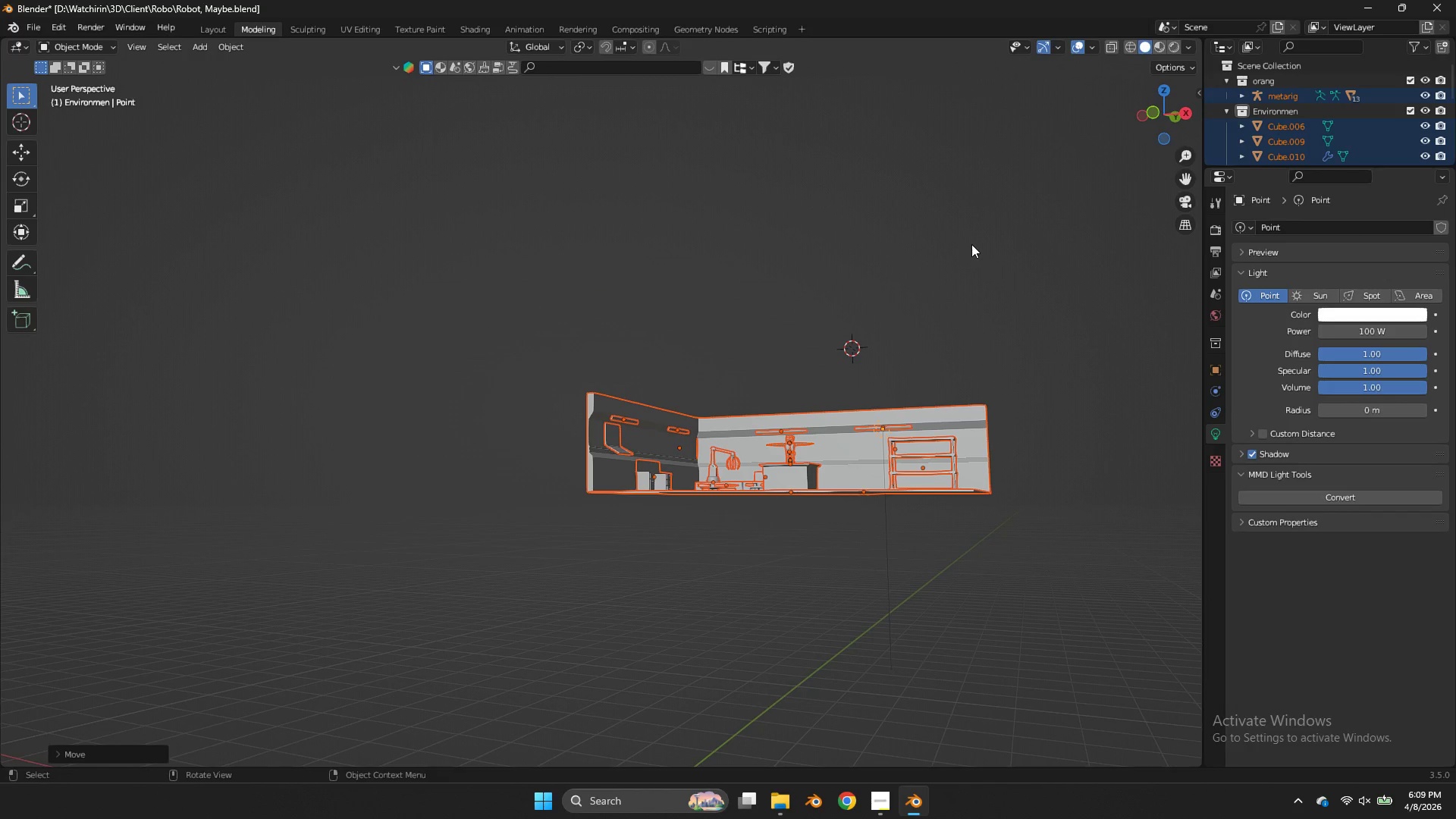 
type(zgzz)
 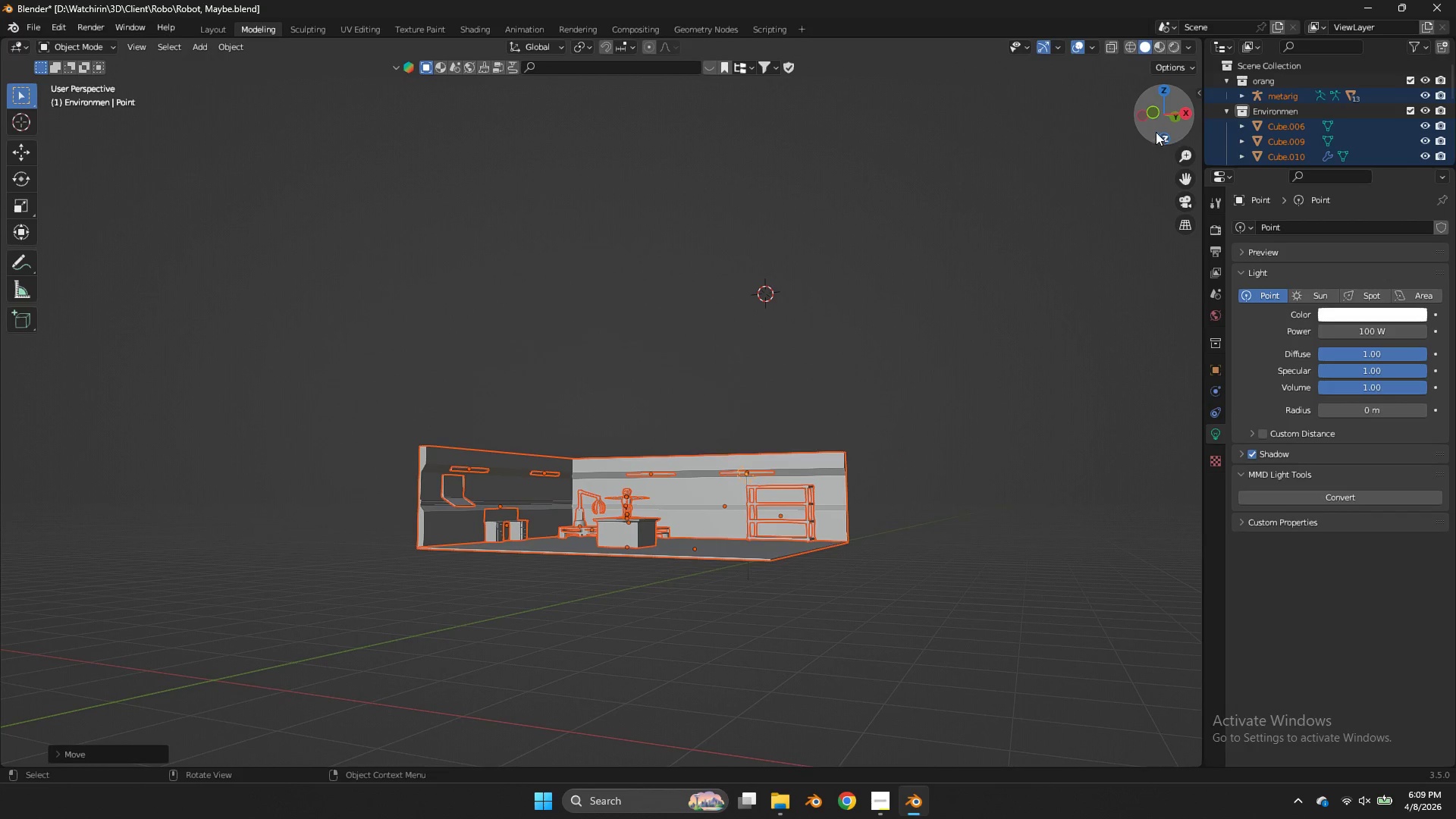 
left_click_drag(start_coordinate=[1185, 174], to_coordinate=[1099, 120])
 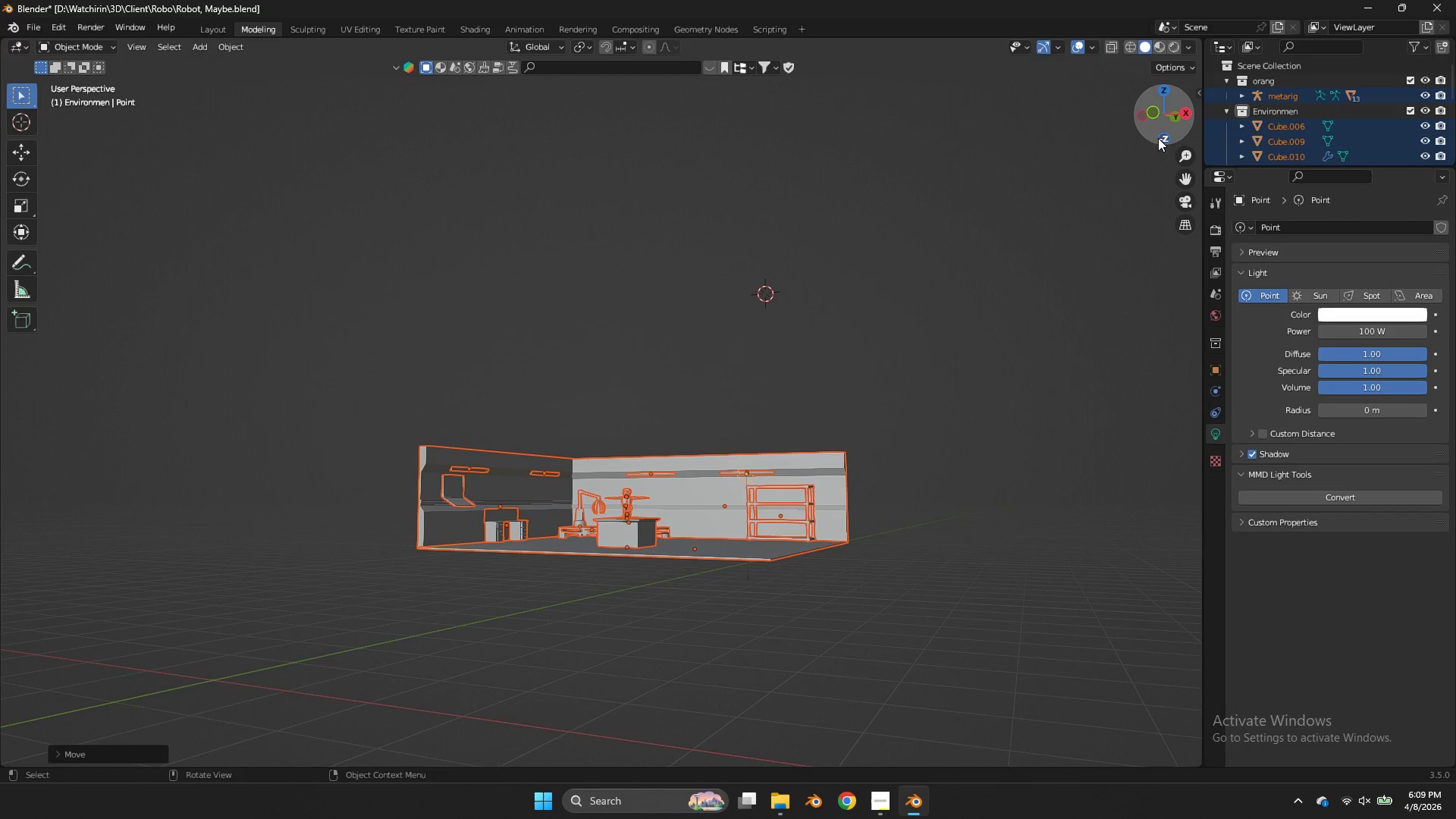 
left_click([1165, 87])
 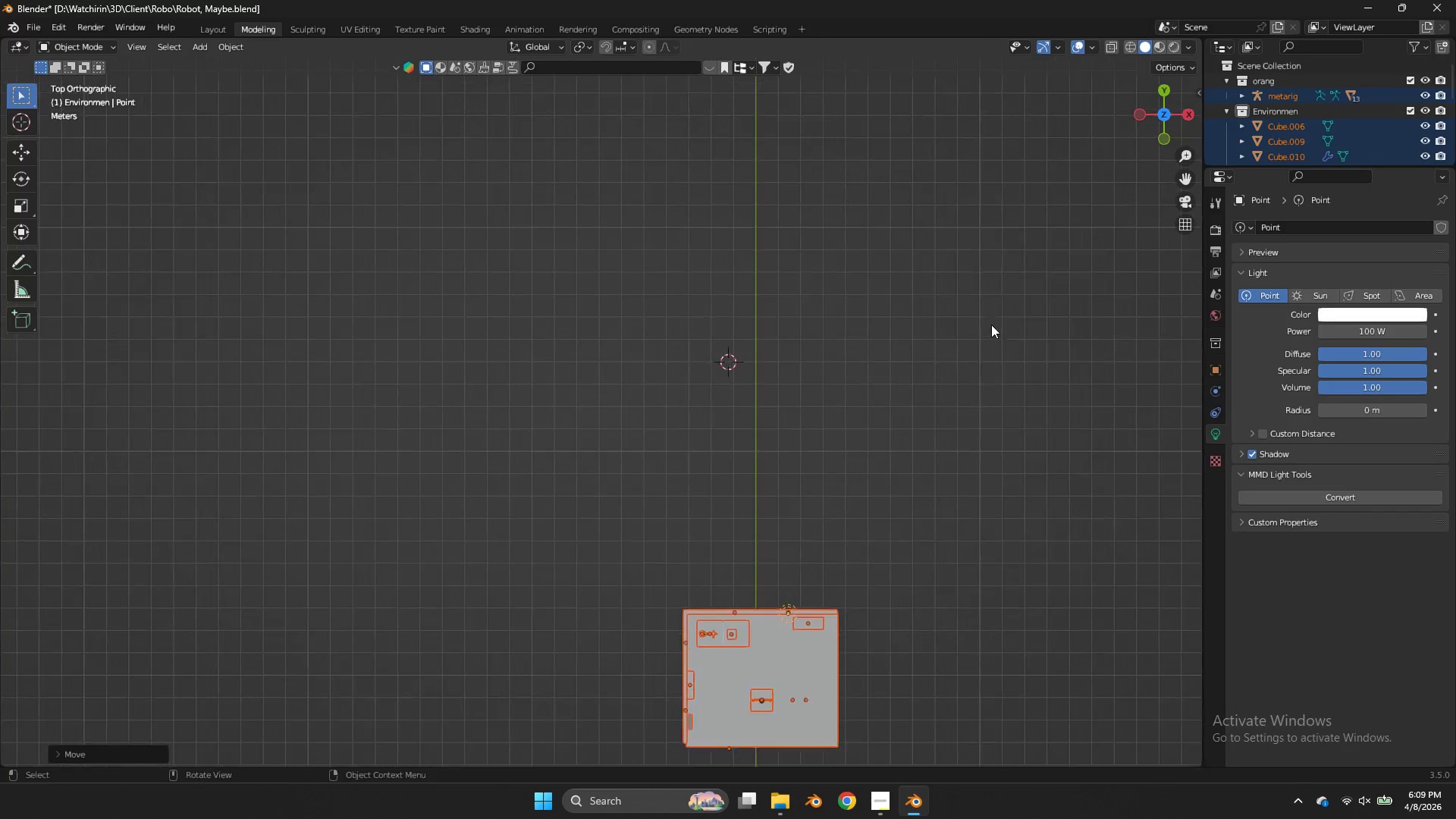 
key(G)
 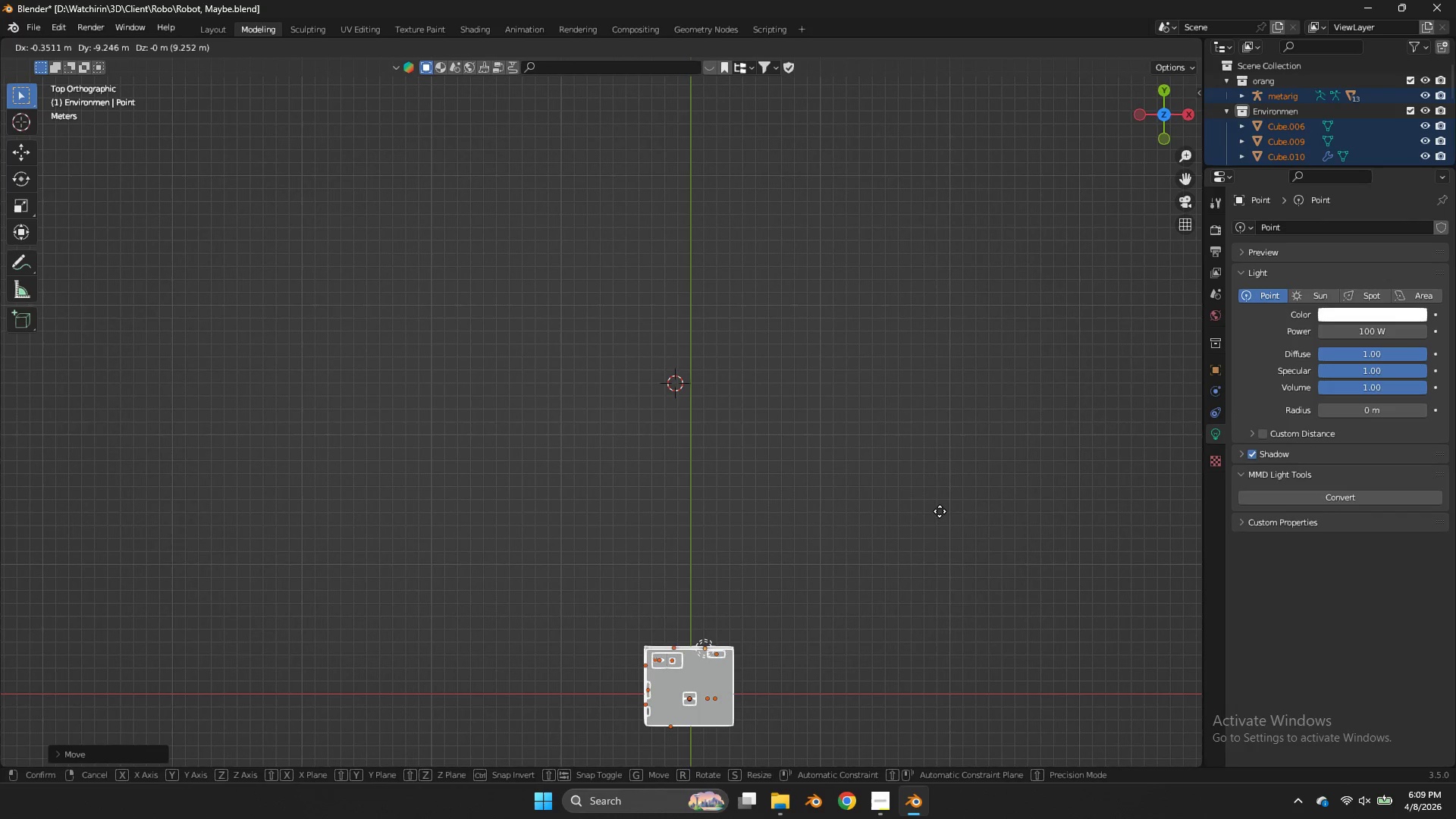 
scroll: coordinate [991, 334], scroll_direction: down, amount: 4.0
 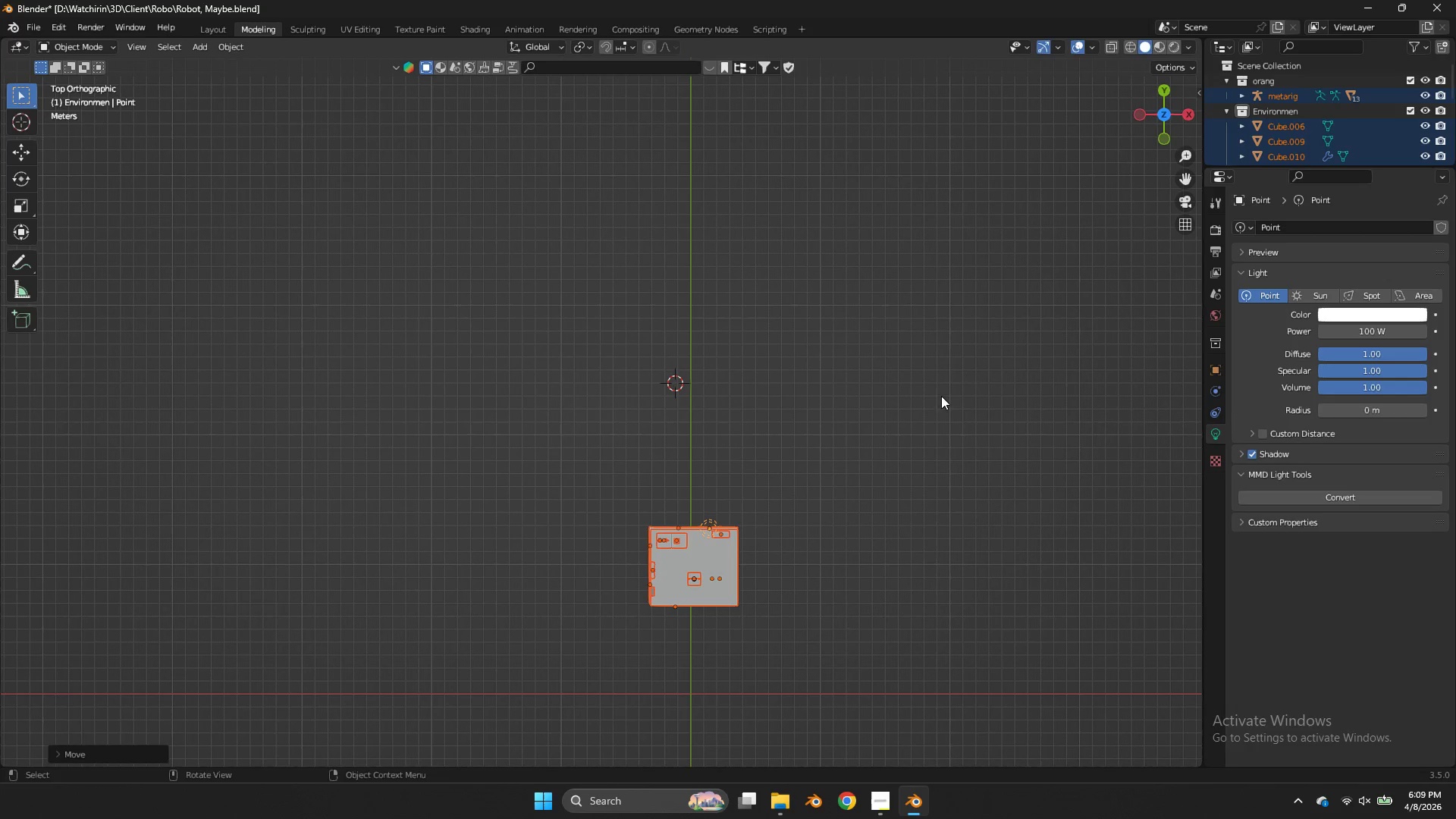 
left_click([940, 517])
 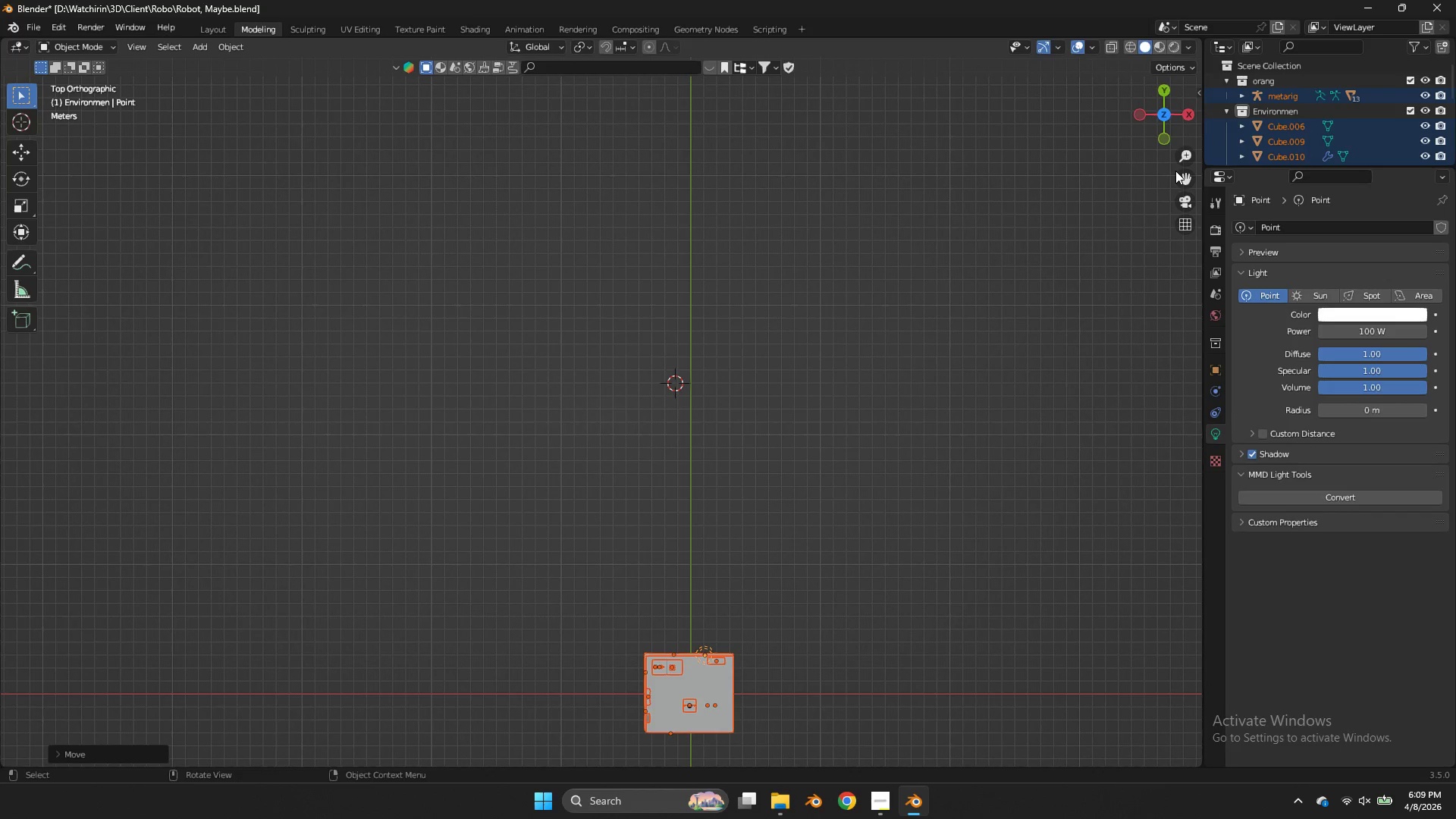 
left_click_drag(start_coordinate=[1179, 174], to_coordinate=[1147, 651])
 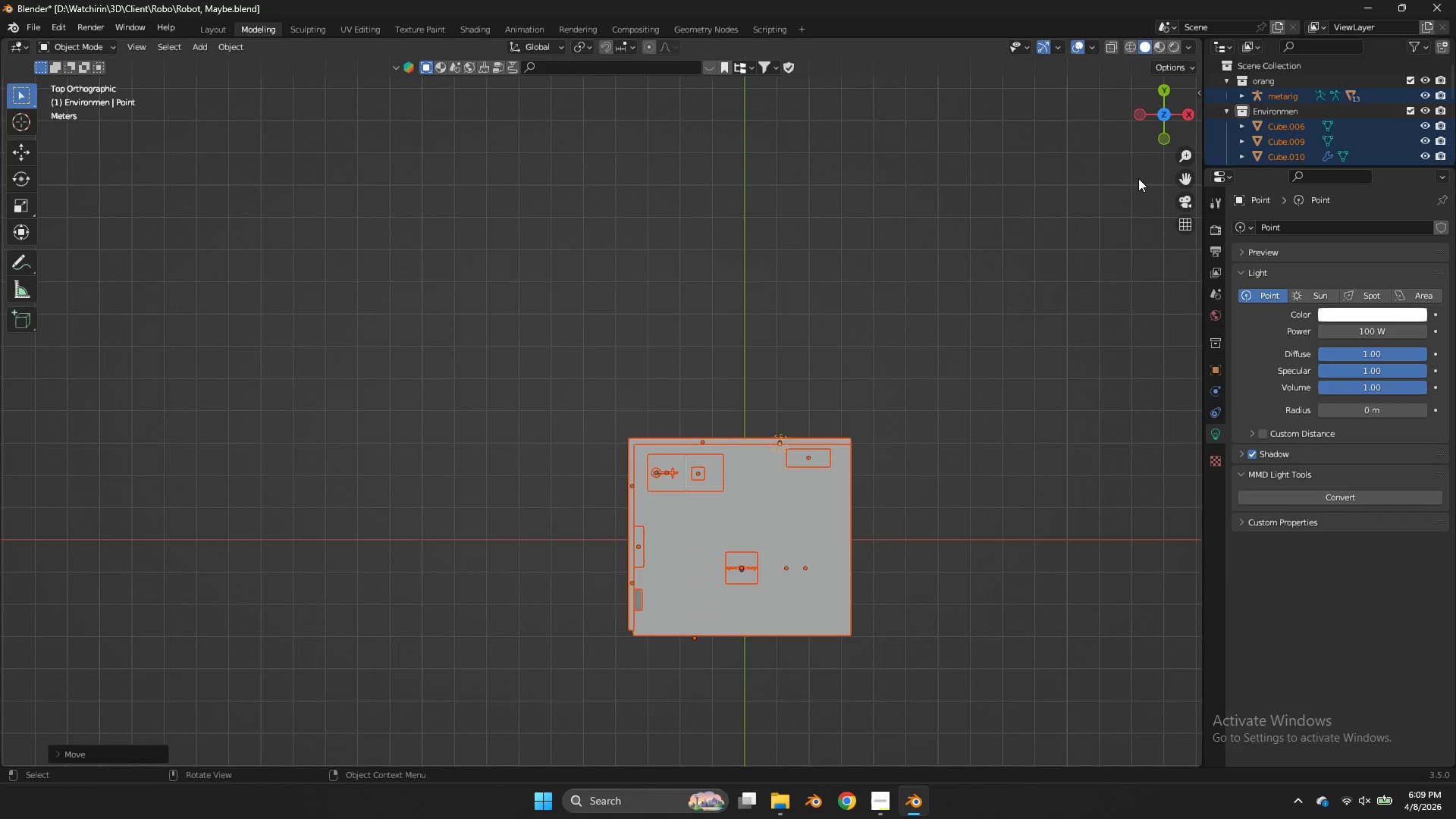 
left_click_drag(start_coordinate=[1166, 105], to_coordinate=[1052, 632])
 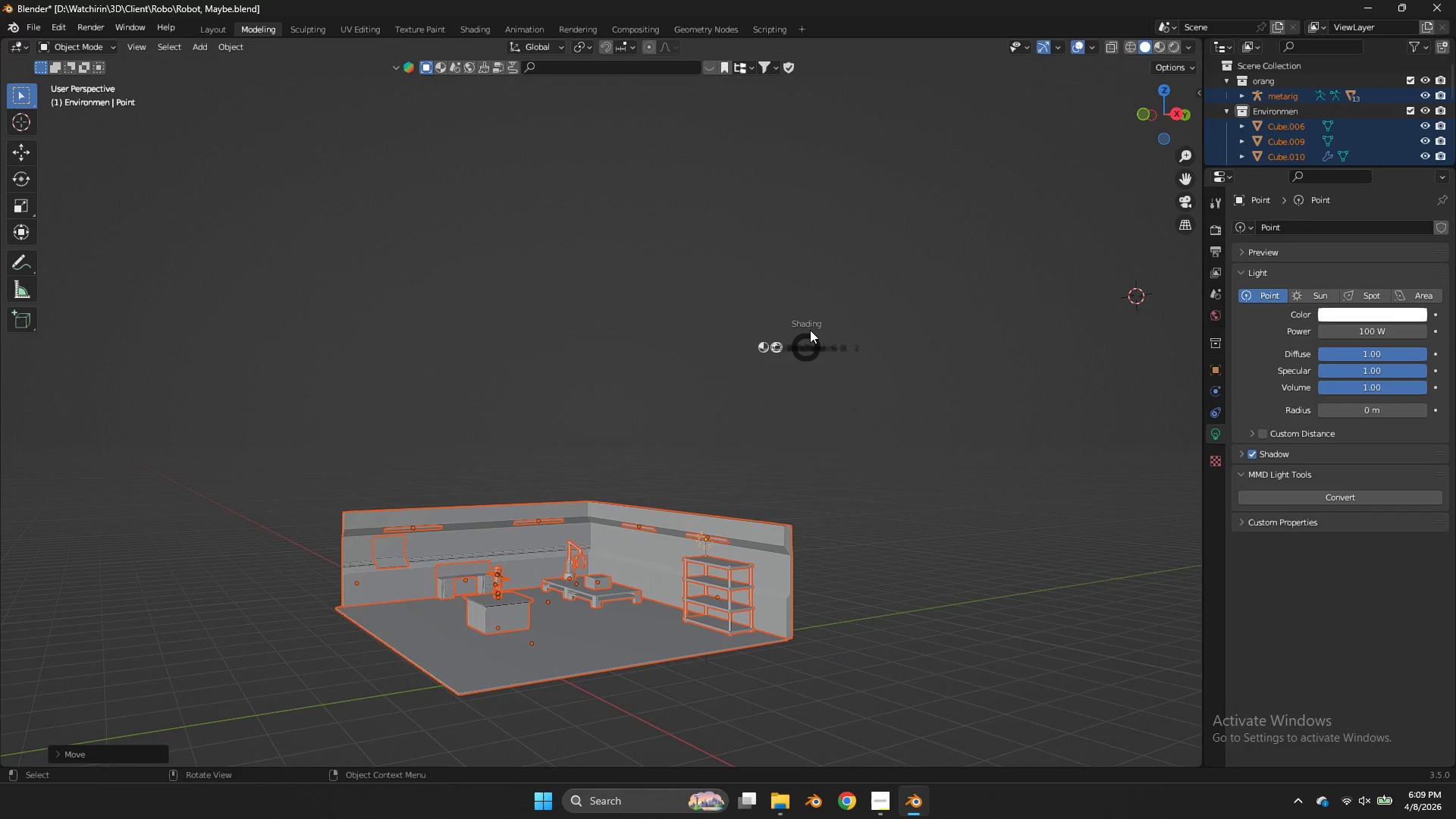 
scroll: coordinate [1139, 177], scroll_direction: up, amount: 6.0
 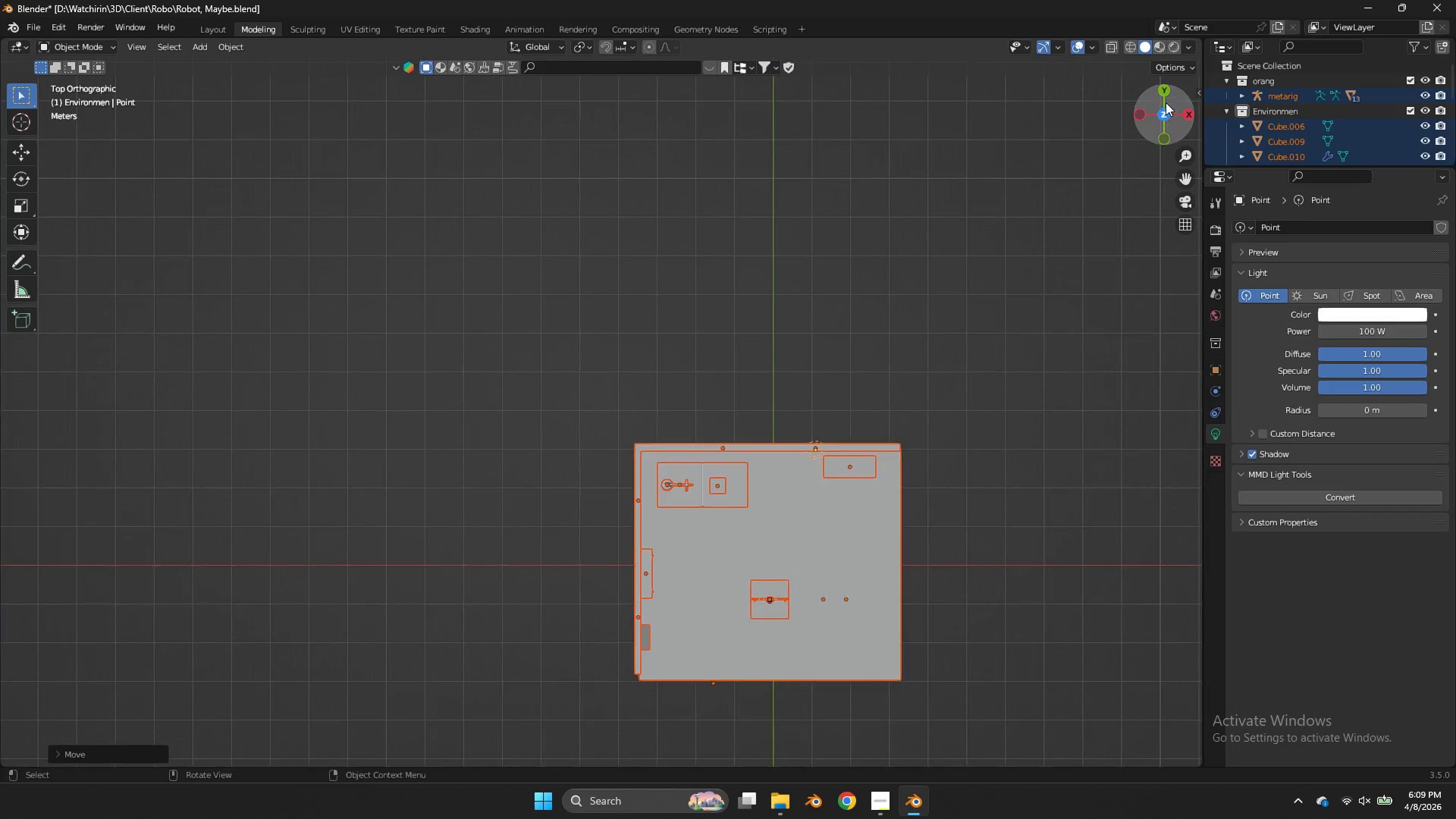 
key(Z)
 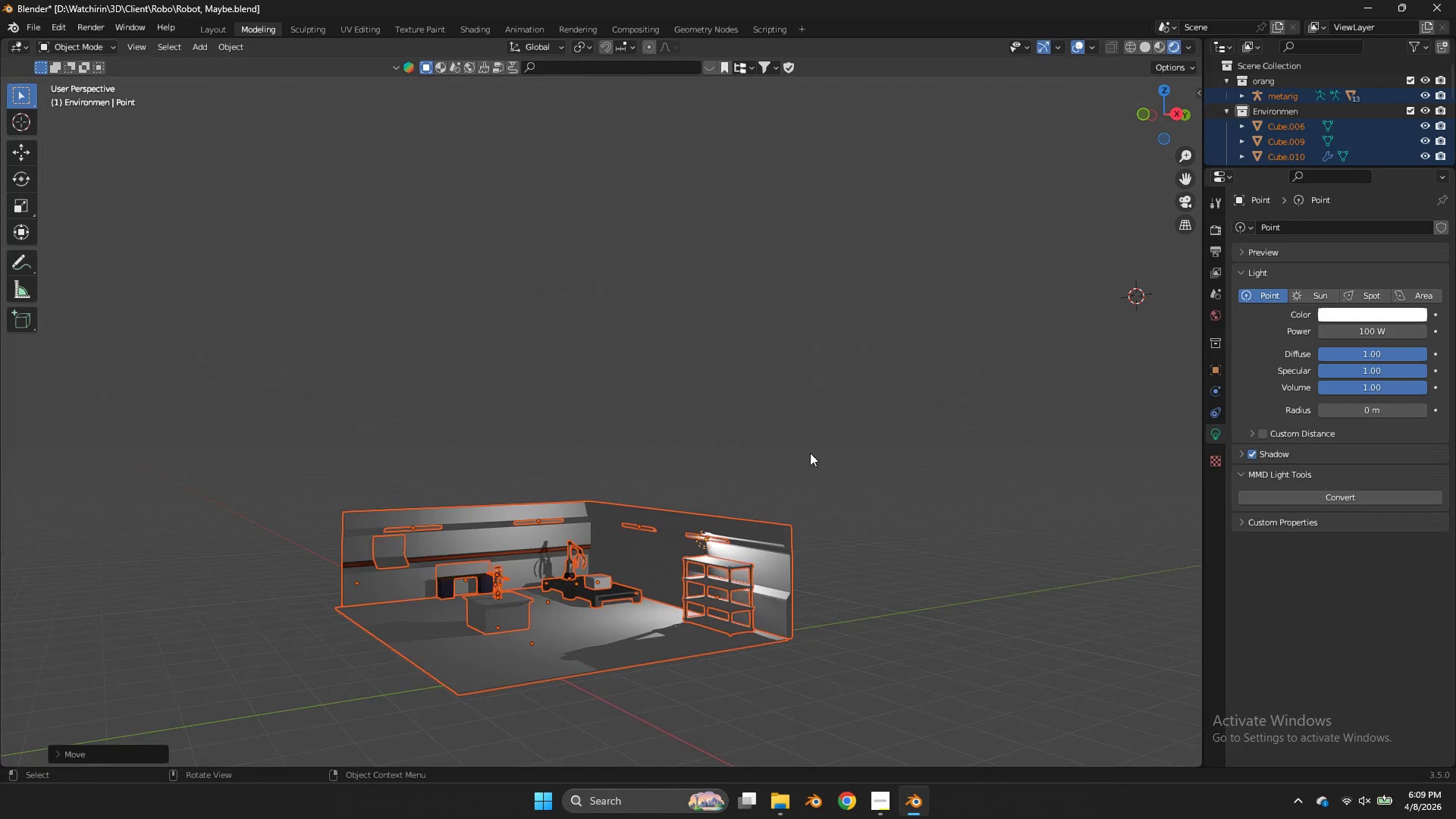 
scroll: coordinate [791, 534], scroll_direction: none, amount: 0.0
 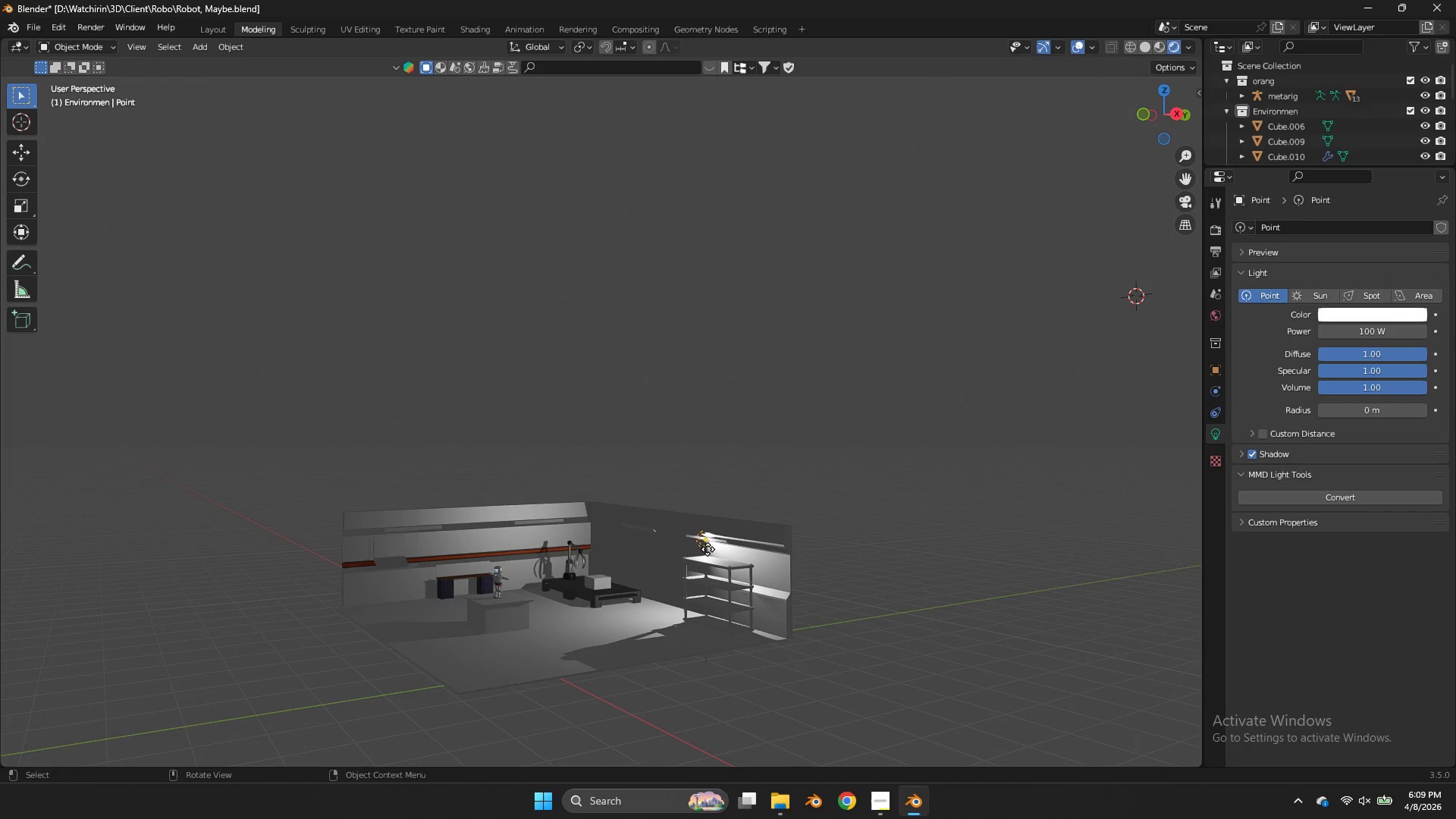 
double_click([705, 546])
 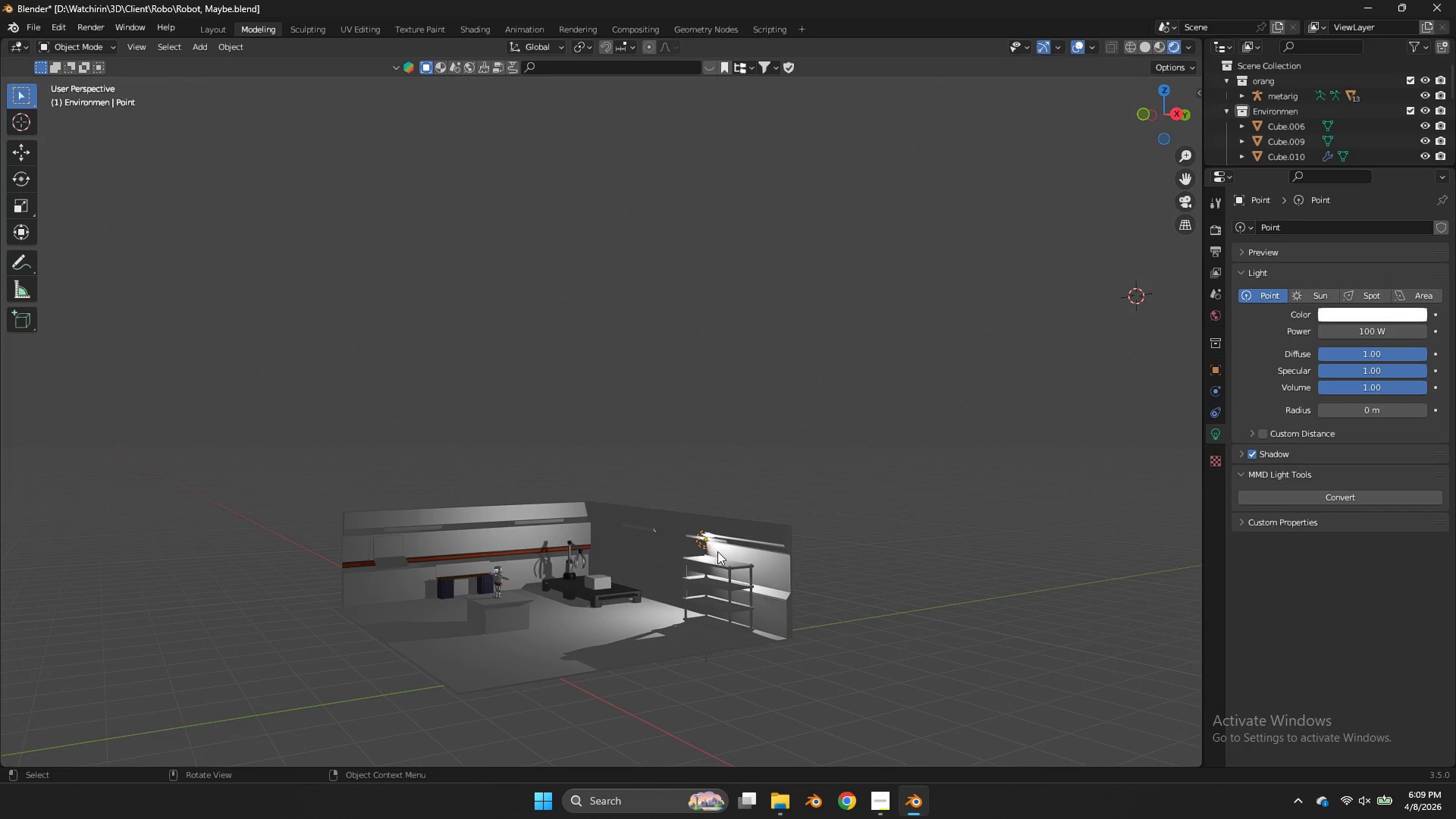 
key(G)
 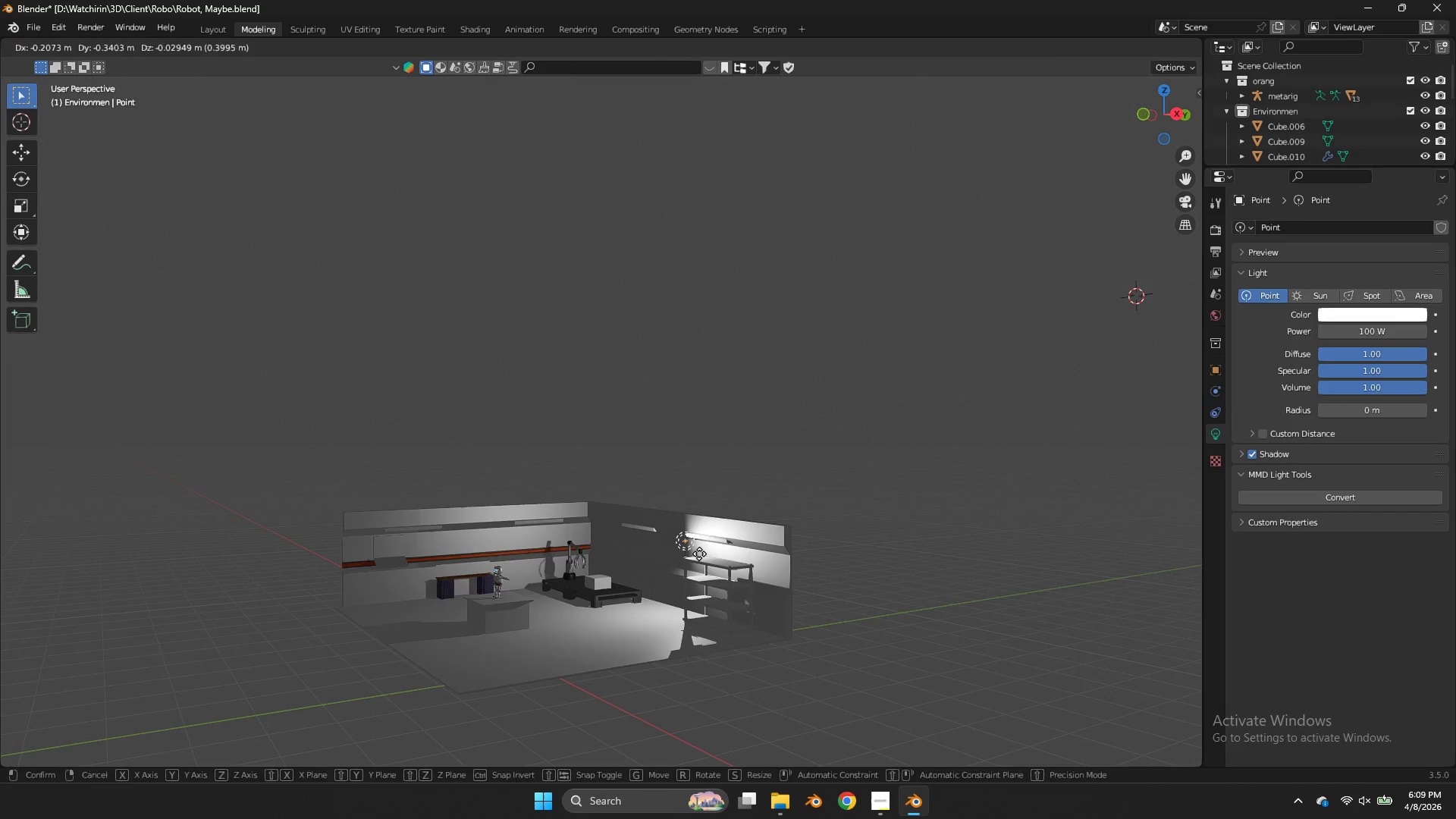 
right_click([701, 554])
 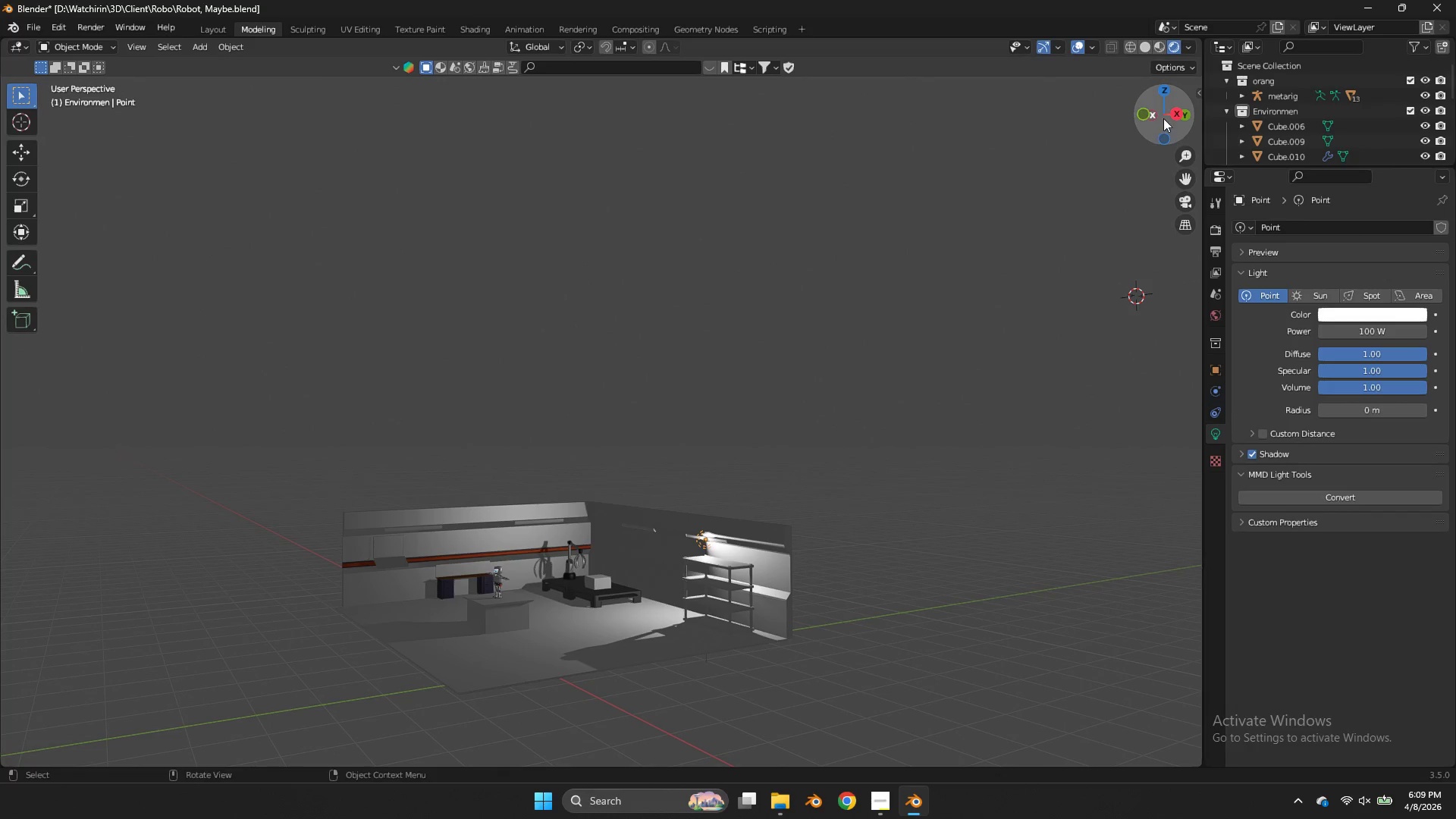 
left_click([1173, 115])
 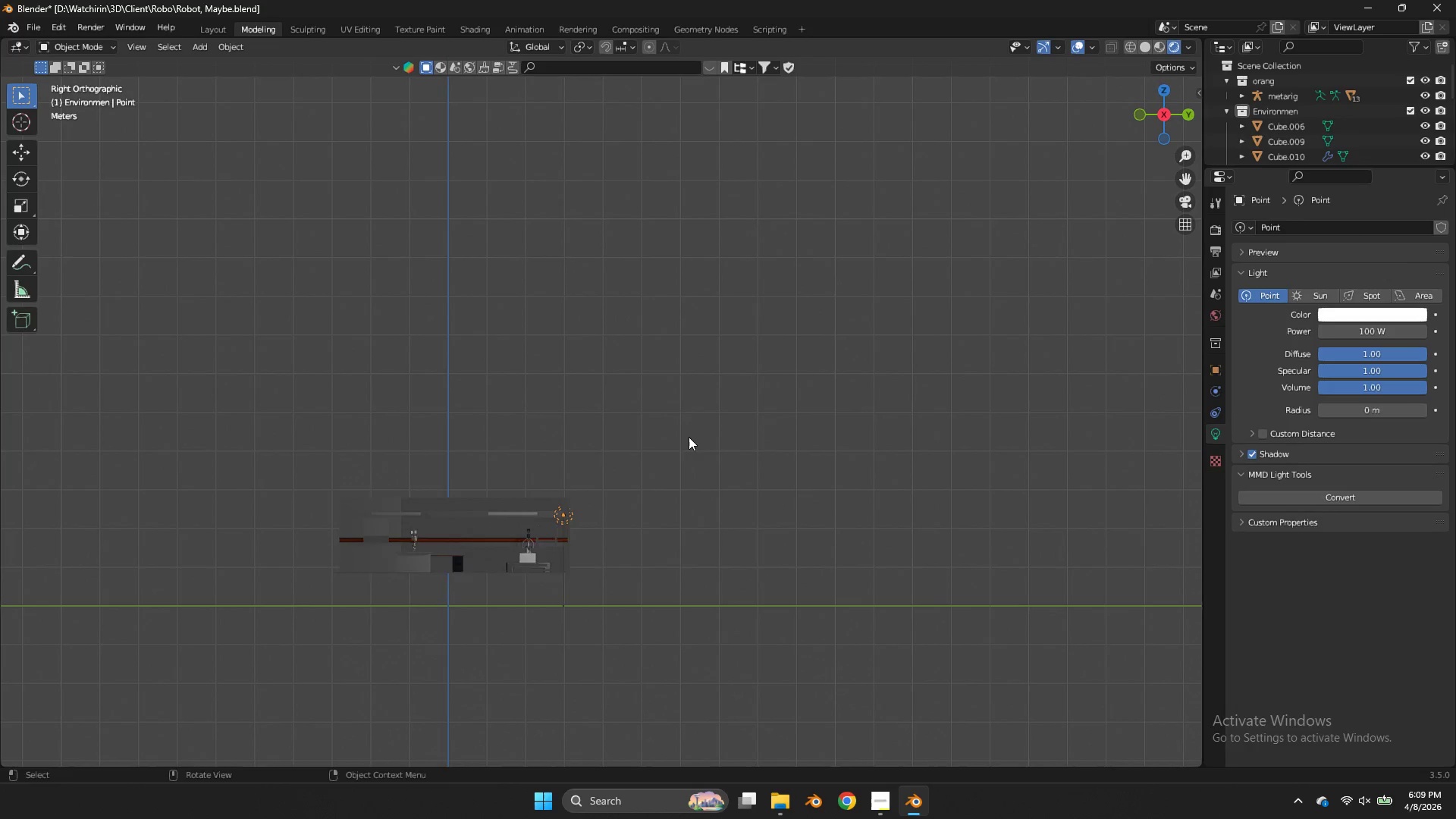 
type(agz)
 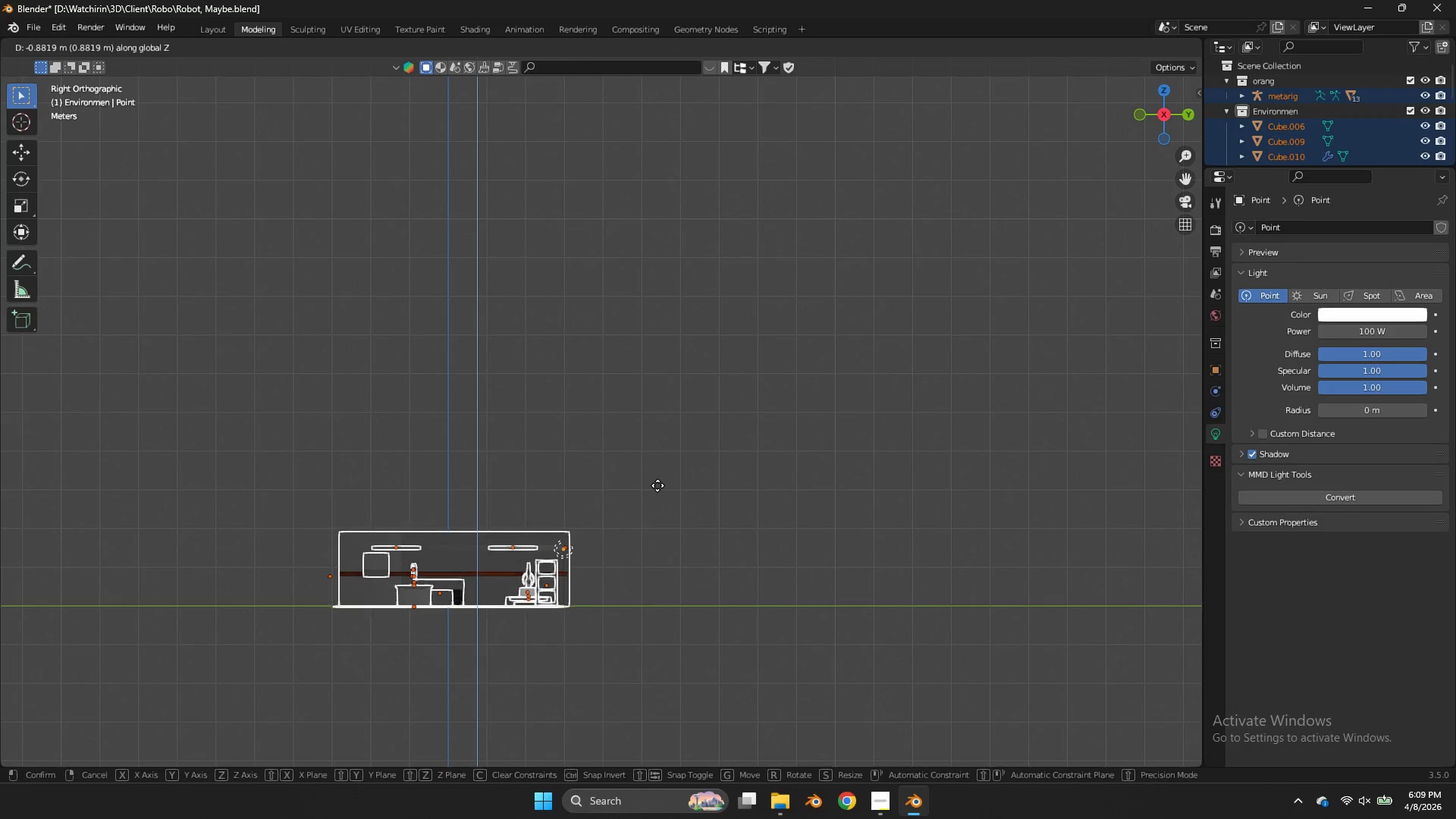 
hold_key(key=ShiftLeft, duration=1.22)
left_click([662, 466])
 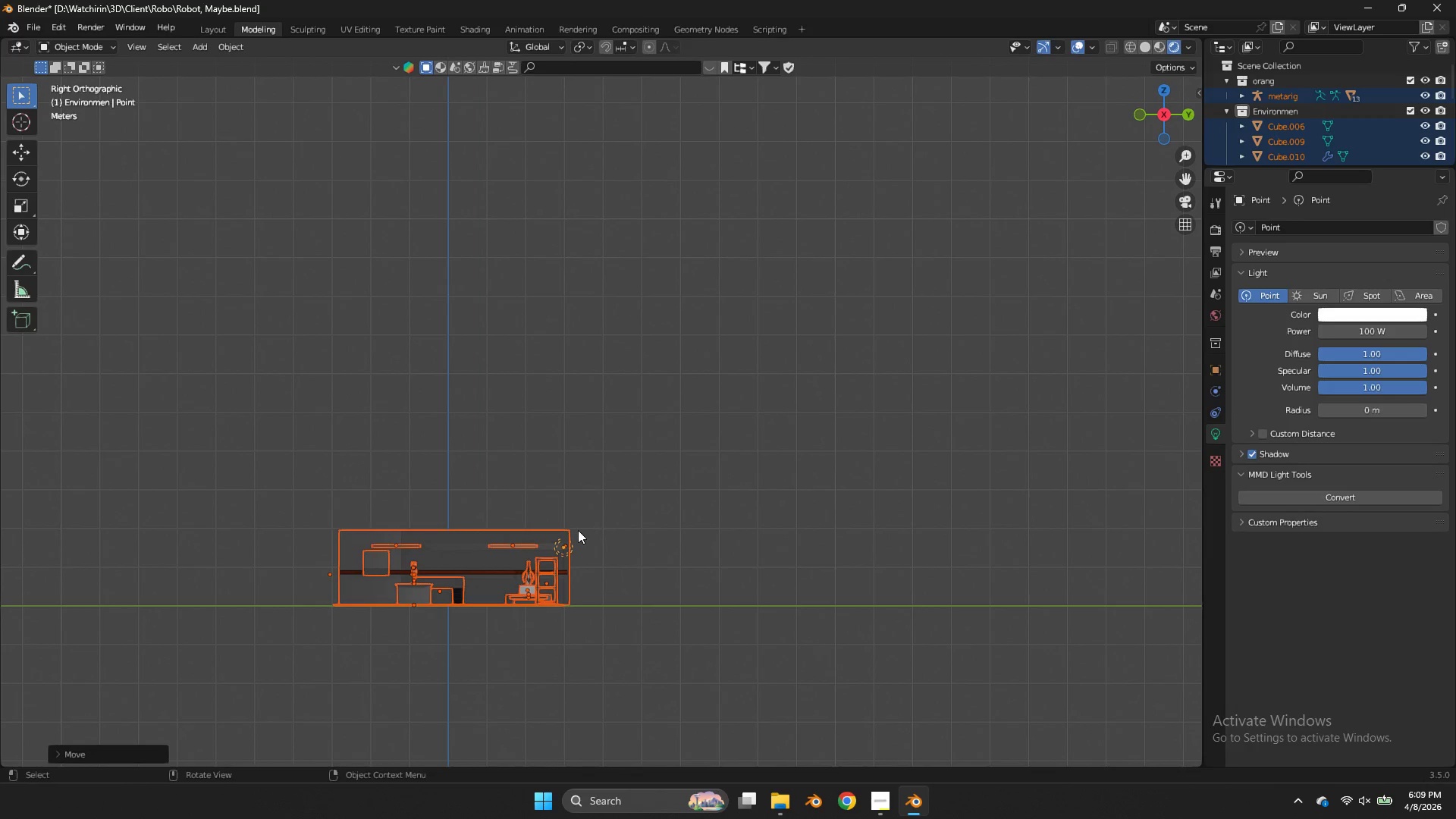 
scroll: coordinate [578, 530], scroll_direction: up, amount: 3.0
 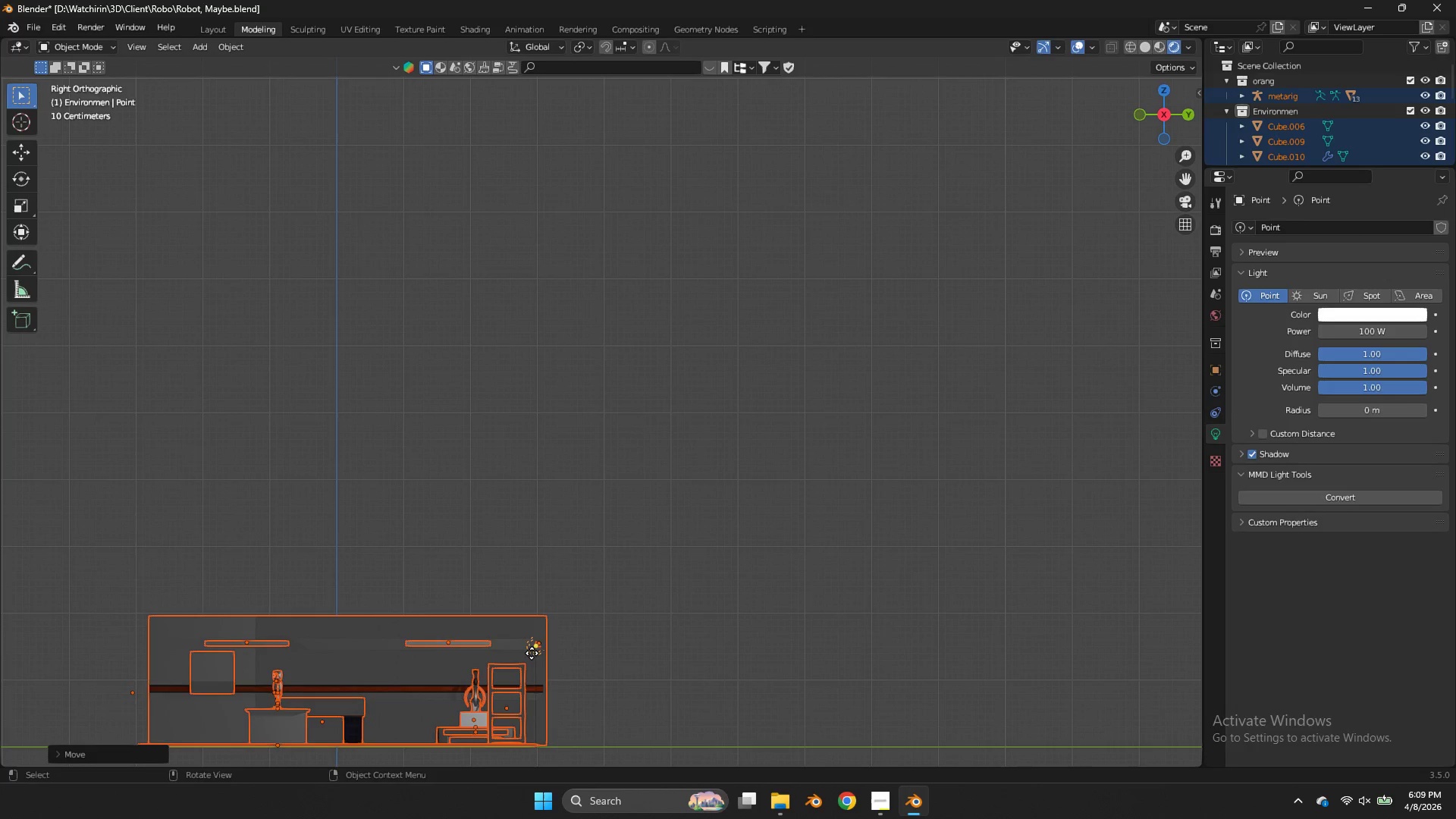 
left_click([531, 653])
 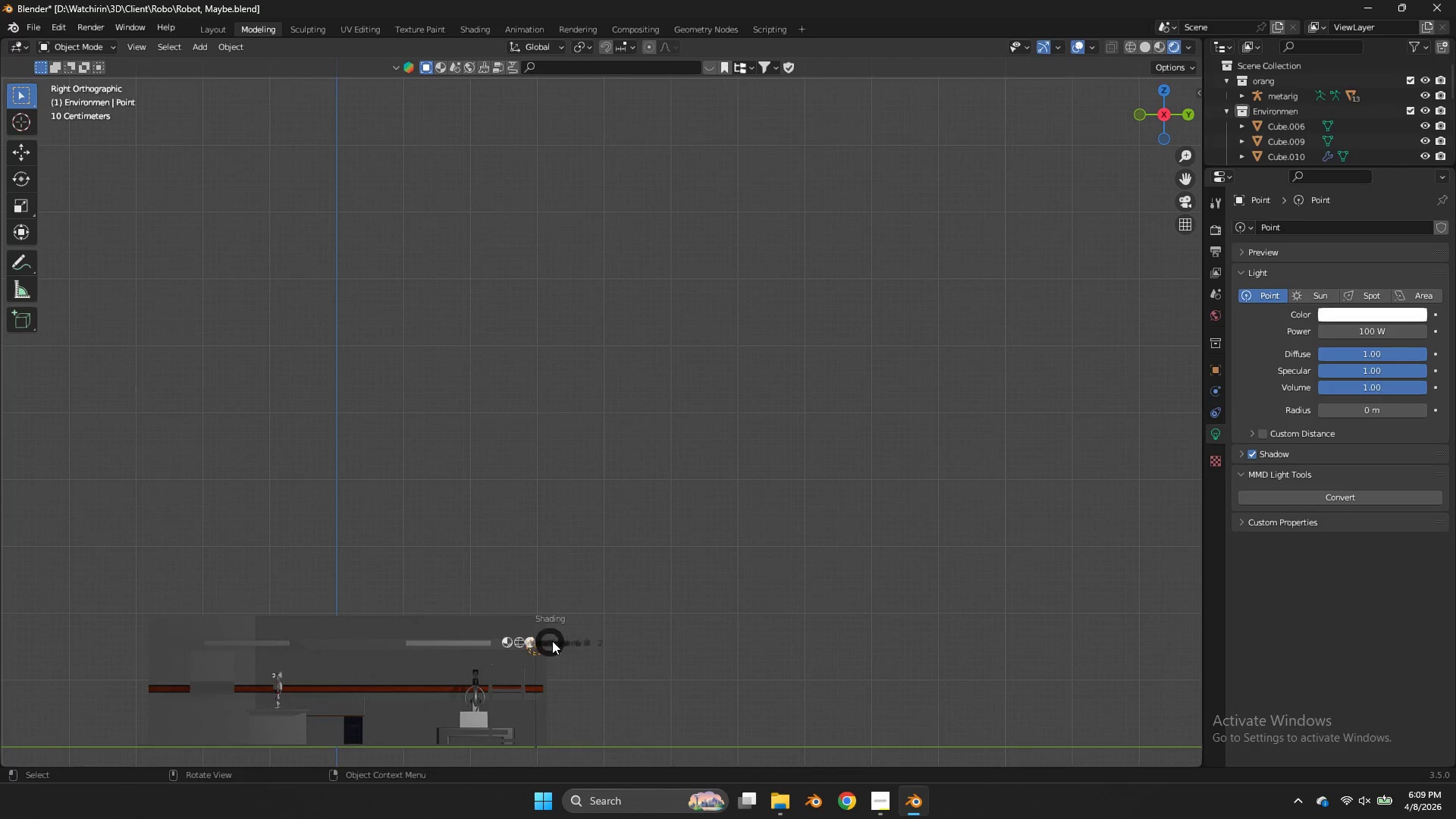 
type(zzz)
 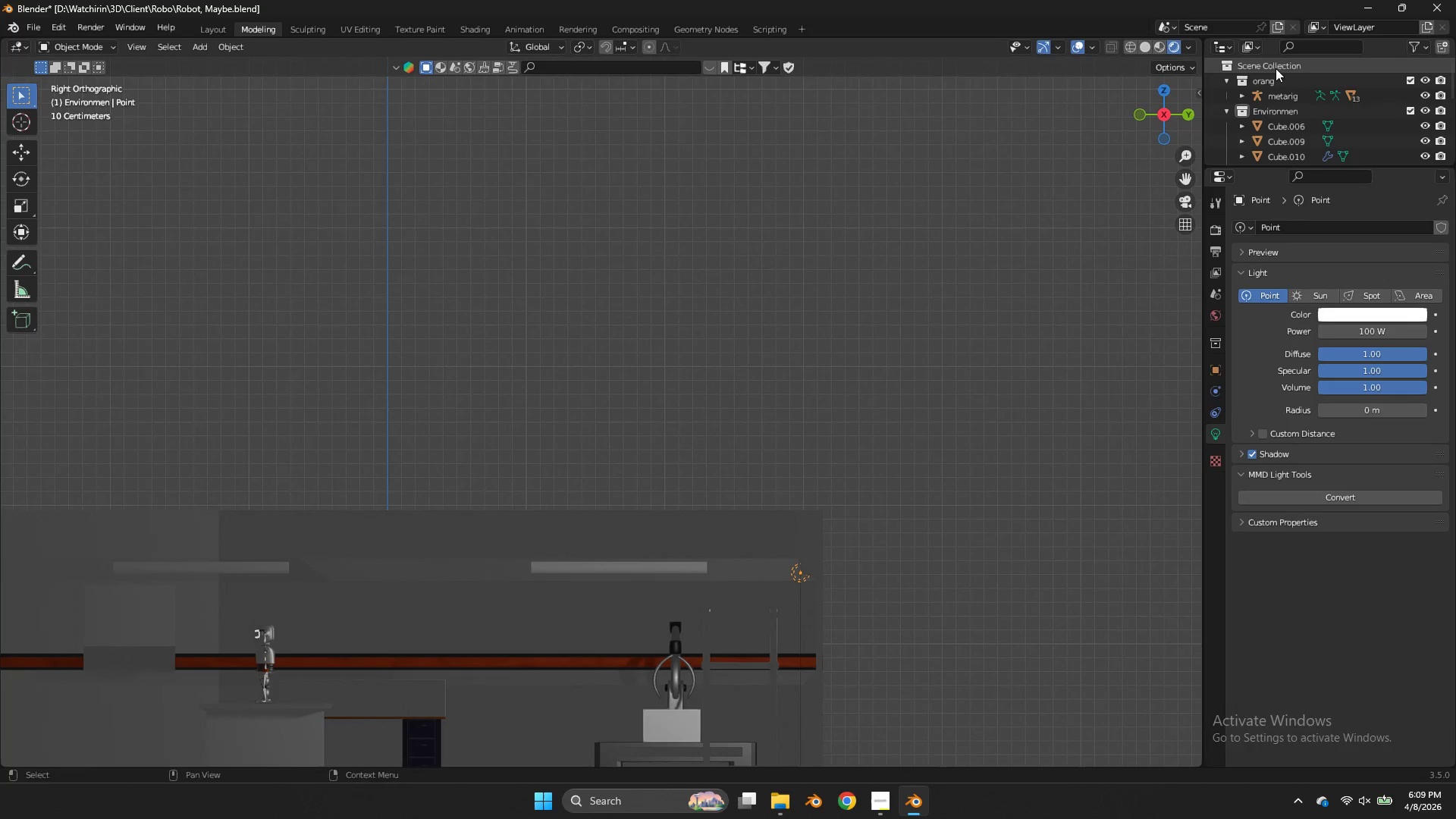 
left_click_drag(start_coordinate=[1191, 174], to_coordinate=[154, 725])
 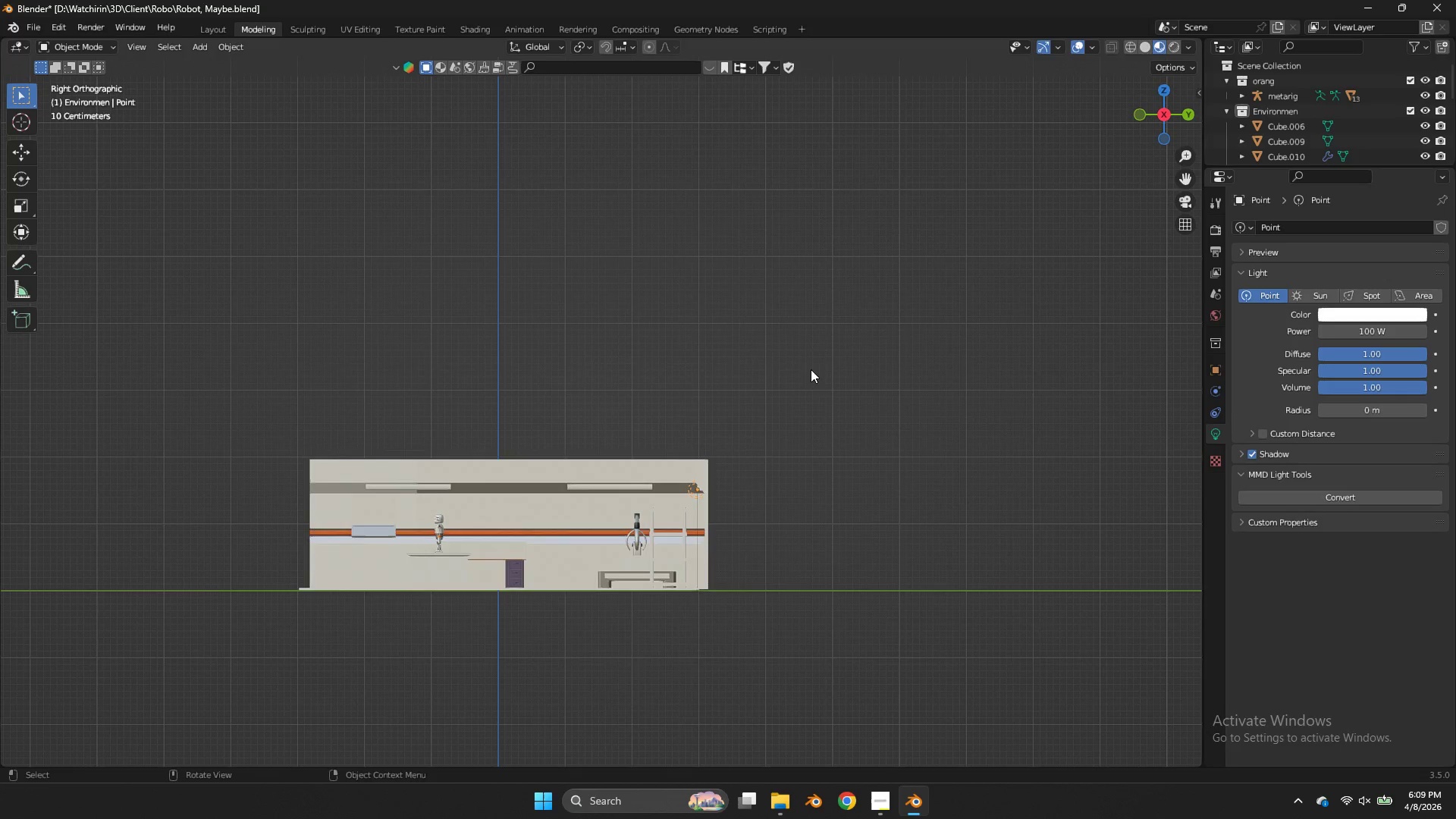 
scroll: coordinate [811, 369], scroll_direction: up, amount: 4.0
 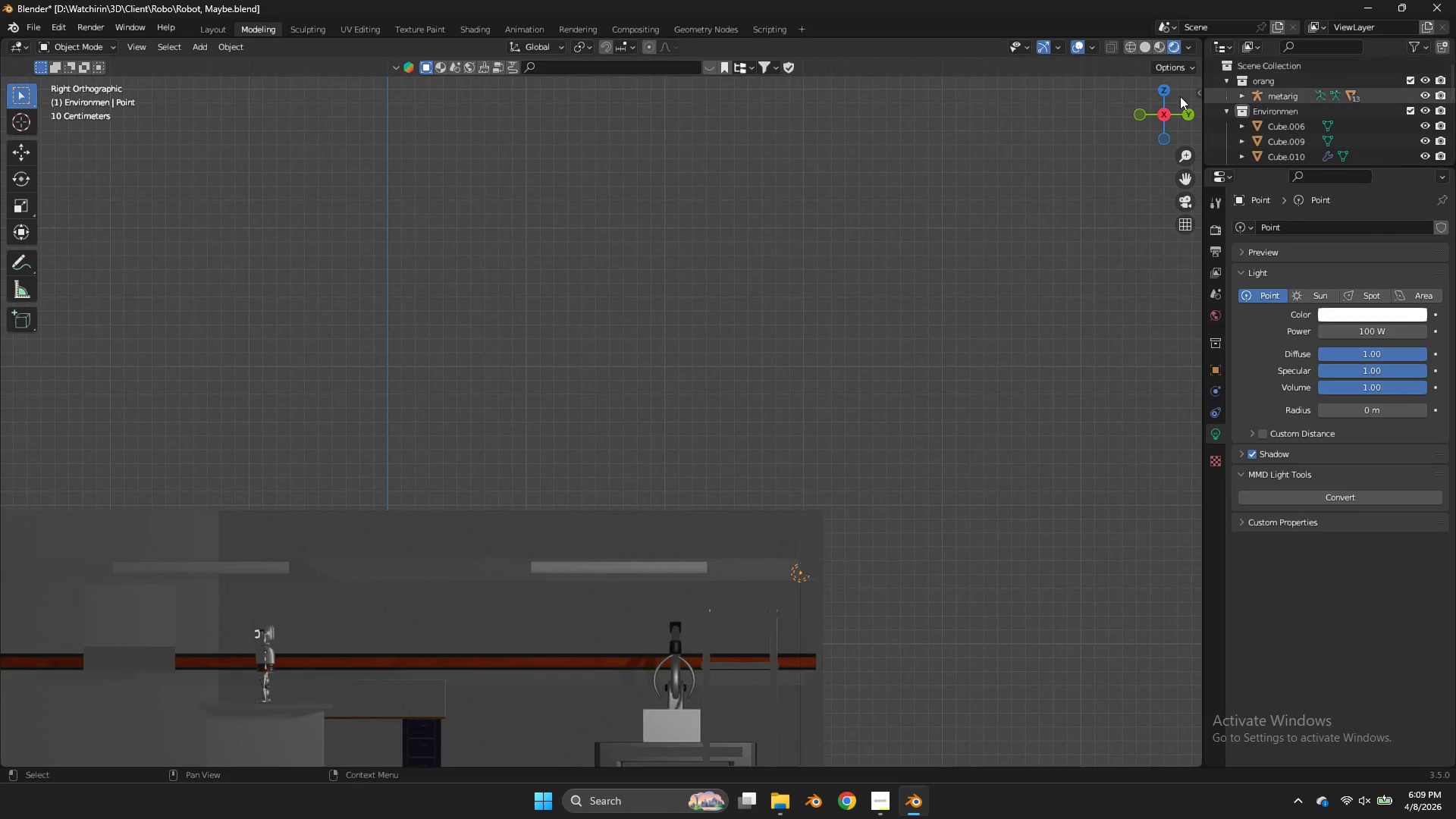 
left_click_drag(start_coordinate=[1146, 109], to_coordinate=[81, 114])
 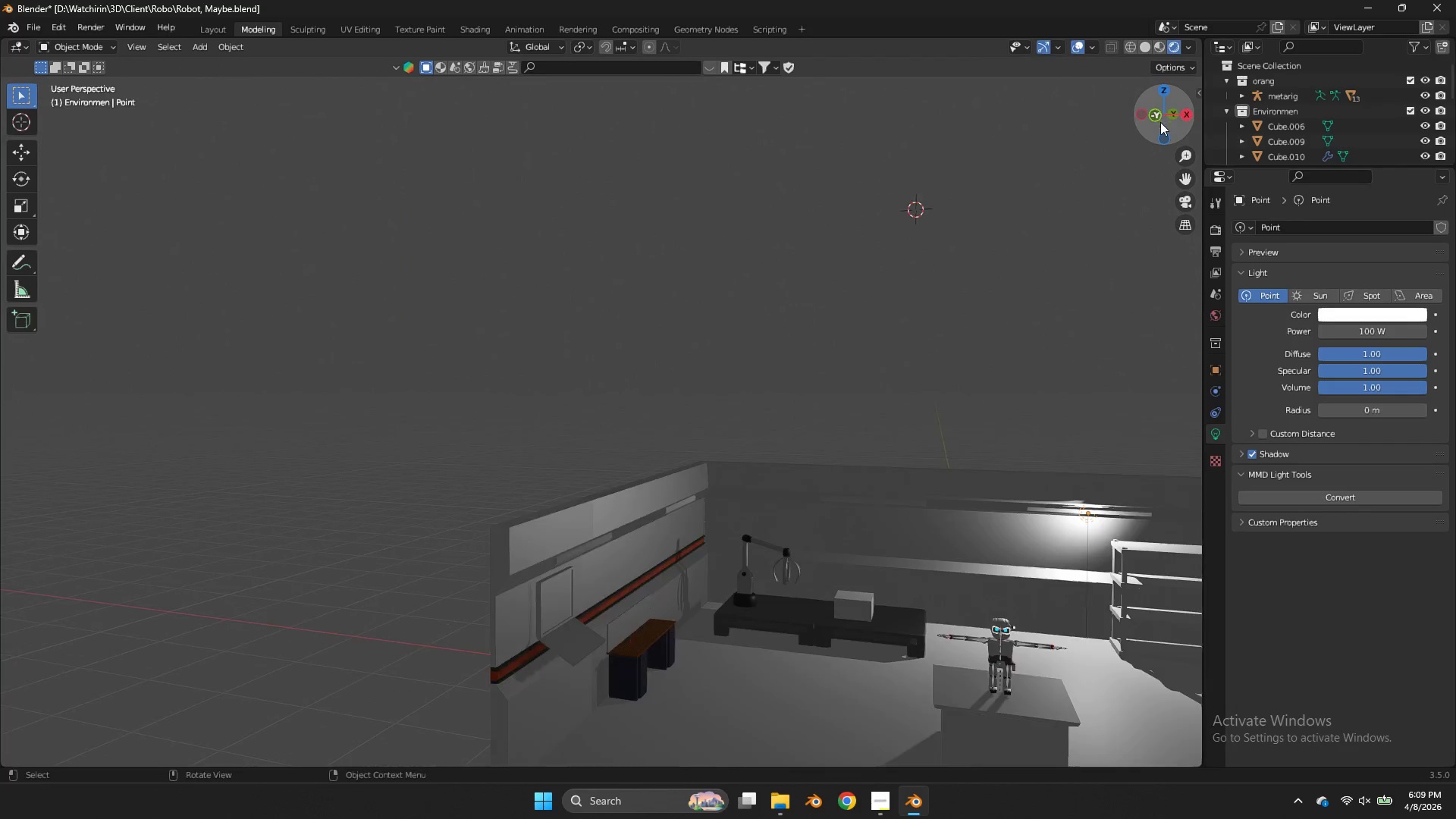 
scroll: coordinate [1259, 300], scroll_direction: down, amount: 4.0
 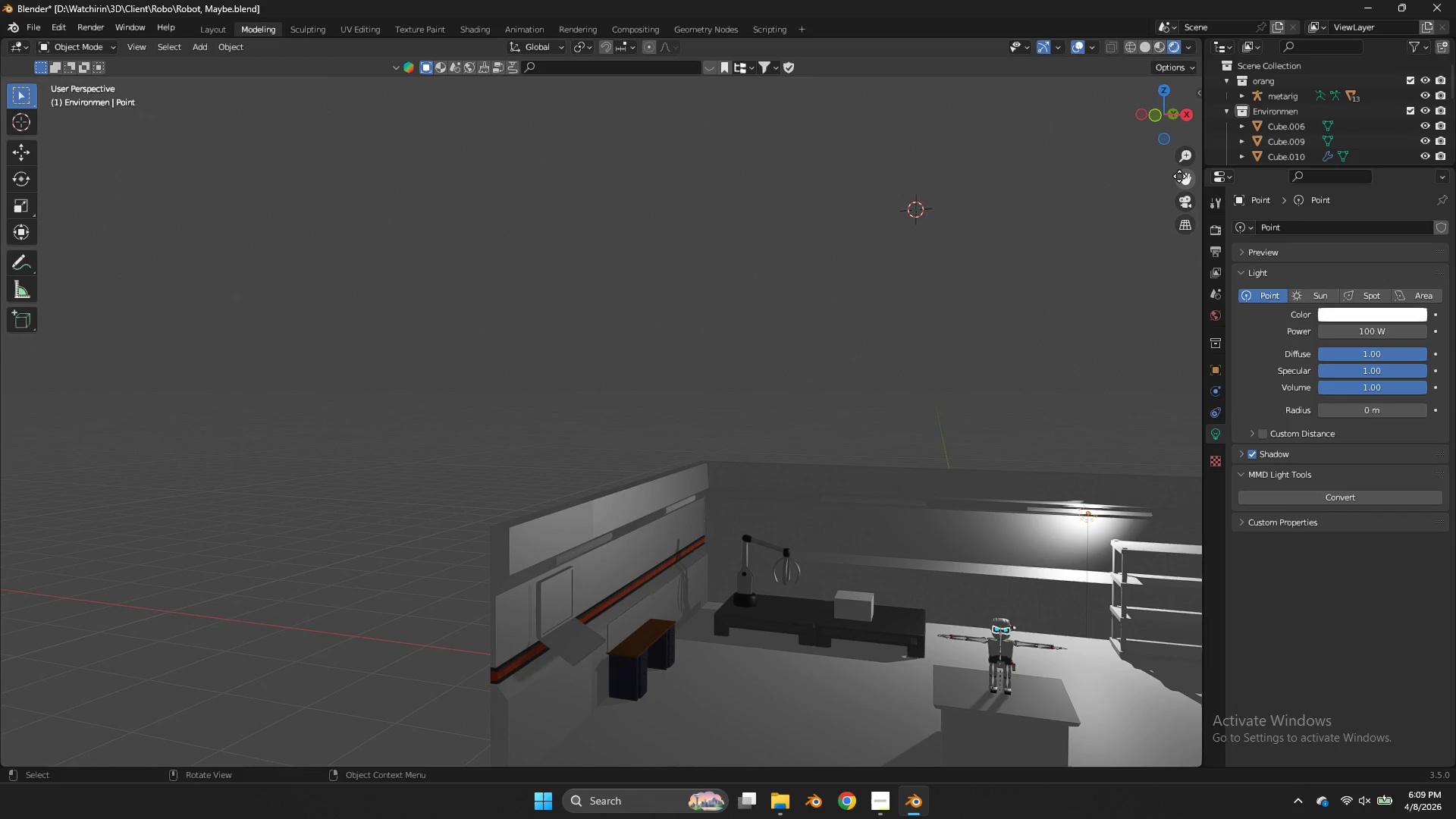 
left_click_drag(start_coordinate=[1179, 177], to_coordinate=[824, 83])
 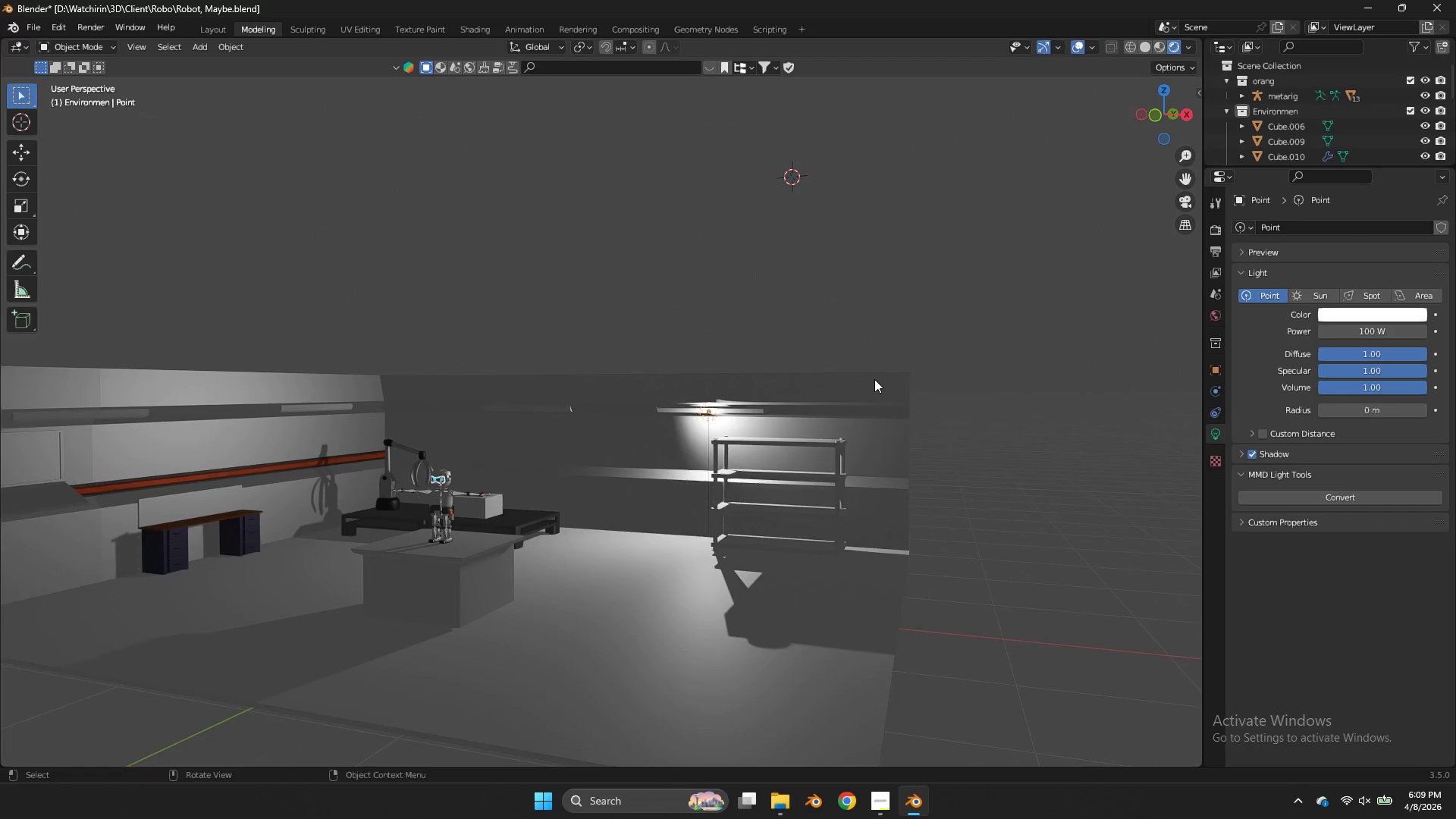 
scroll: coordinate [874, 379], scroll_direction: up, amount: 2.0
 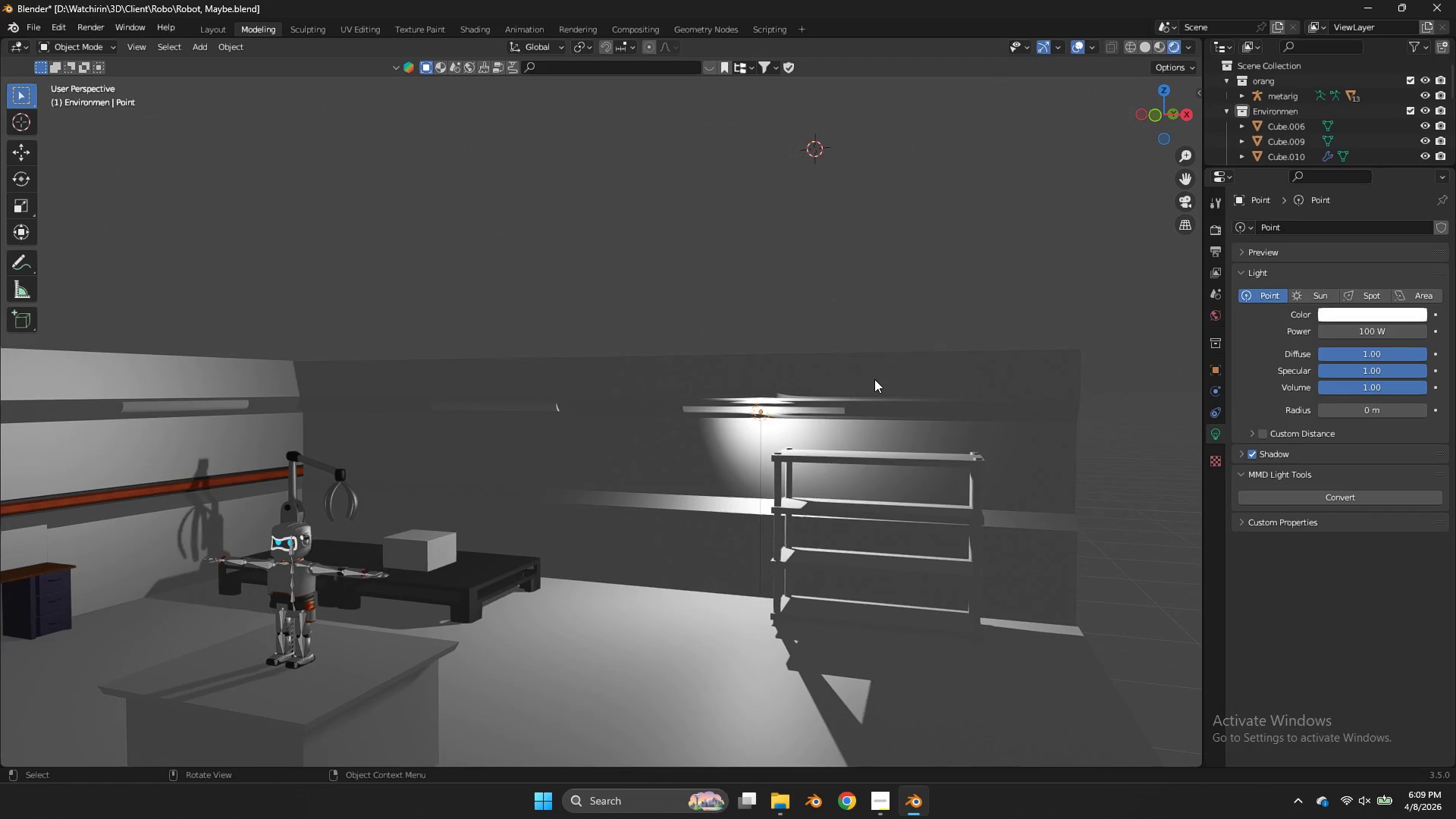 
type(gz)
 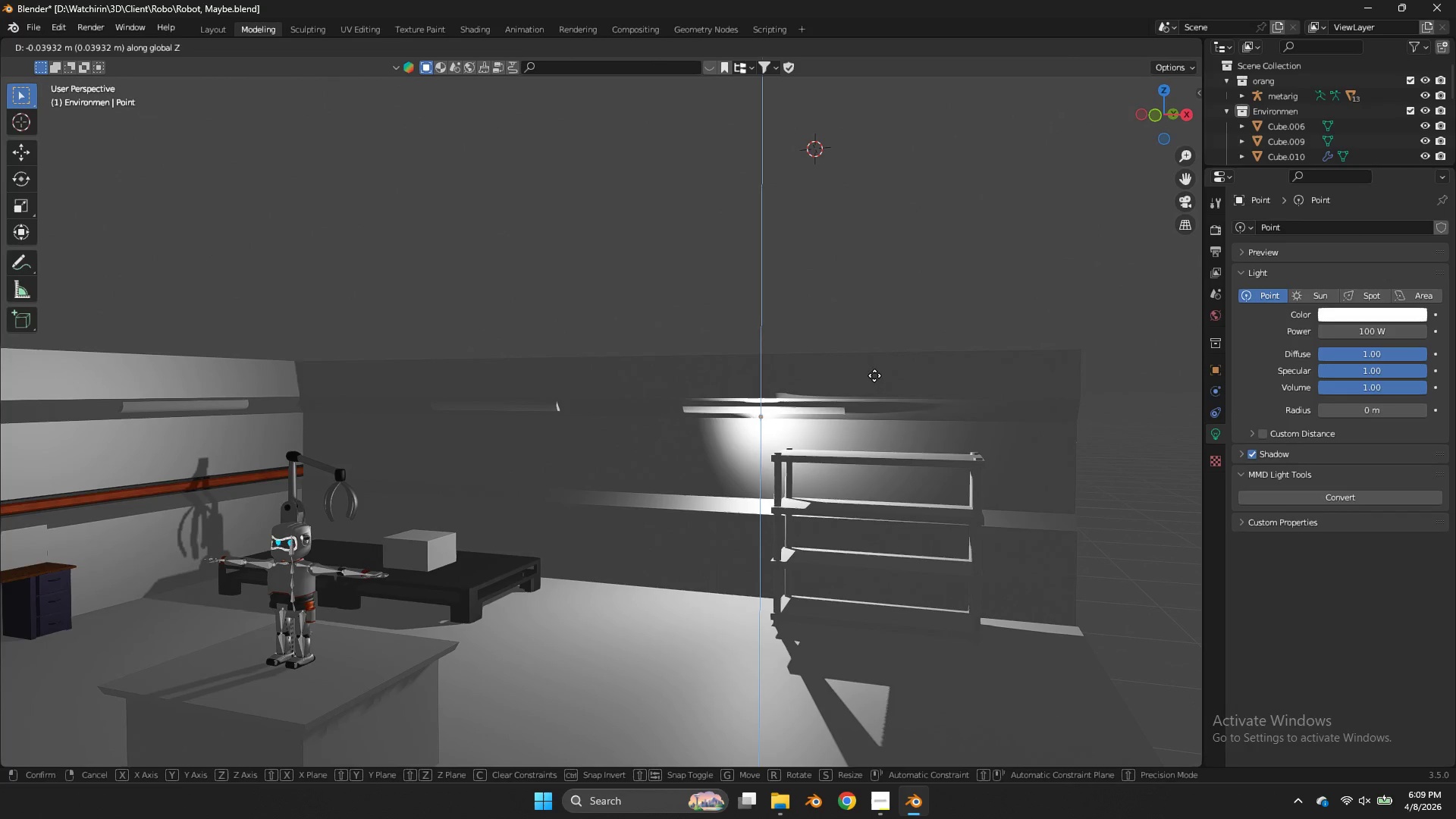 
hold_key(key=ShiftLeft, duration=1.69)
right_click([846, 332])
 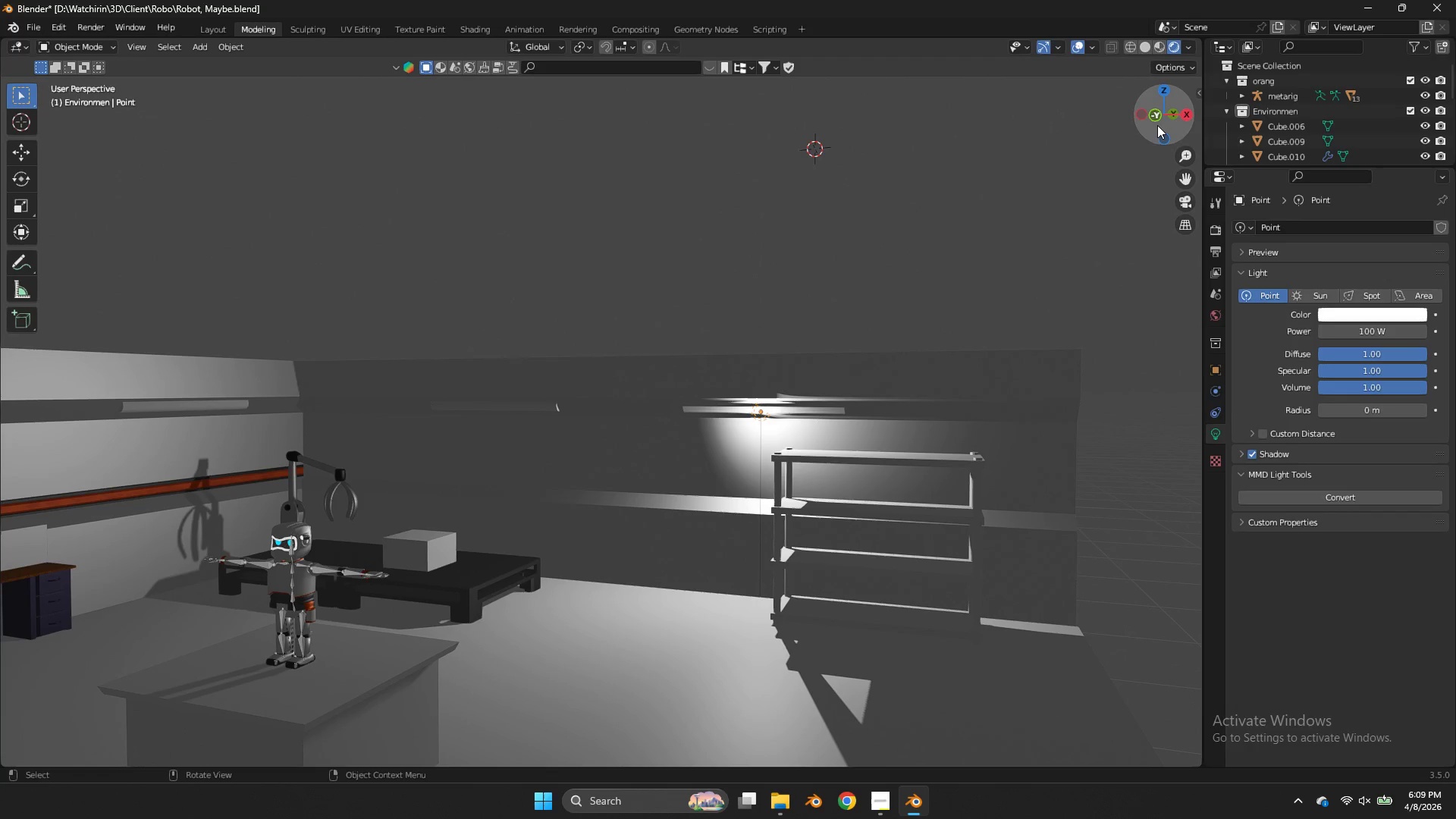 
left_click([1149, 121])
 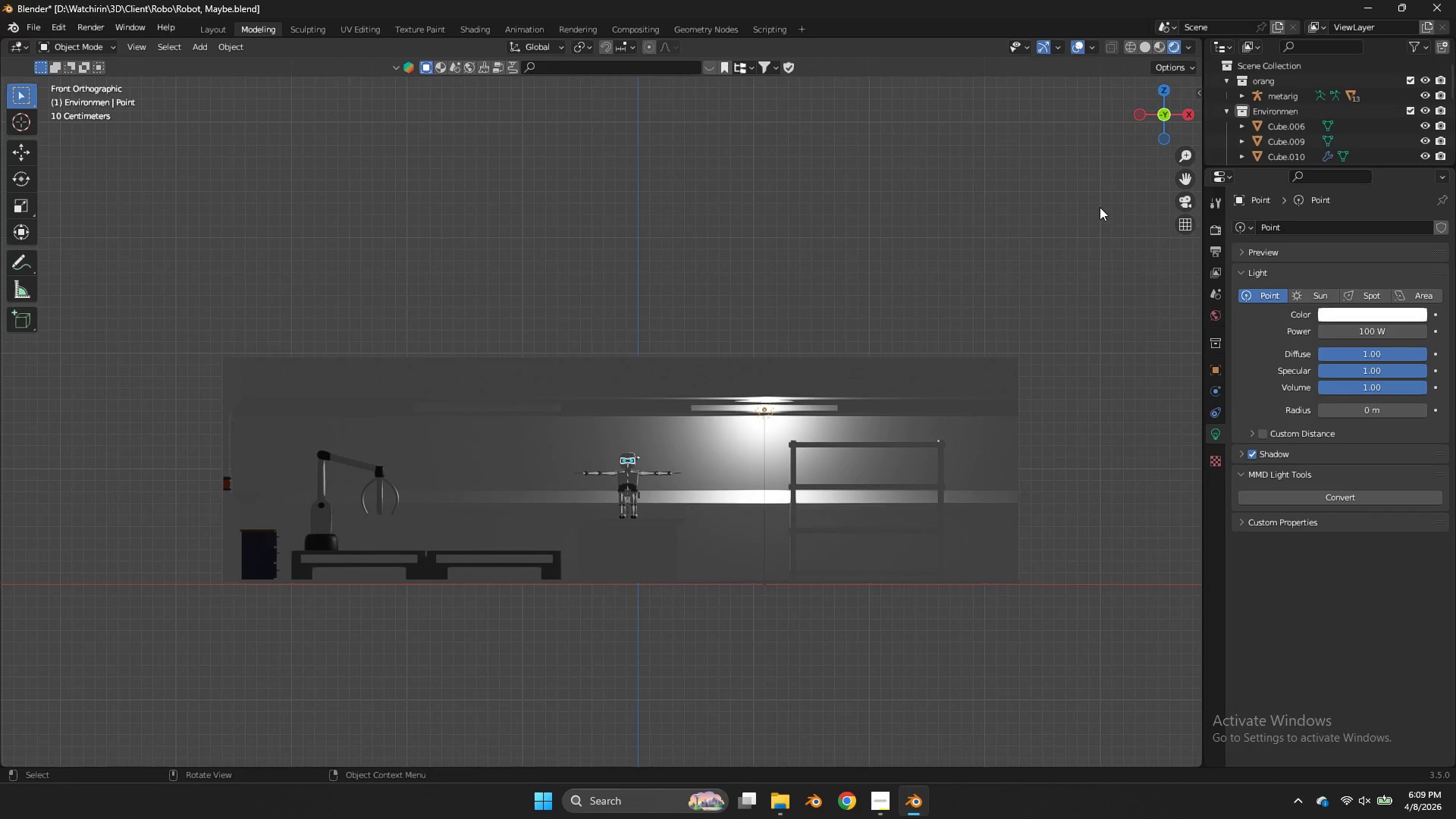 
type(Dx)
 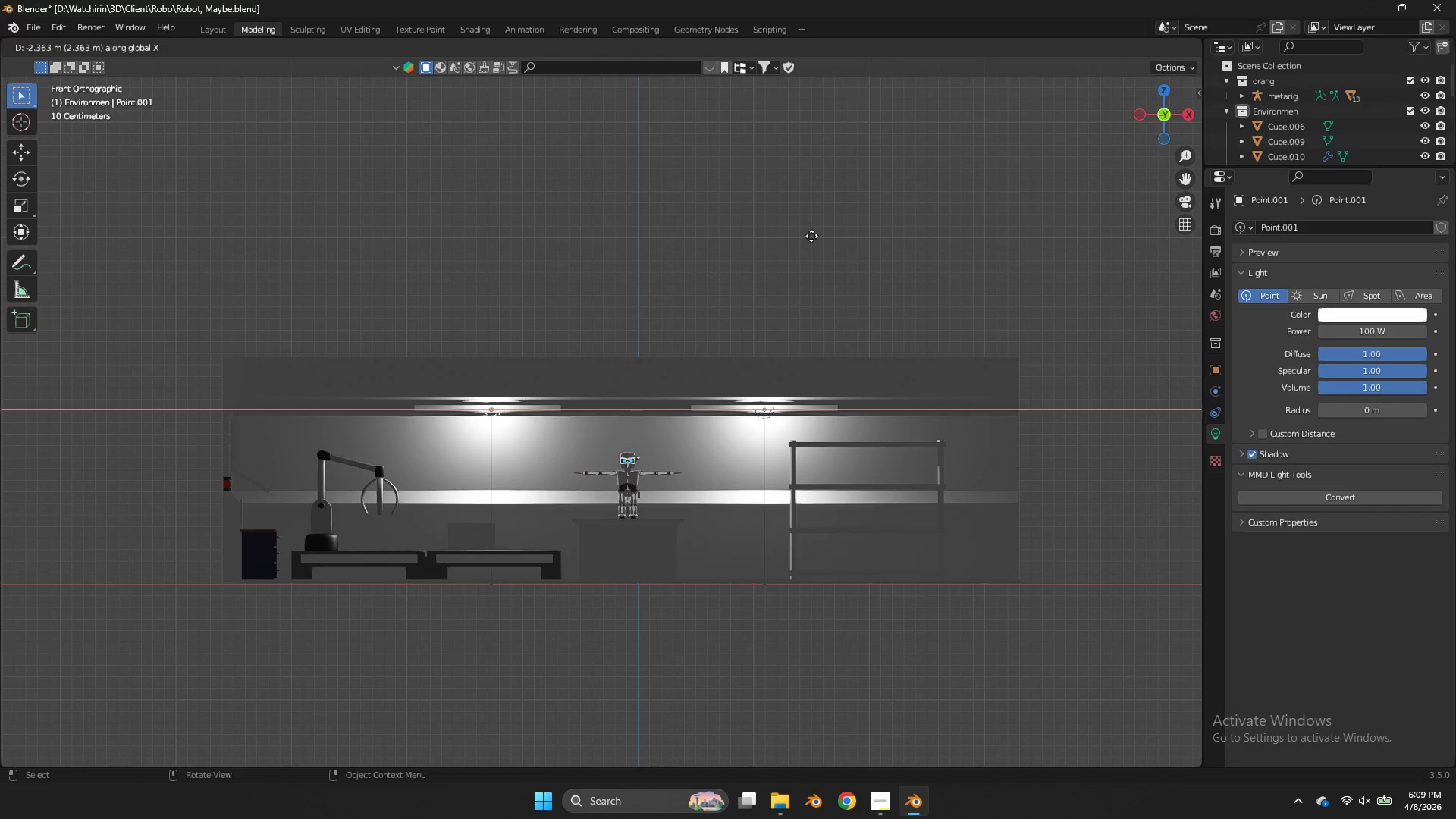 
left_click([811, 236])
 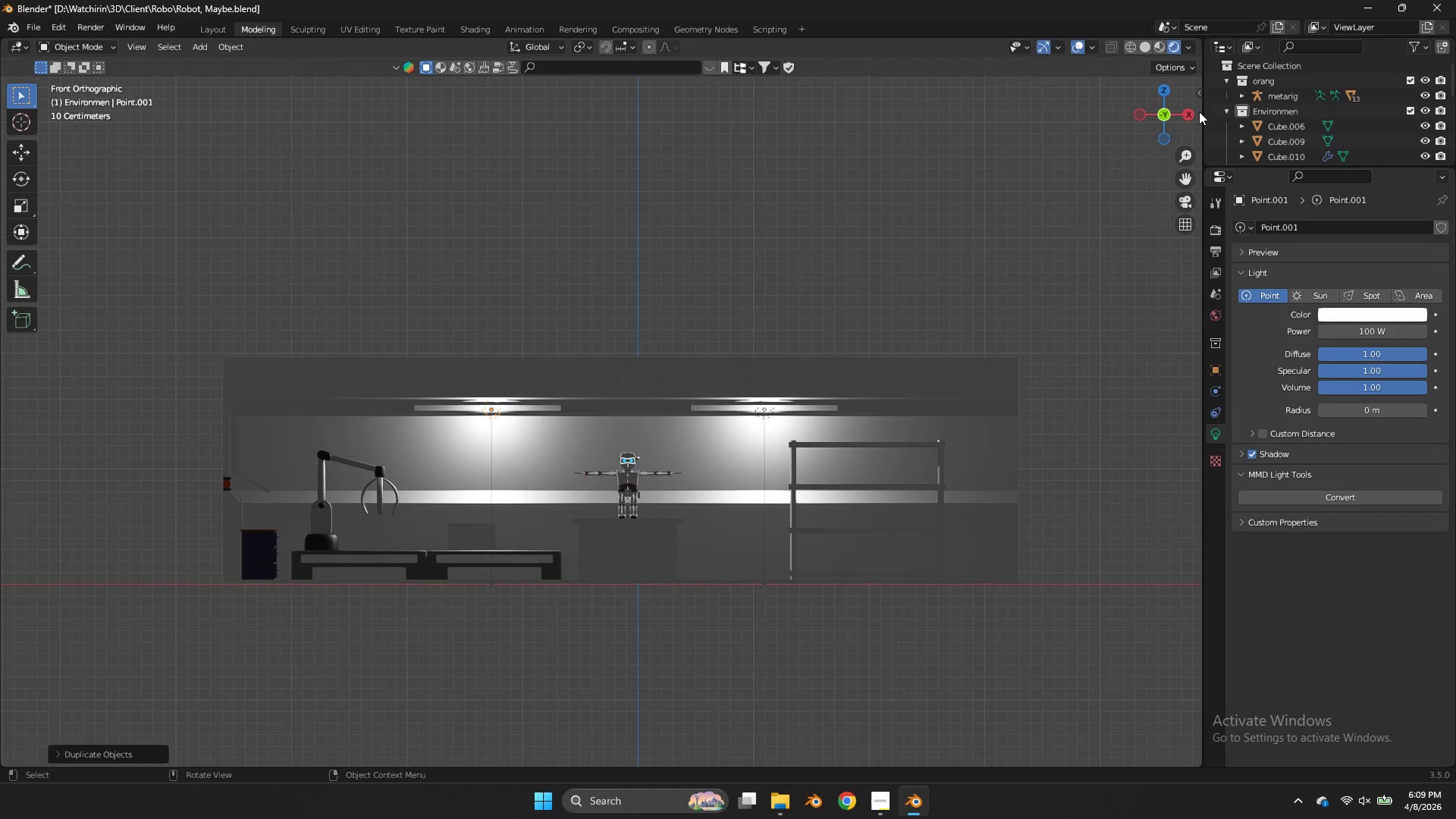 
left_click([1193, 109])
 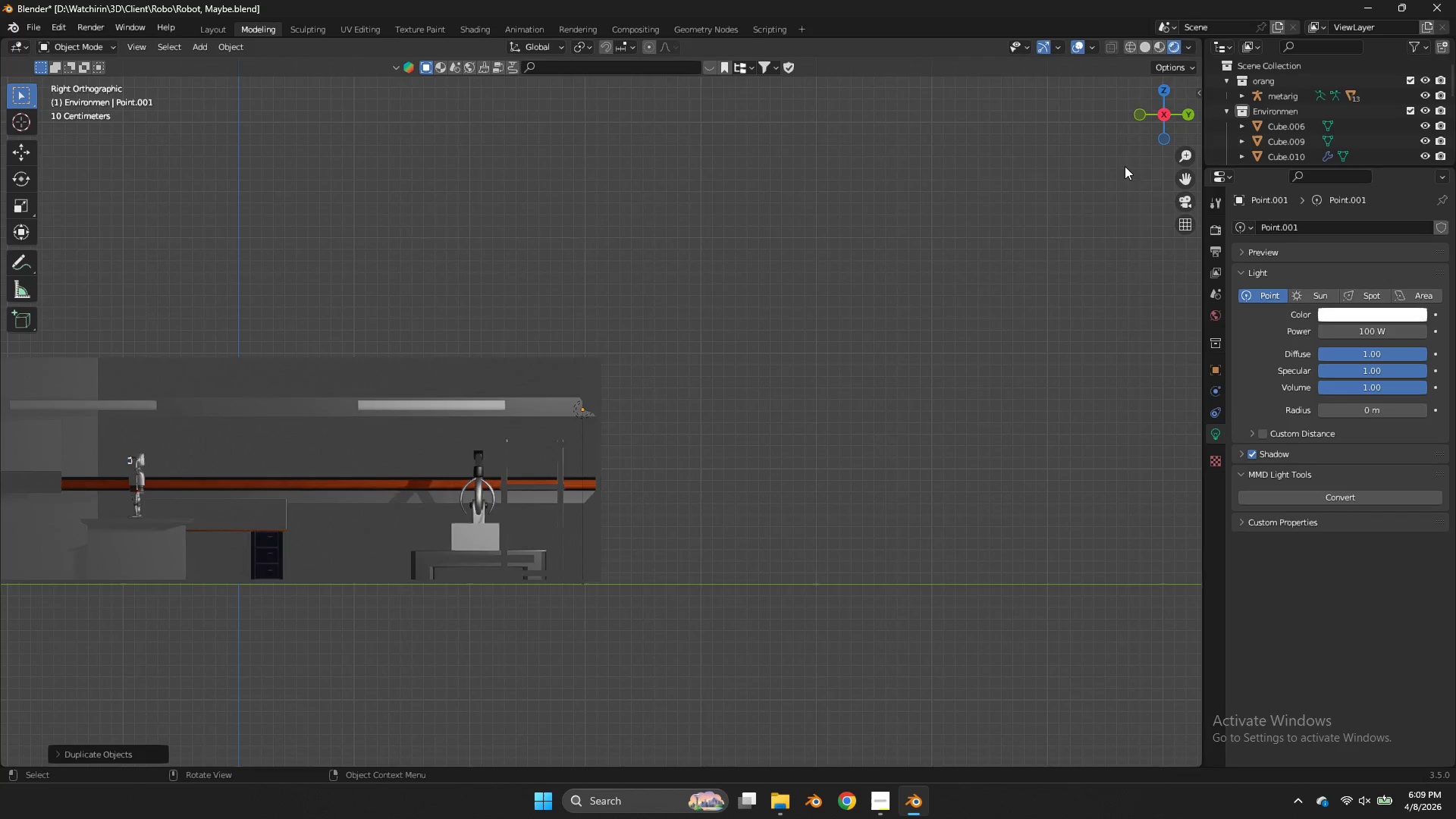 
key(Z)
 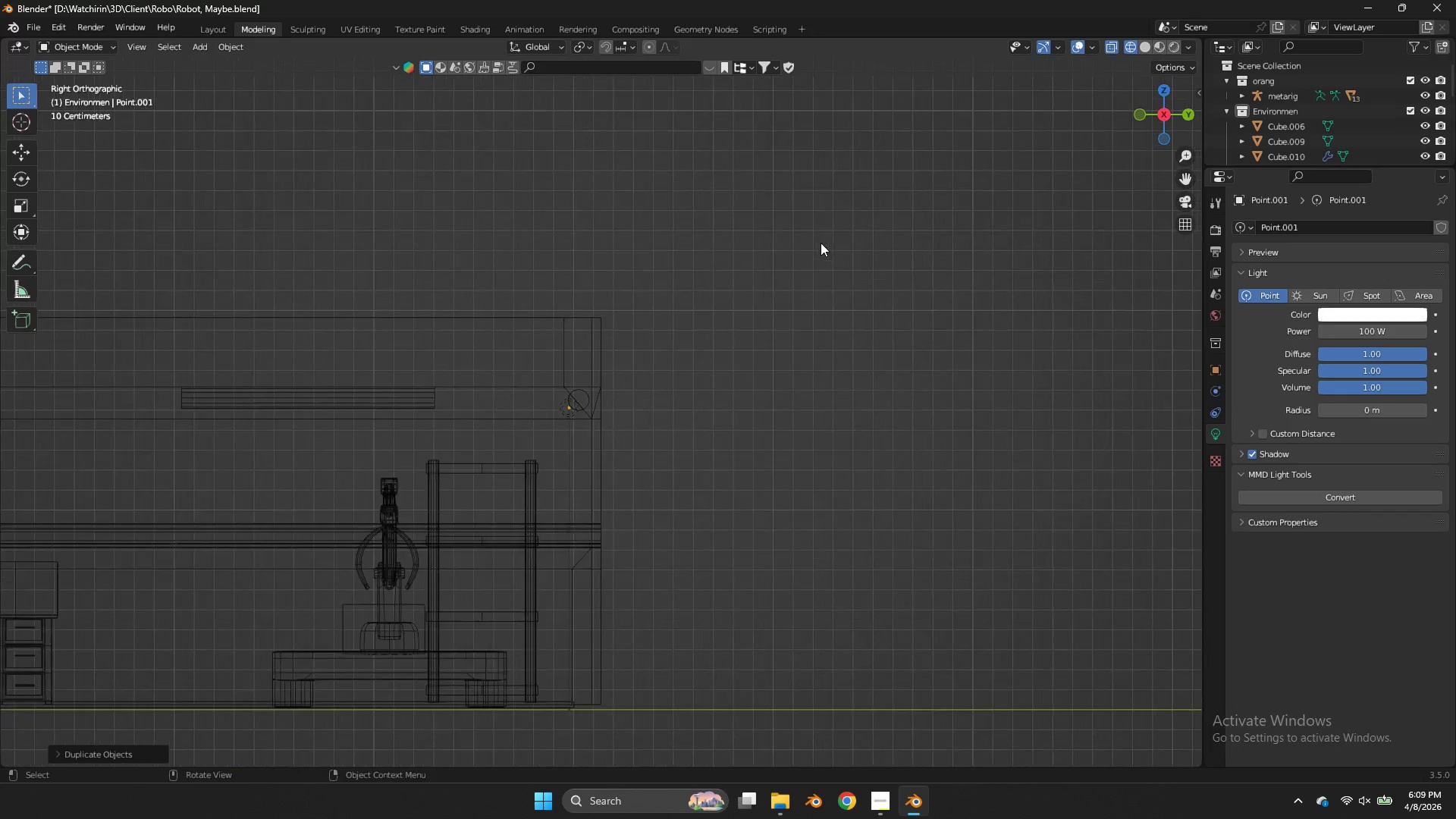 
scroll: coordinate [821, 243], scroll_direction: up, amount: 6.0
 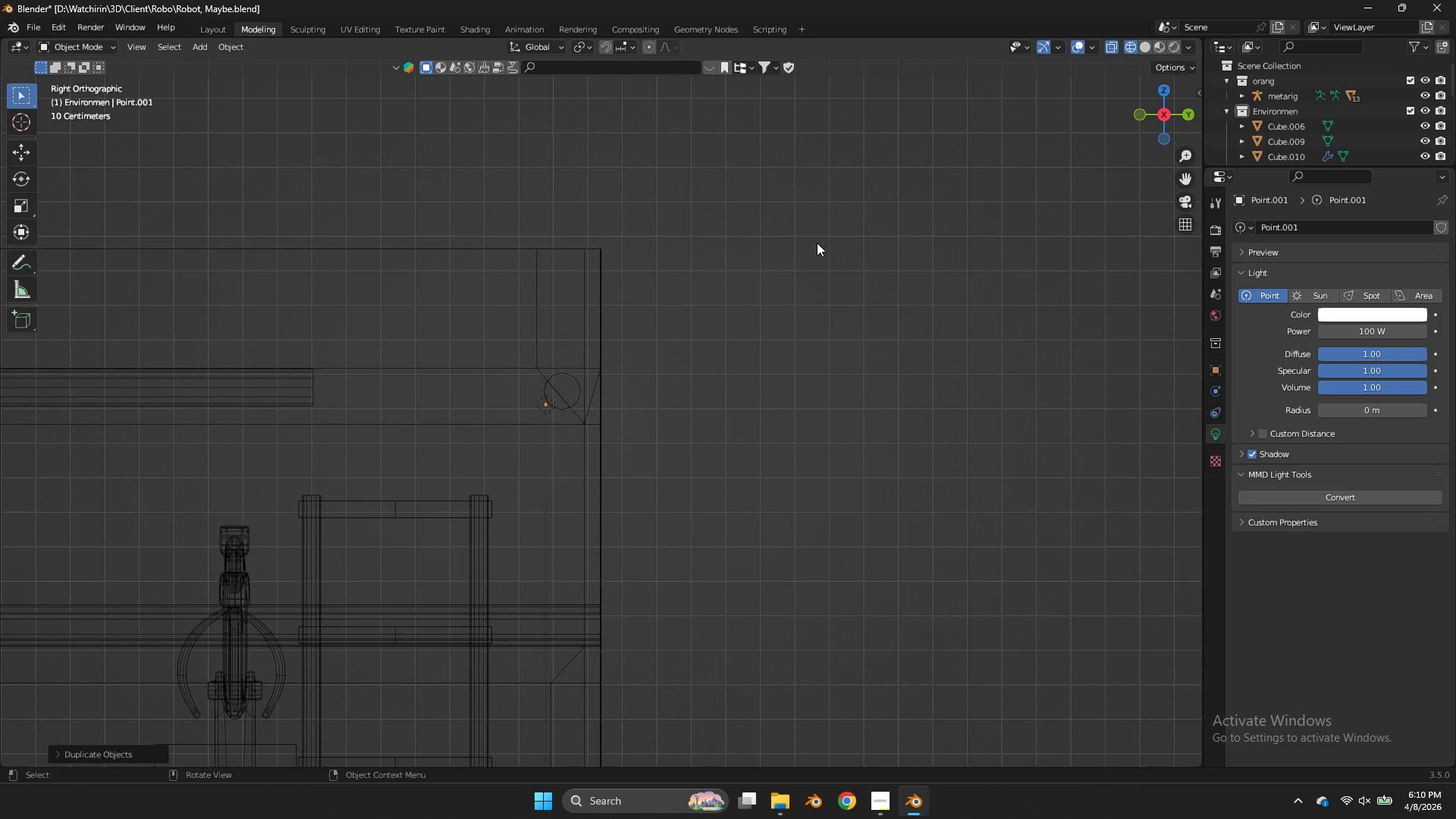 
type(zz)
 